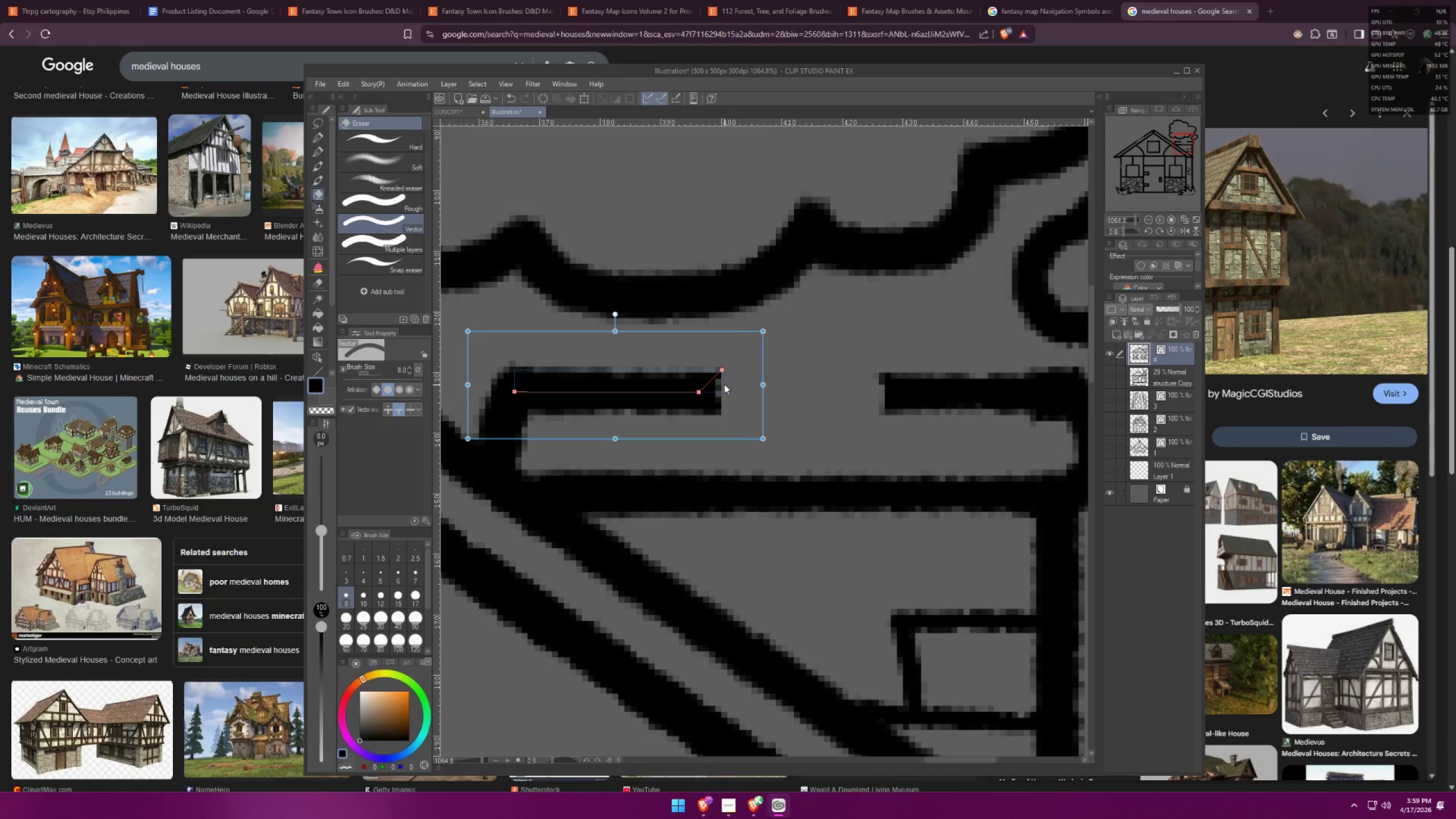 
left_click_drag(start_coordinate=[722, 379], to_coordinate=[720, 390])
 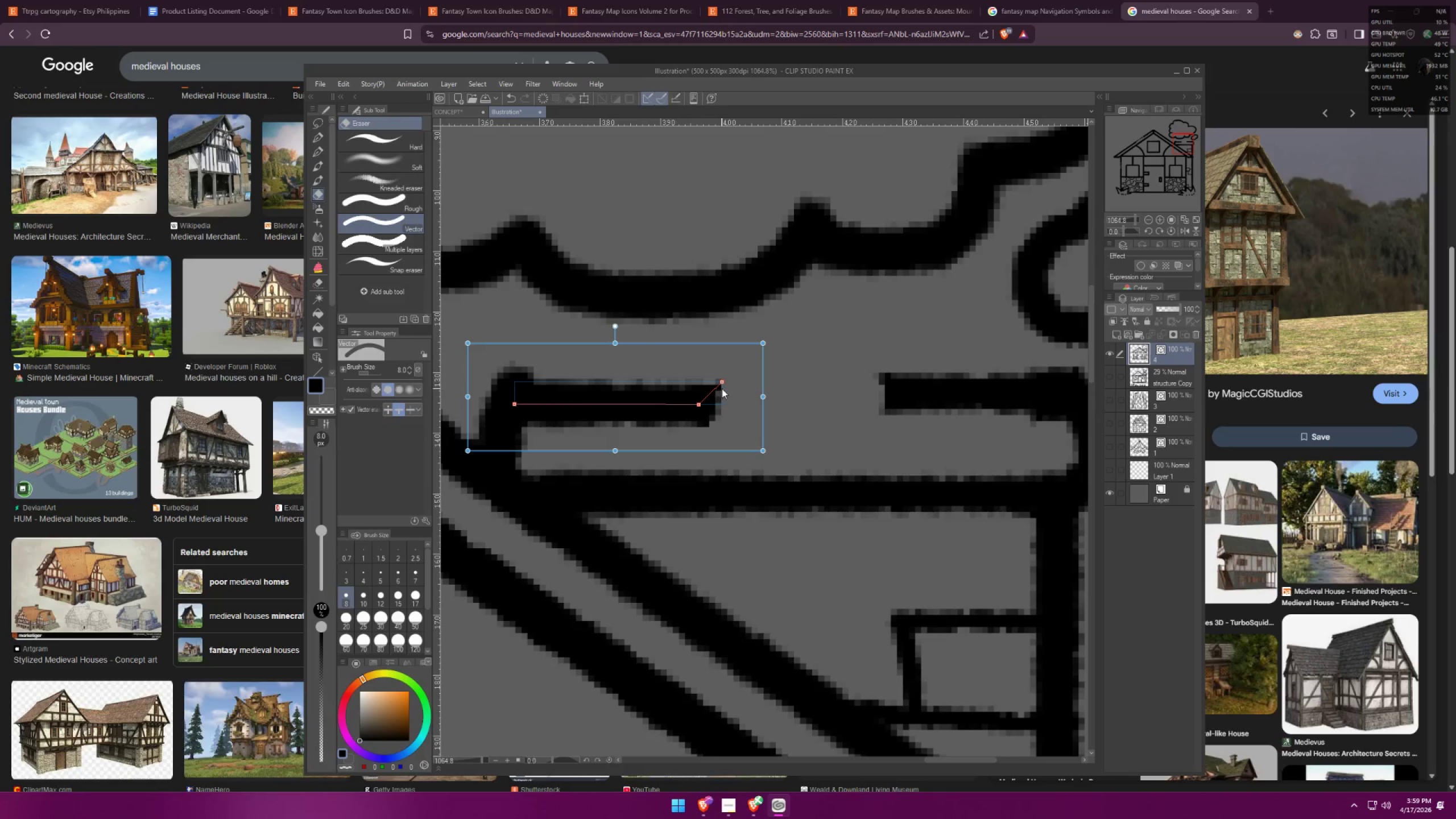 
key(Control+Z)
 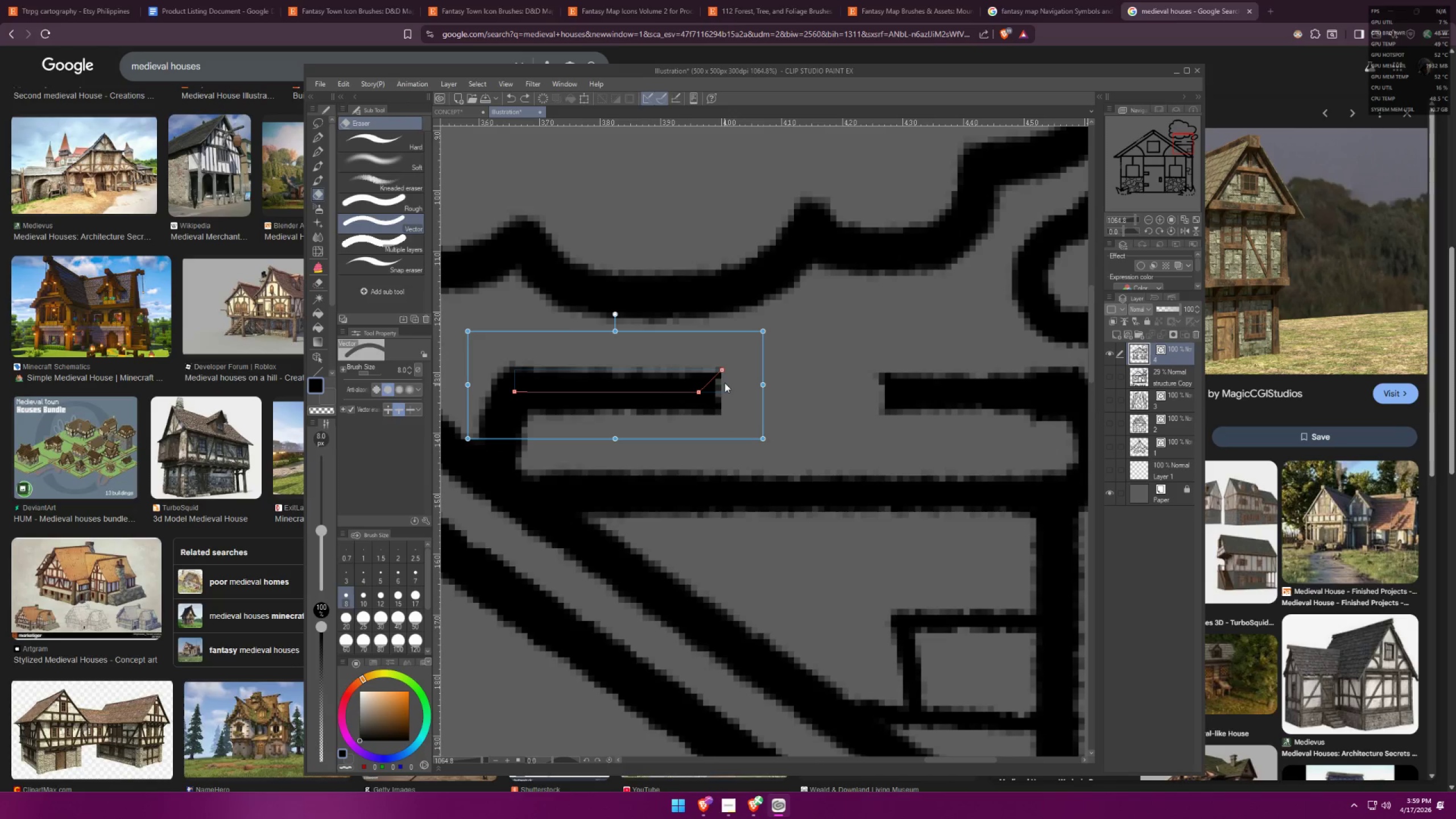 
left_click_drag(start_coordinate=[723, 372], to_coordinate=[721, 387])
 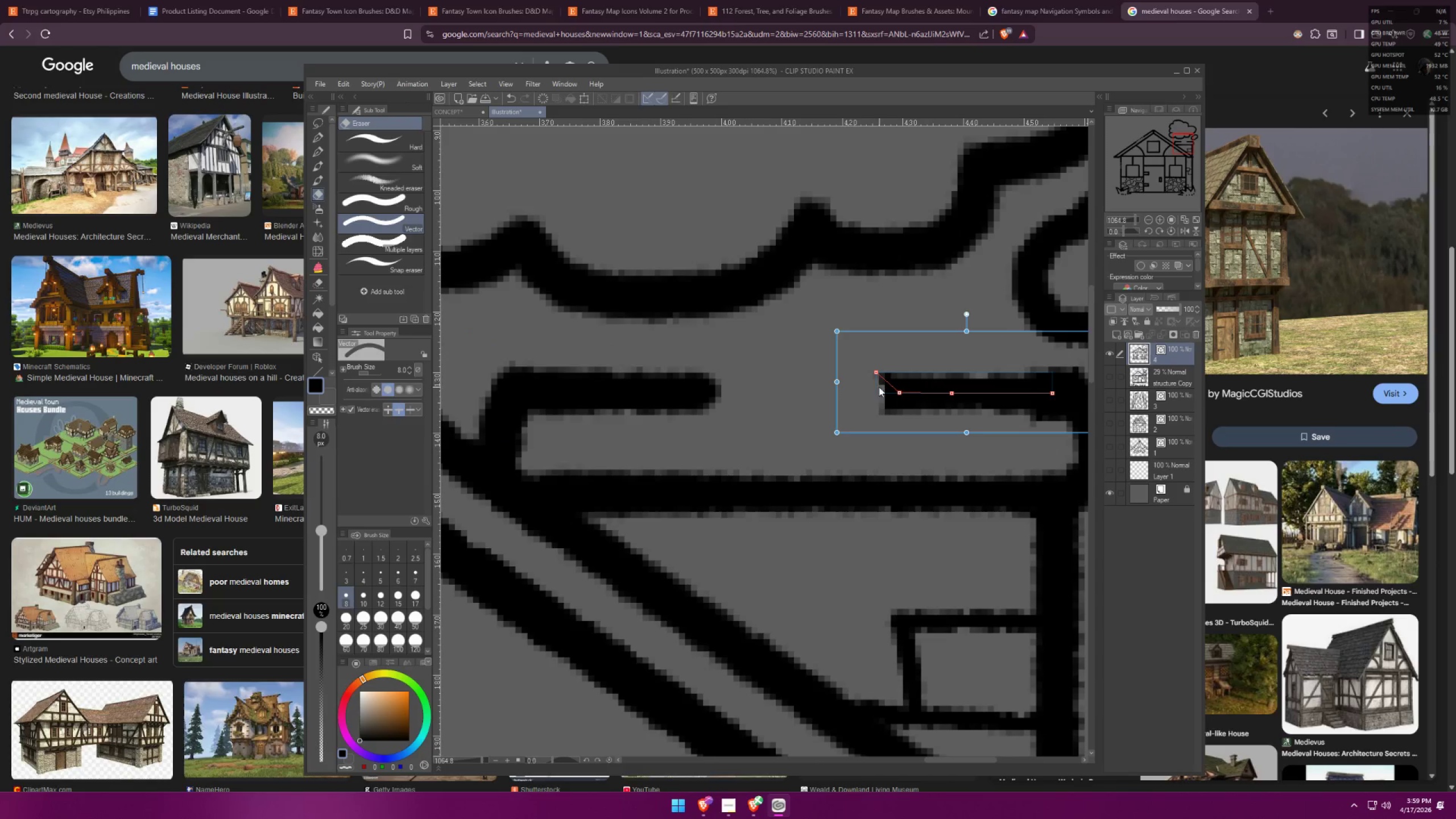 
left_click_drag(start_coordinate=[876, 374], to_coordinate=[879, 392])
 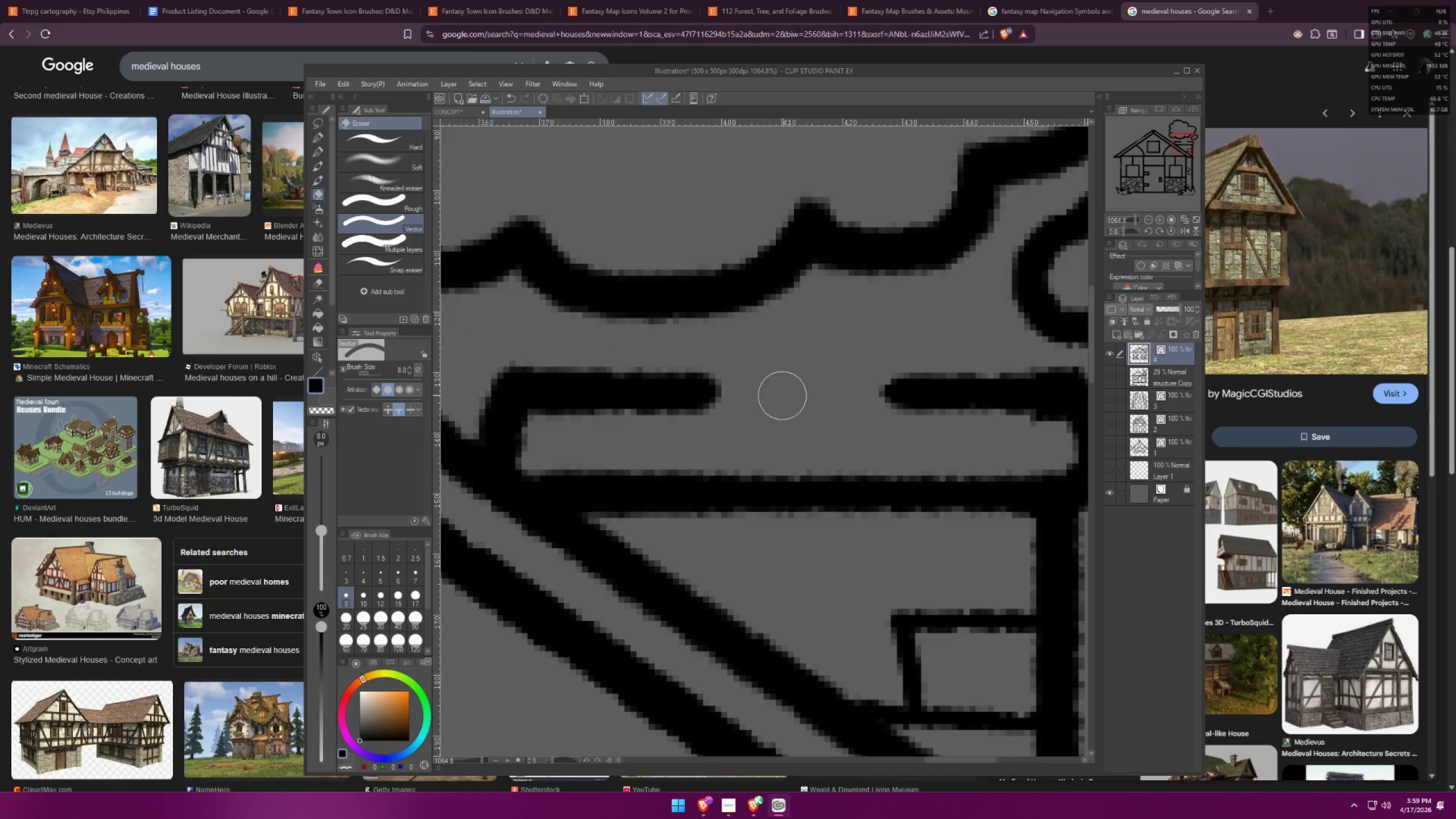 
left_click_drag(start_coordinate=[755, 391], to_coordinate=[752, 398])
 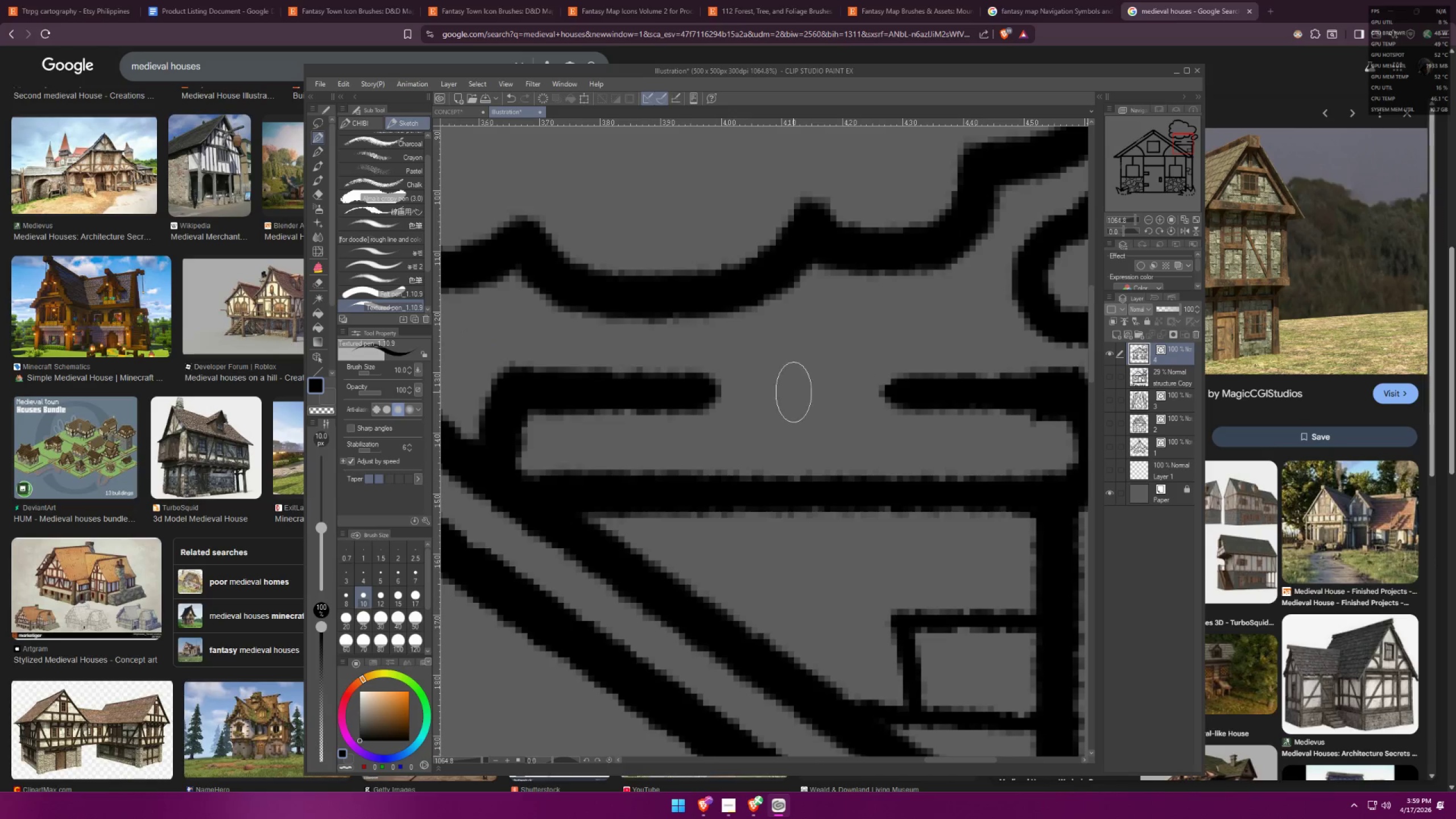 
left_click_drag(start_coordinate=[748, 391], to_coordinate=[748, 394])
 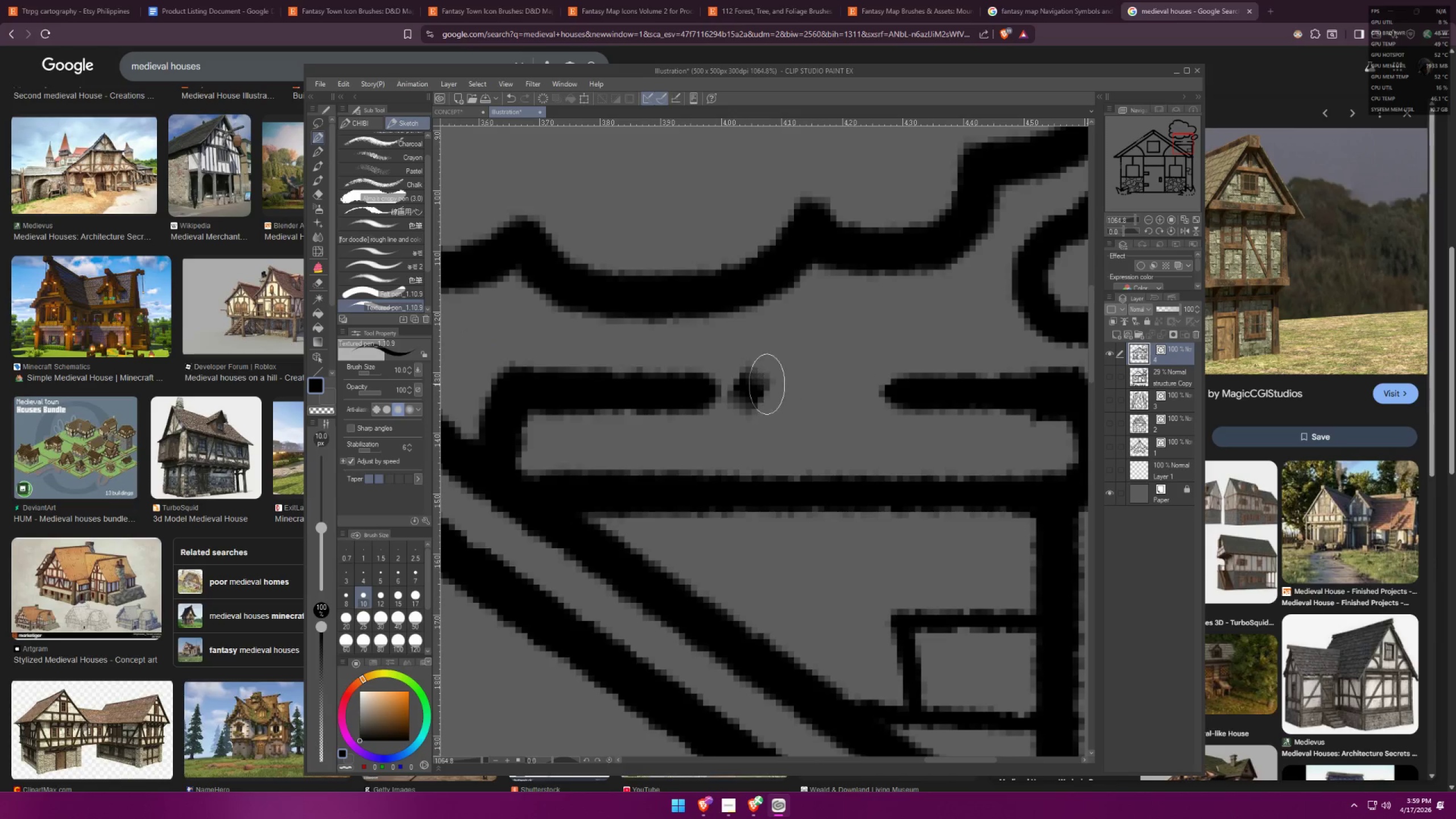 
key(Control+ControlLeft)
 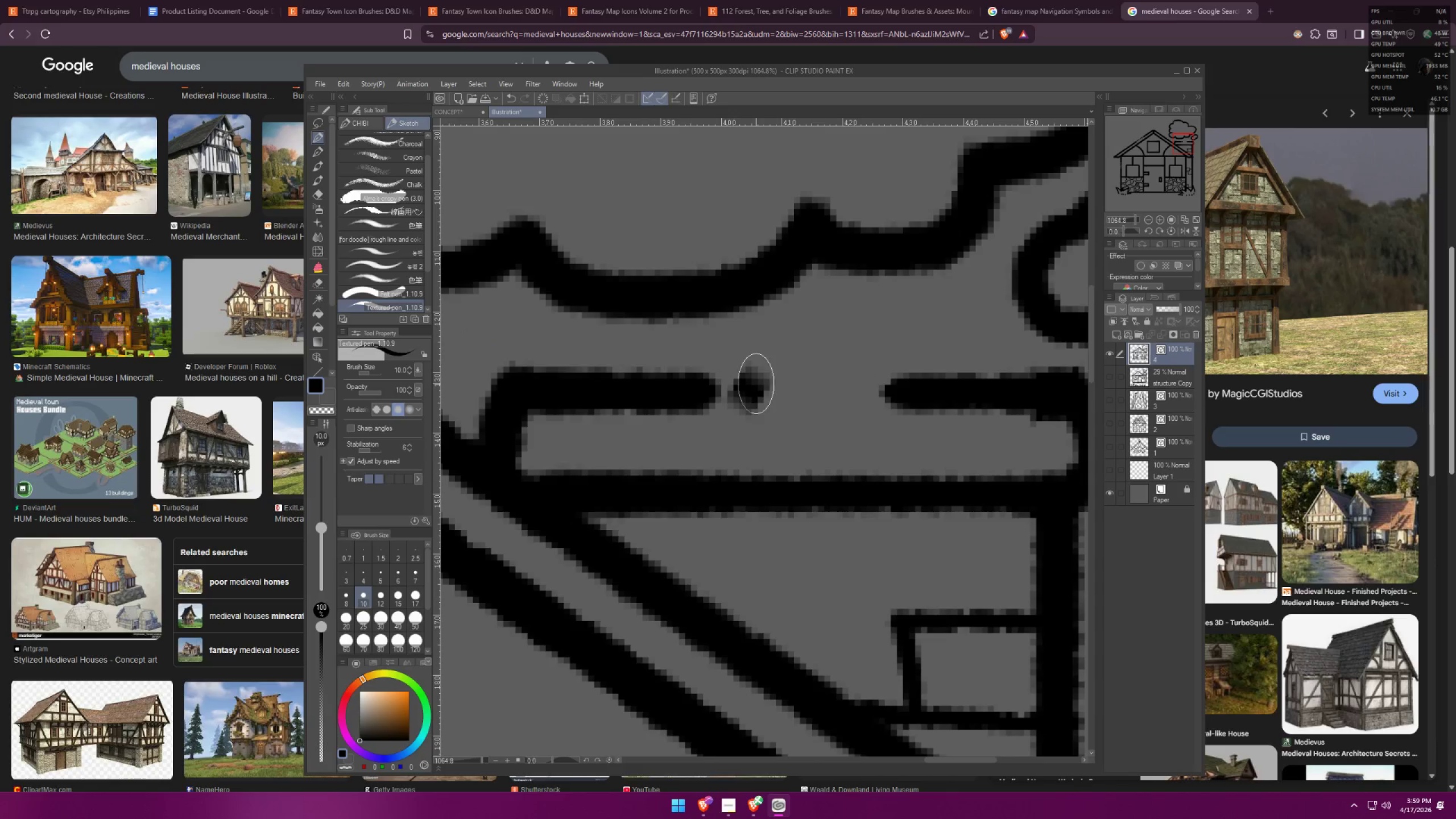 
key(Control+Z)
 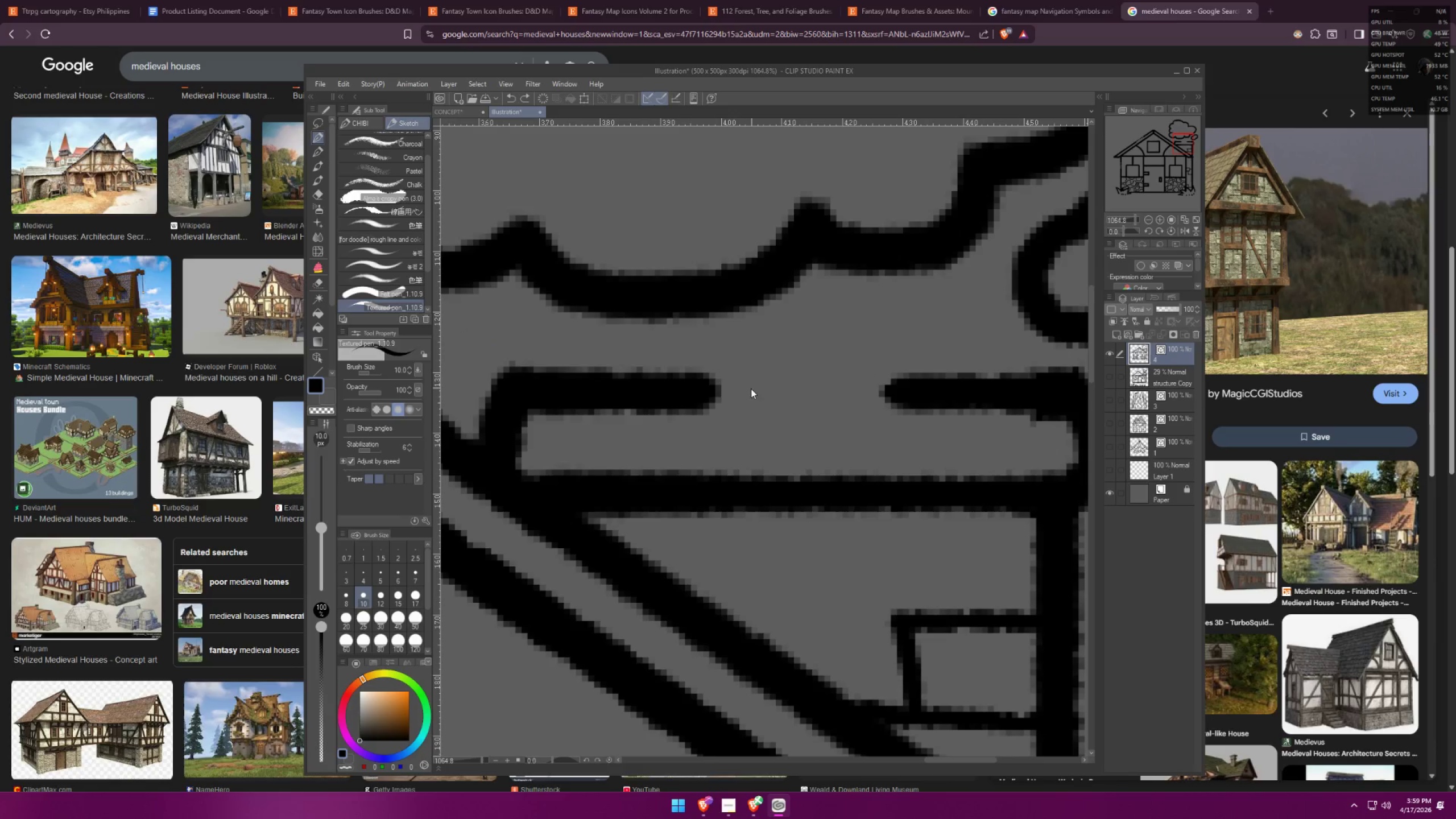 
left_click_drag(start_coordinate=[750, 389], to_coordinate=[751, 395])
 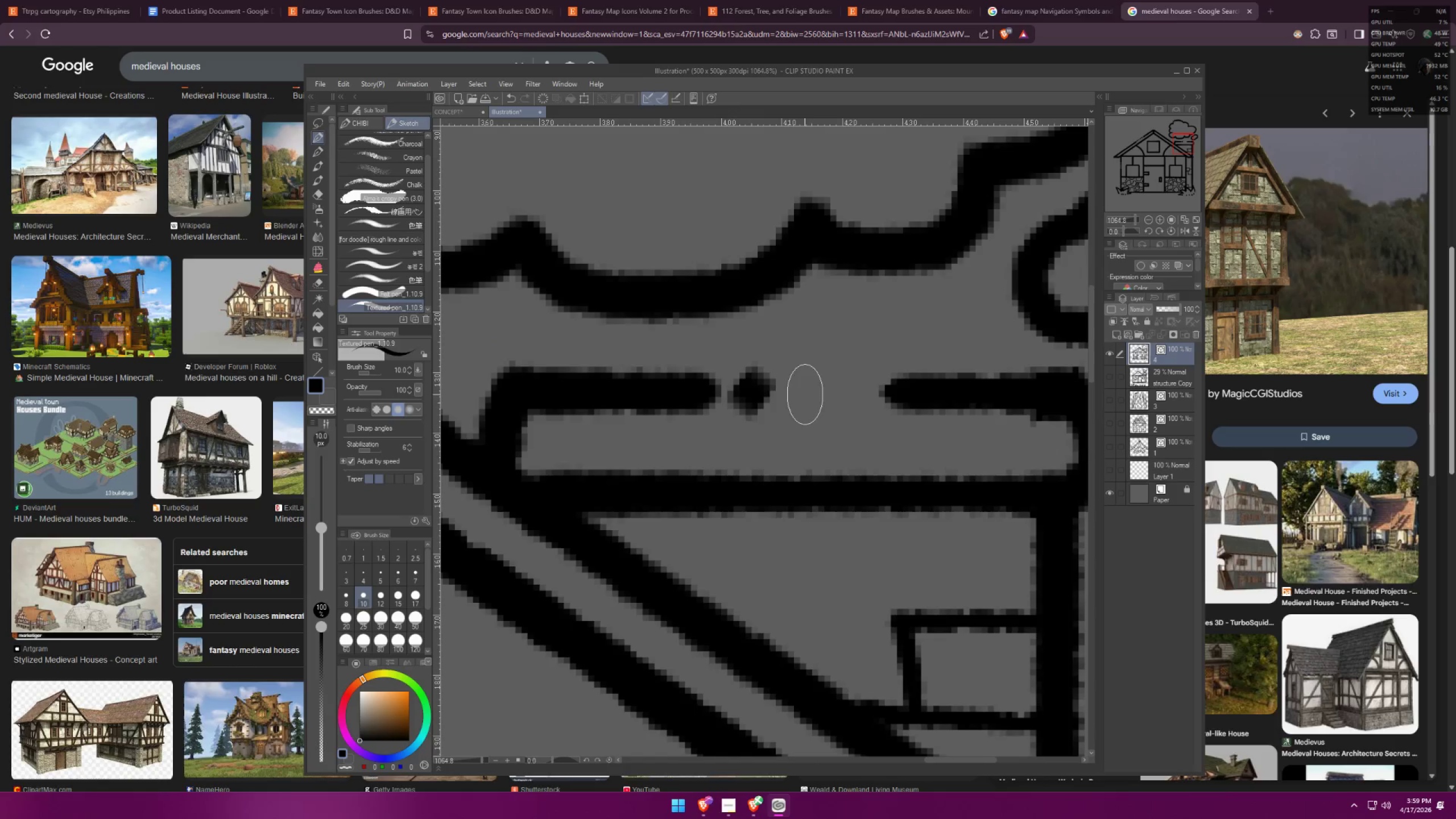 
key(Control+ControlLeft)
 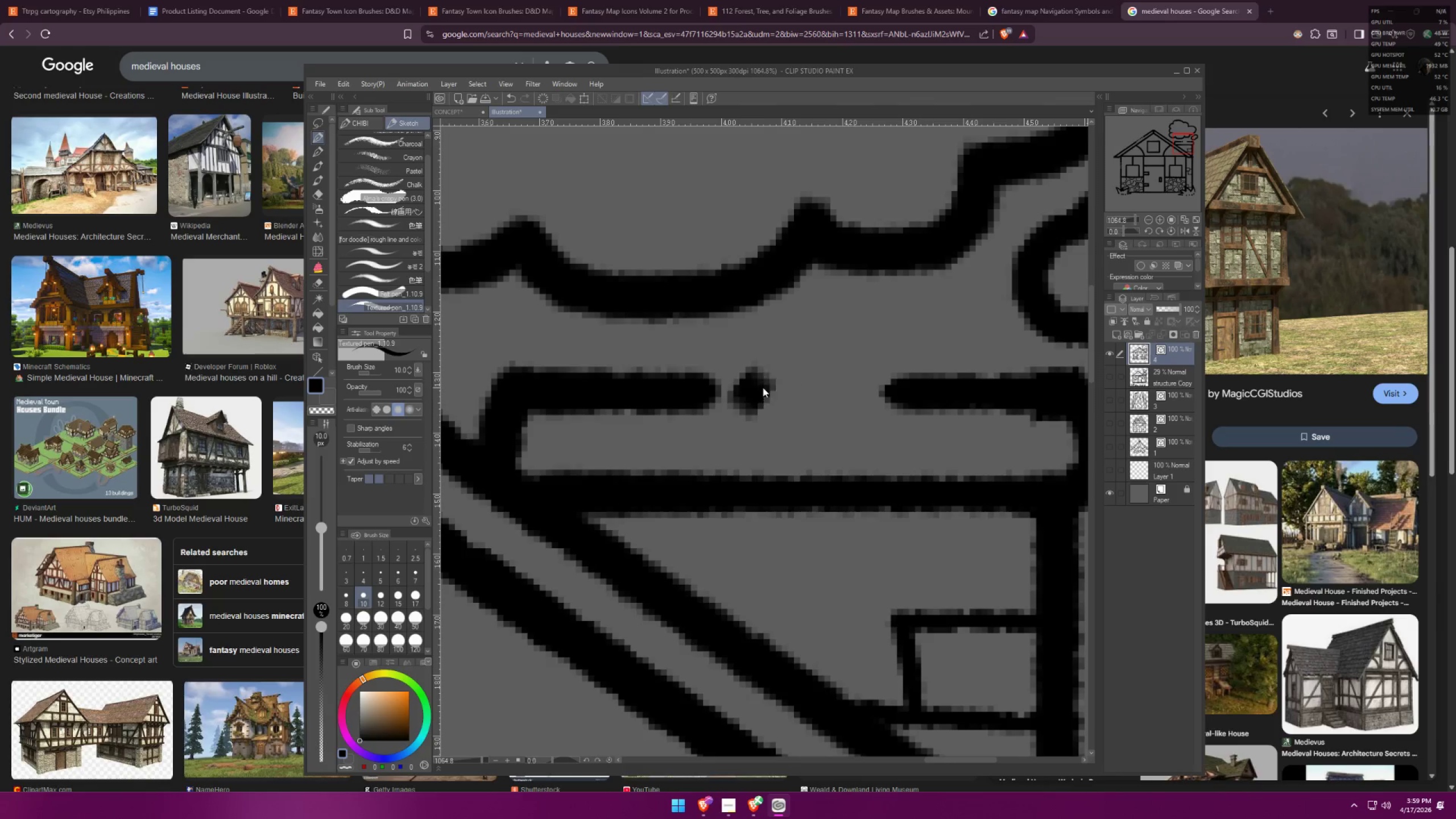 
key(Control+Z)
 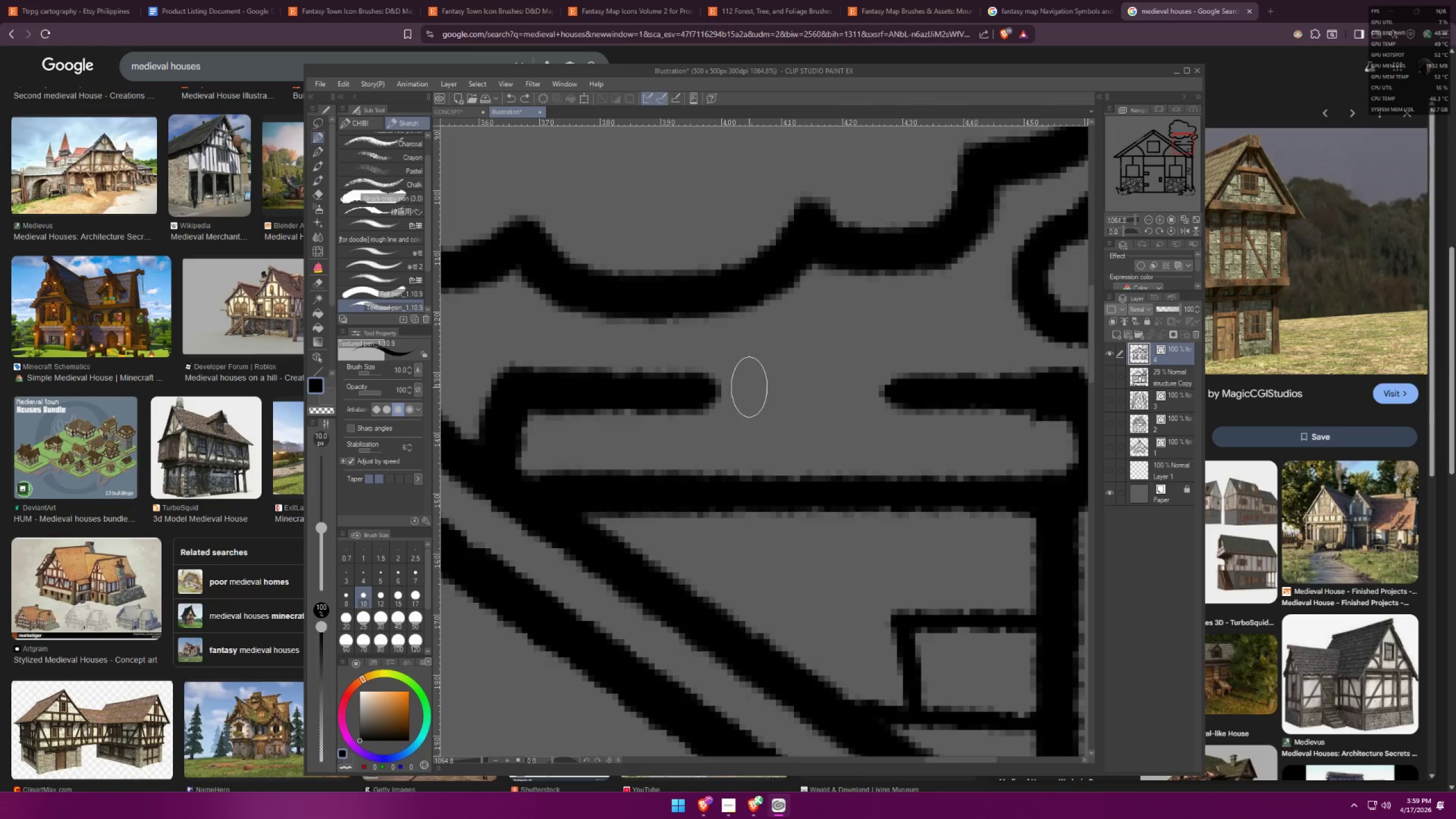 
left_click_drag(start_coordinate=[748, 387], to_coordinate=[748, 398])
 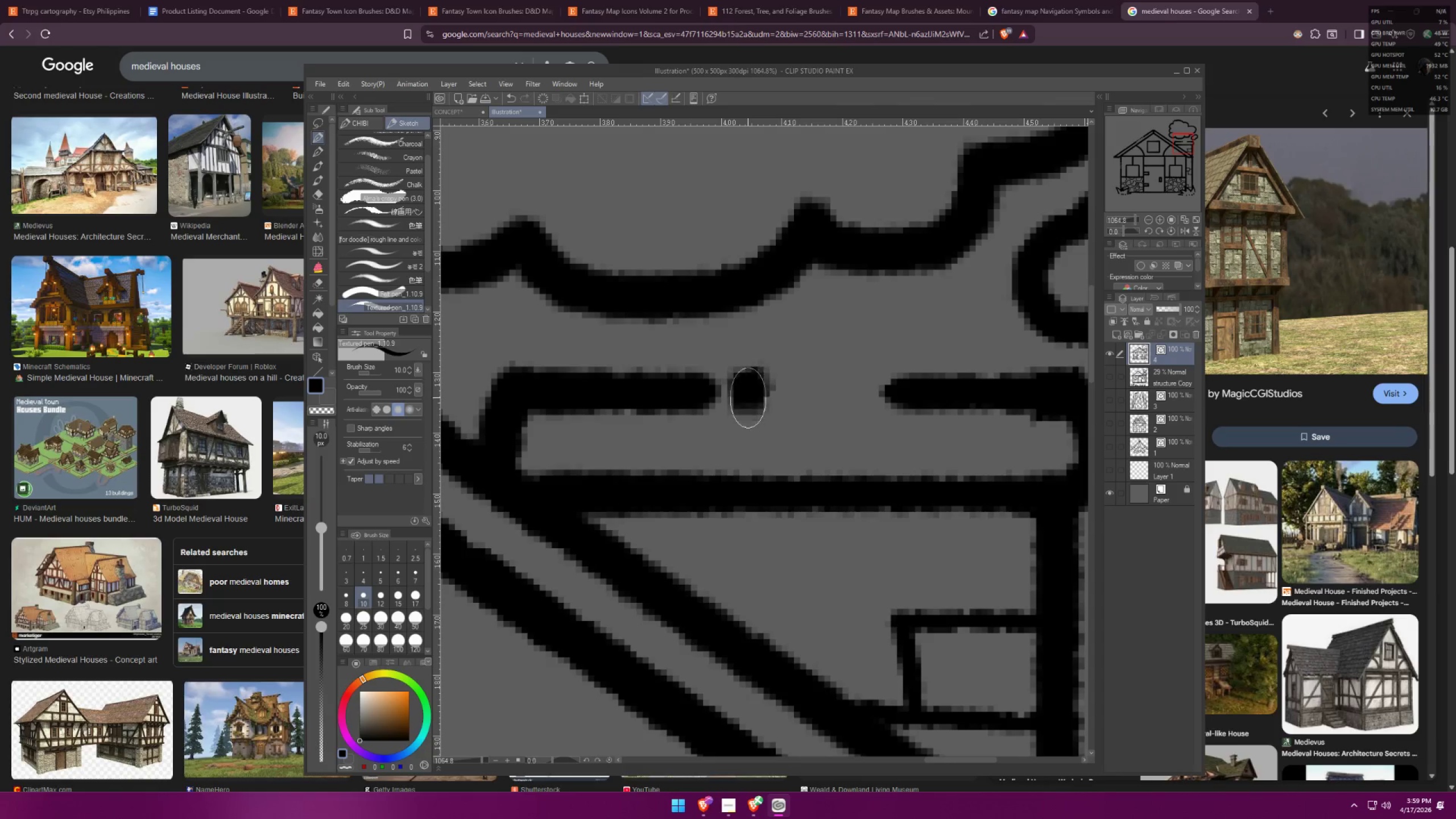 
key(Control+ControlLeft)
 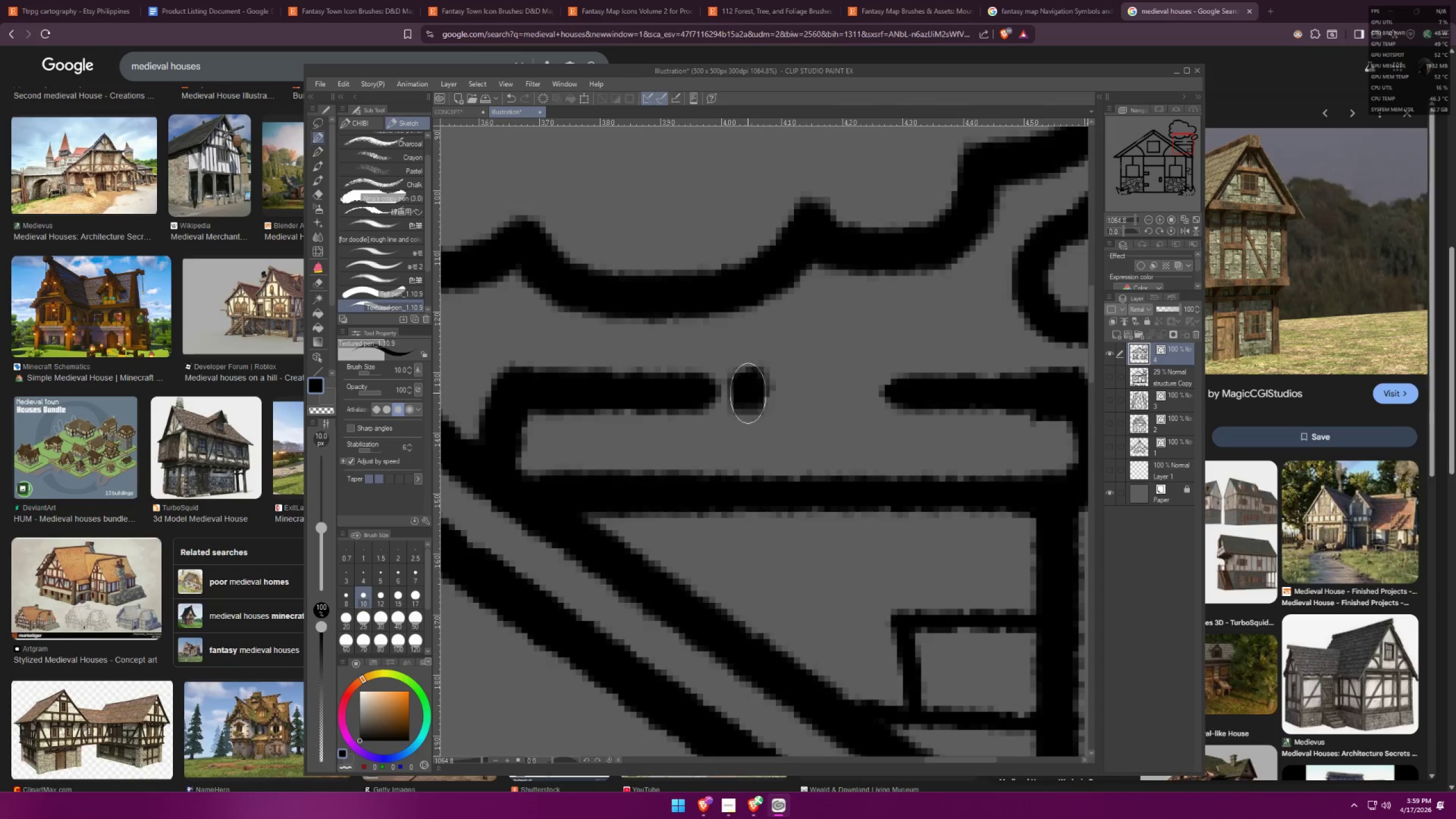 
key(Control+Z)
 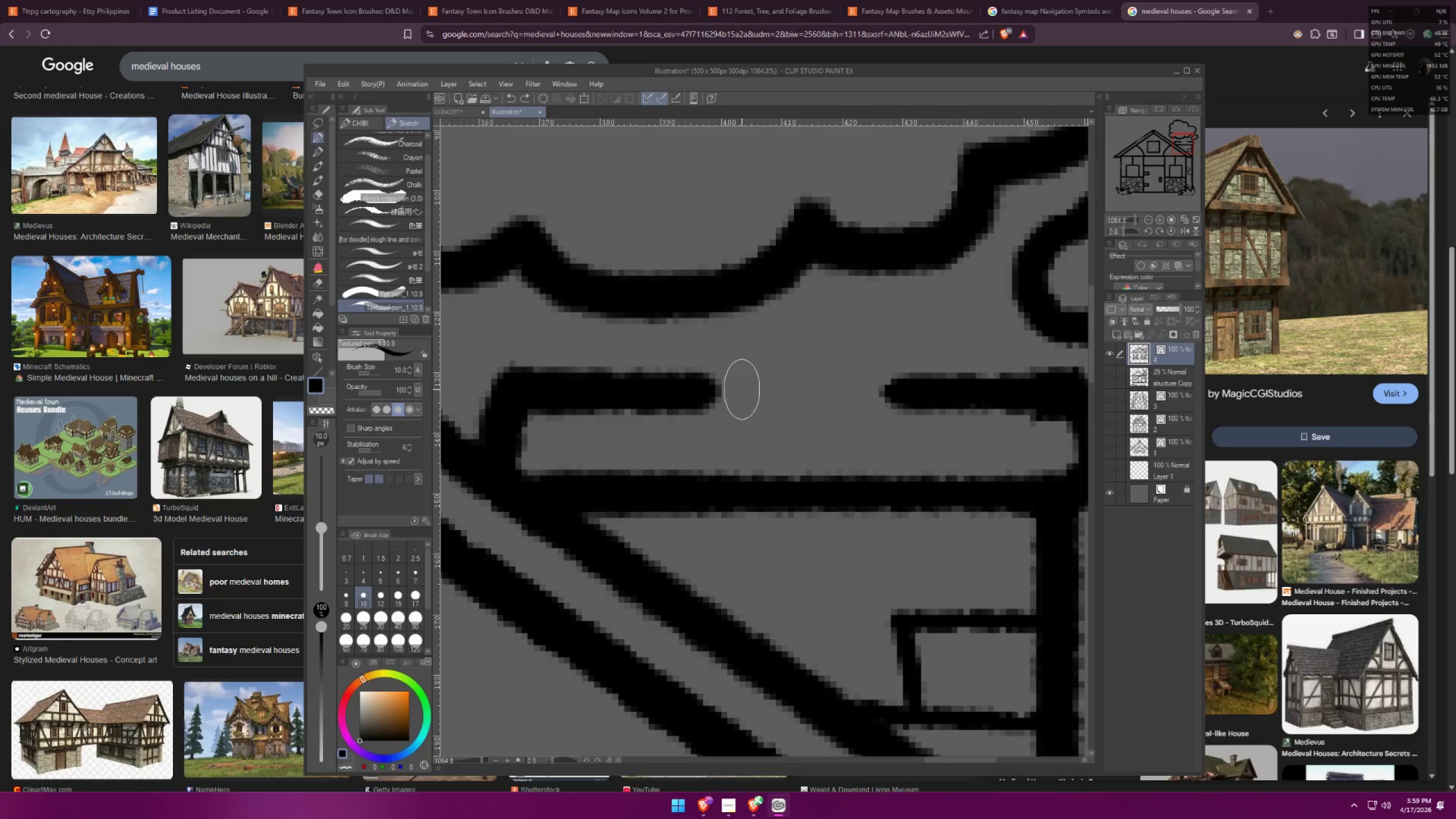 
left_click_drag(start_coordinate=[742, 389], to_coordinate=[744, 397])
 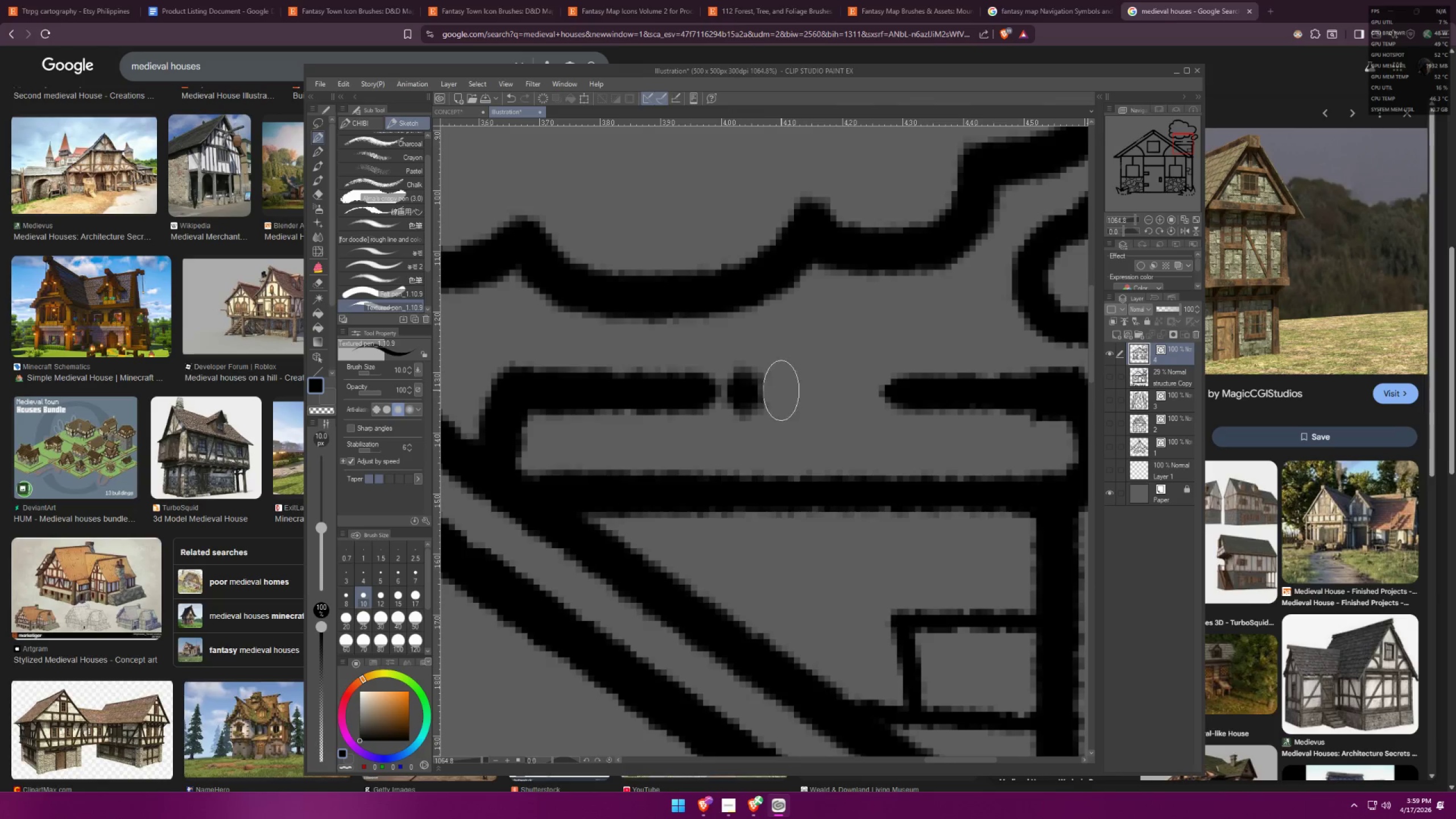 
key(Control+ControlLeft)
 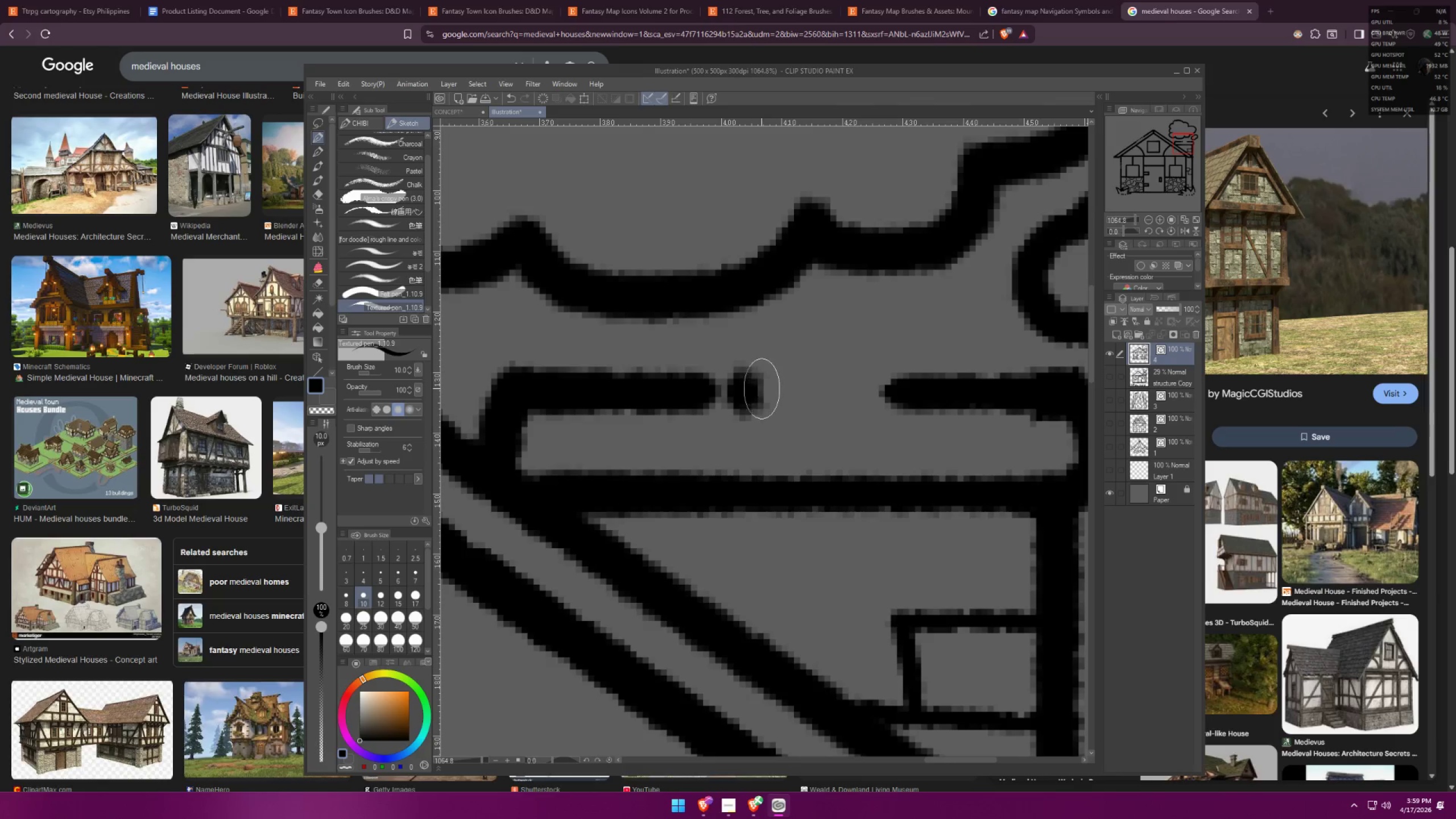 
key(Control+Z)
 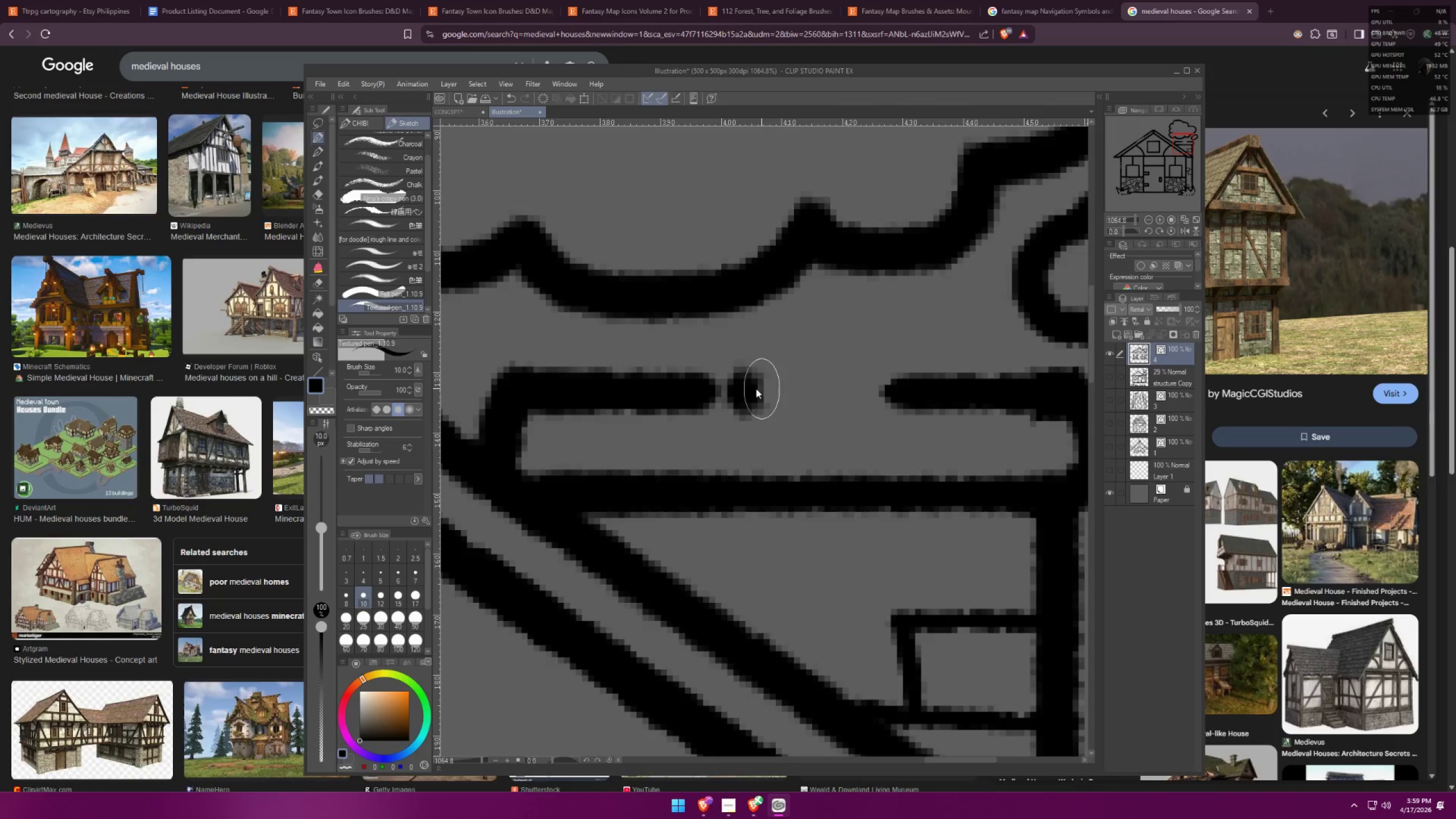 
left_click_drag(start_coordinate=[755, 390], to_coordinate=[752, 400])
 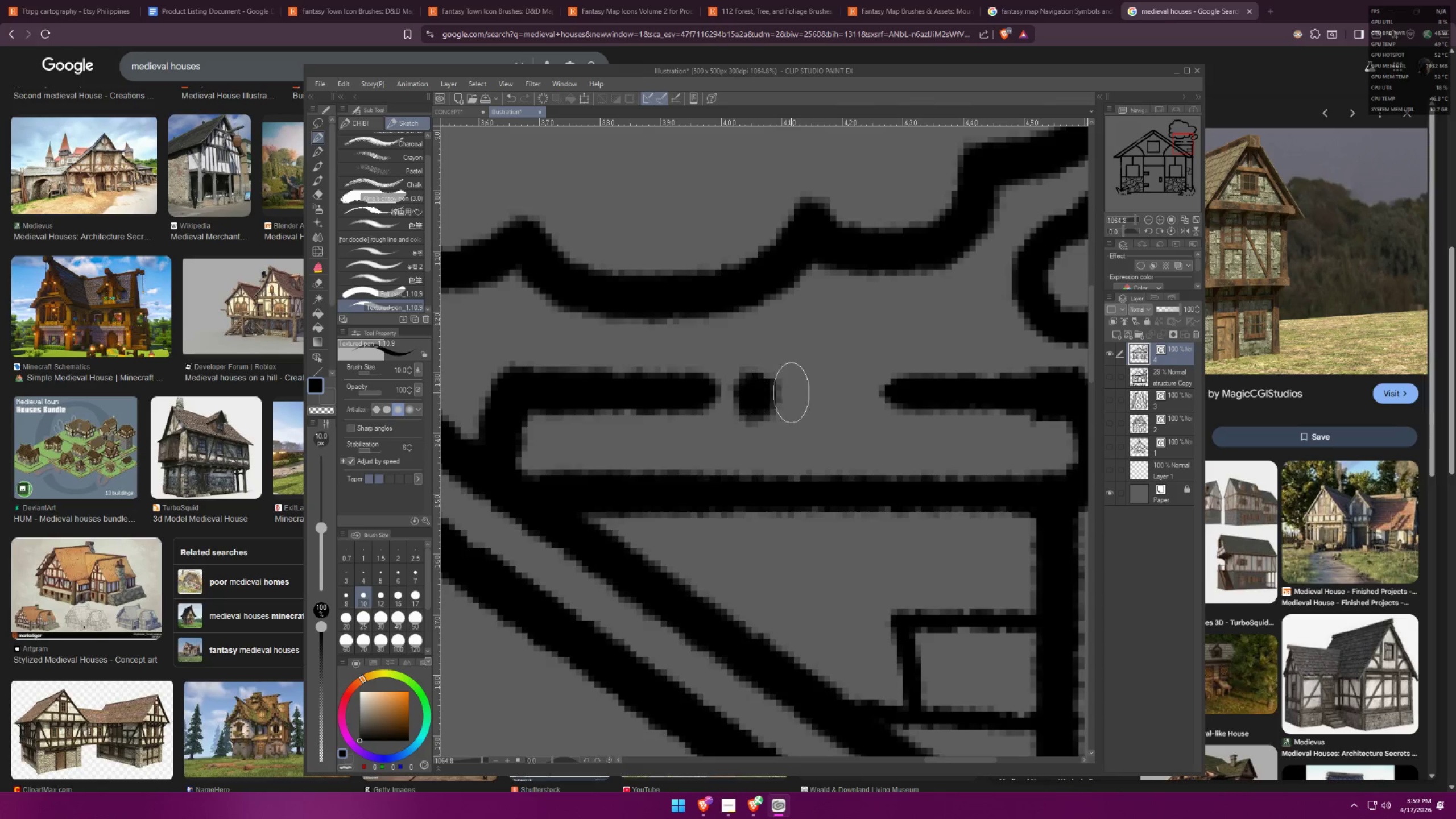 
left_click_drag(start_coordinate=[800, 388], to_coordinate=[801, 400])
 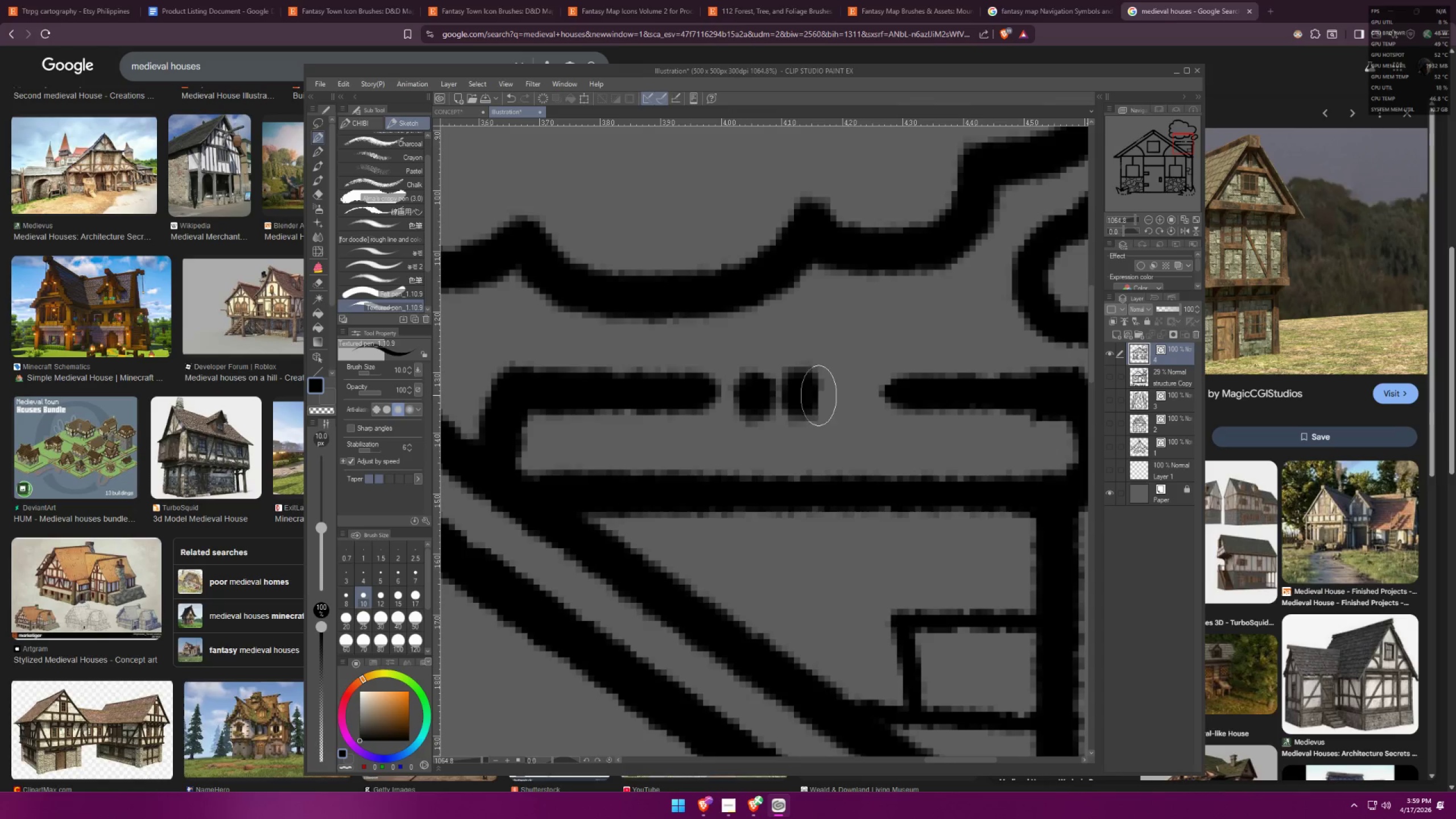 
key(Control+ControlLeft)
 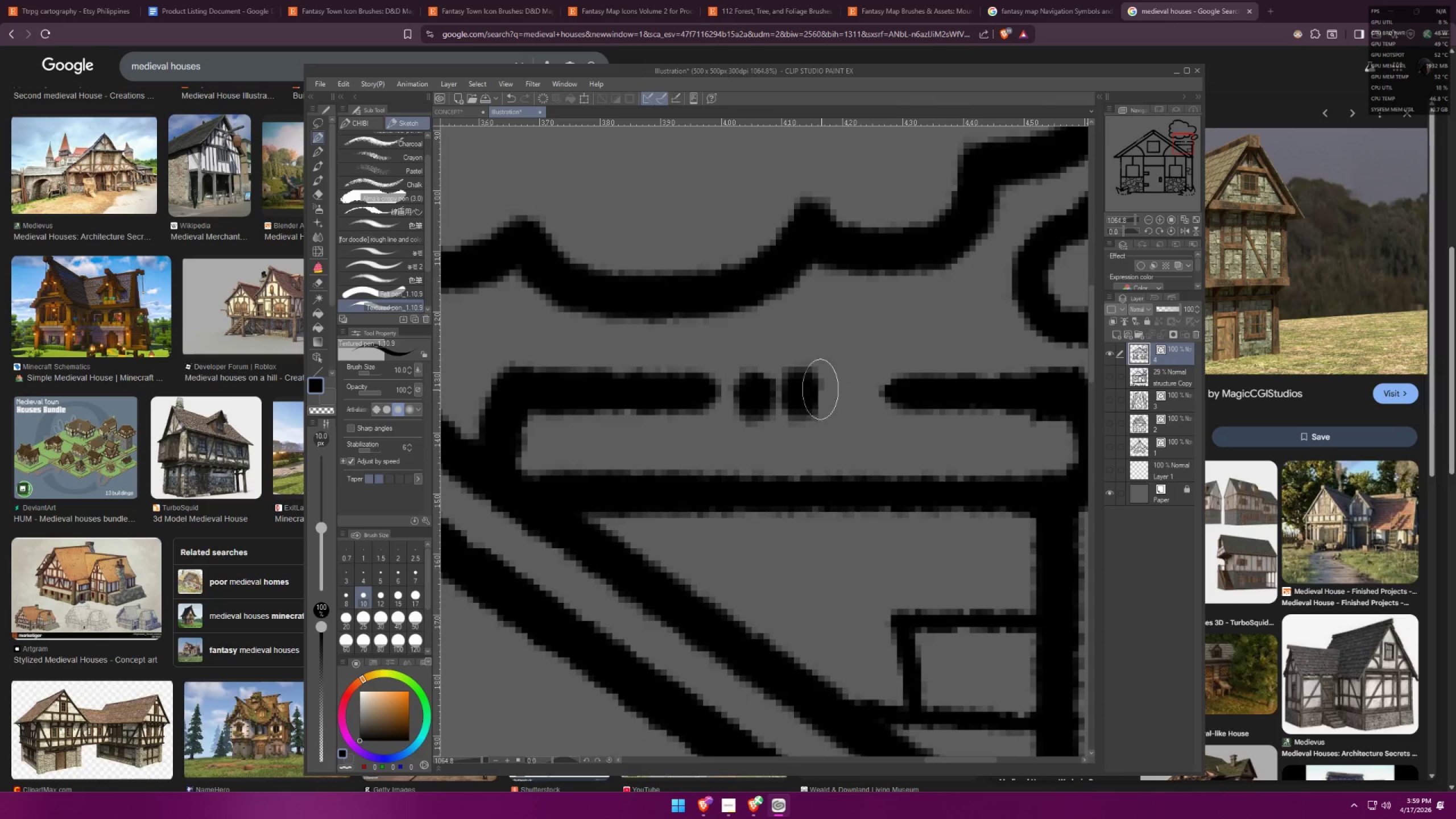 
key(Control+Z)
 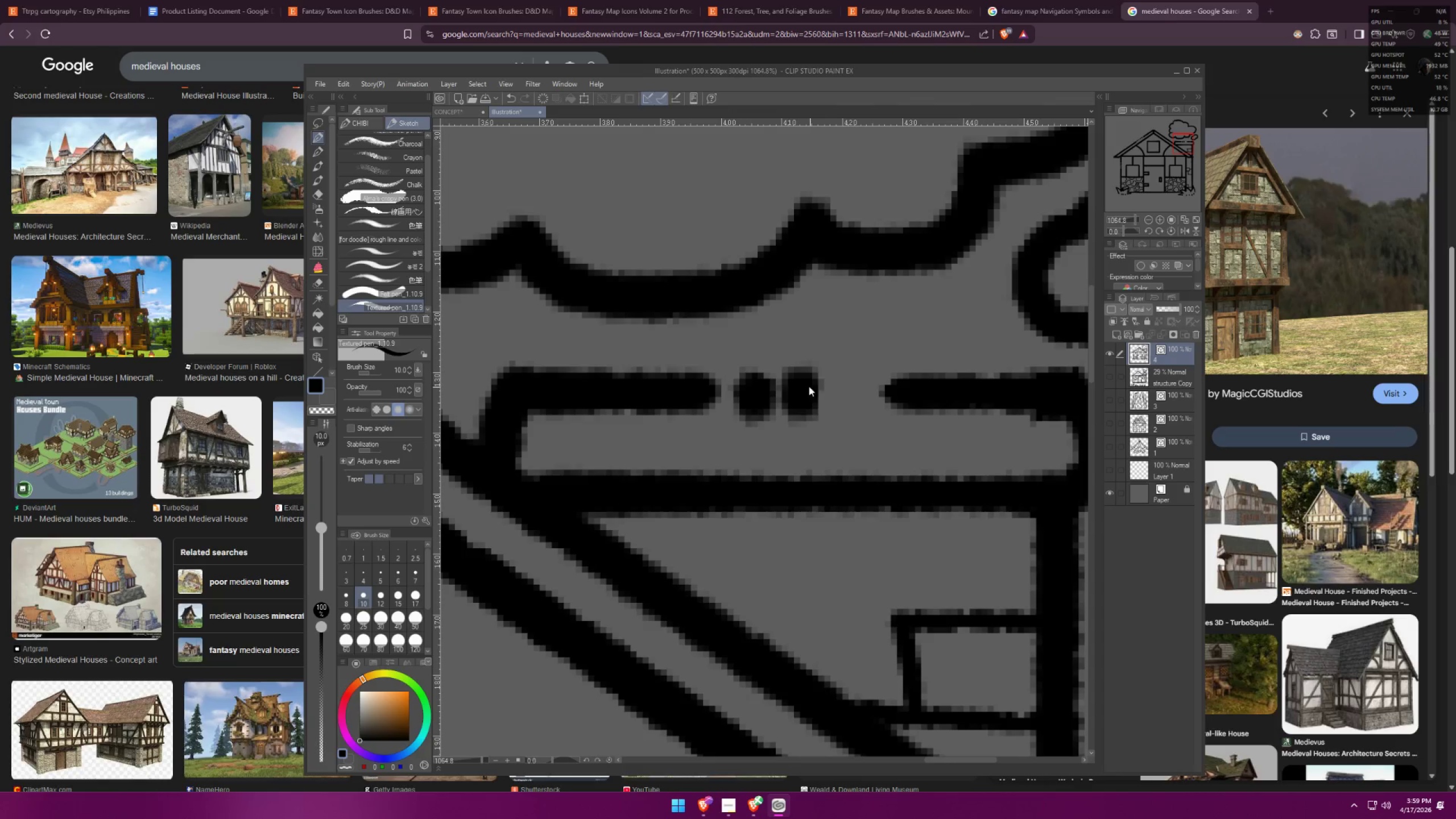 
left_click_drag(start_coordinate=[808, 391], to_coordinate=[809, 399])
 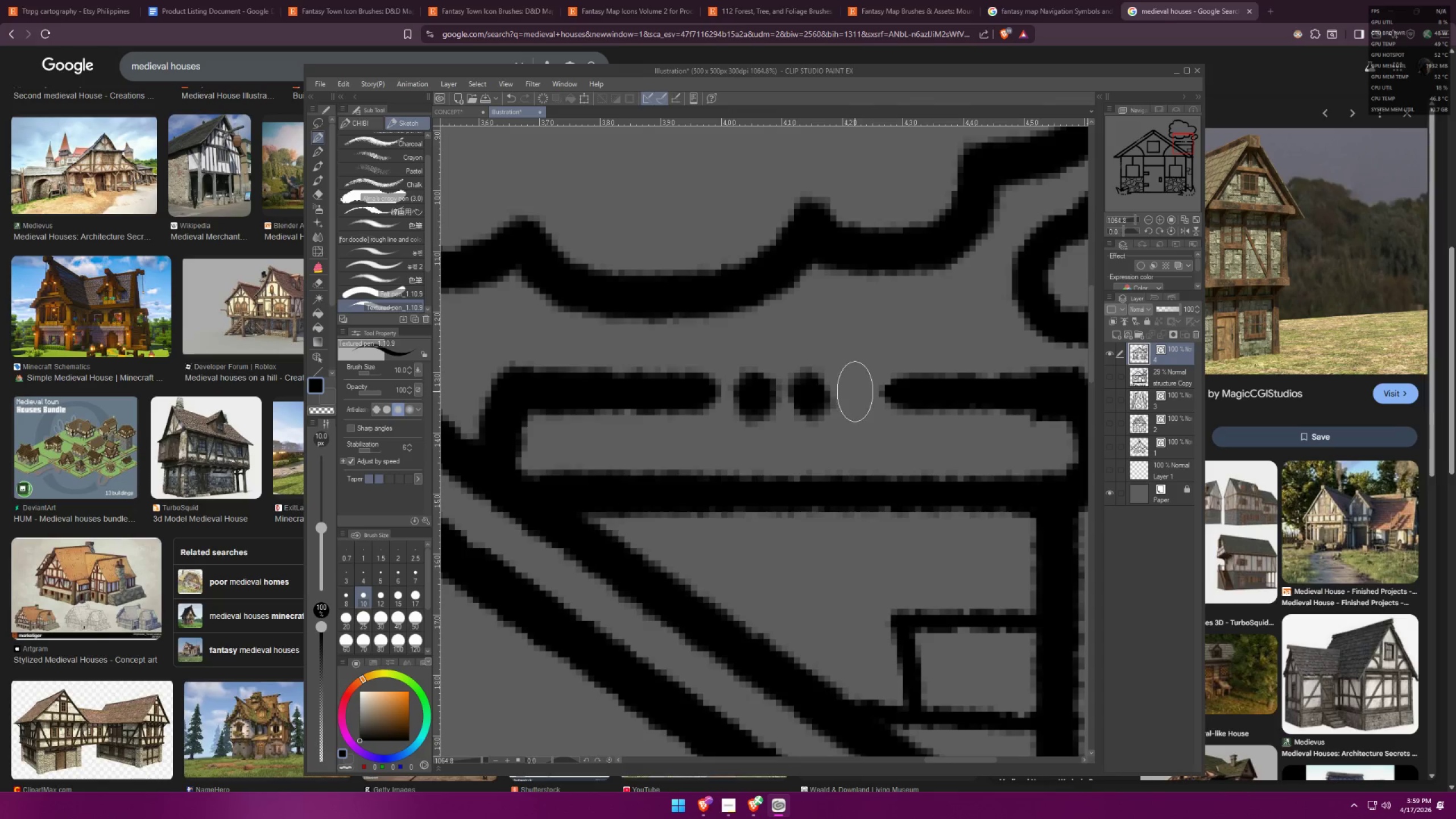 
left_click_drag(start_coordinate=[859, 388], to_coordinate=[860, 398])
 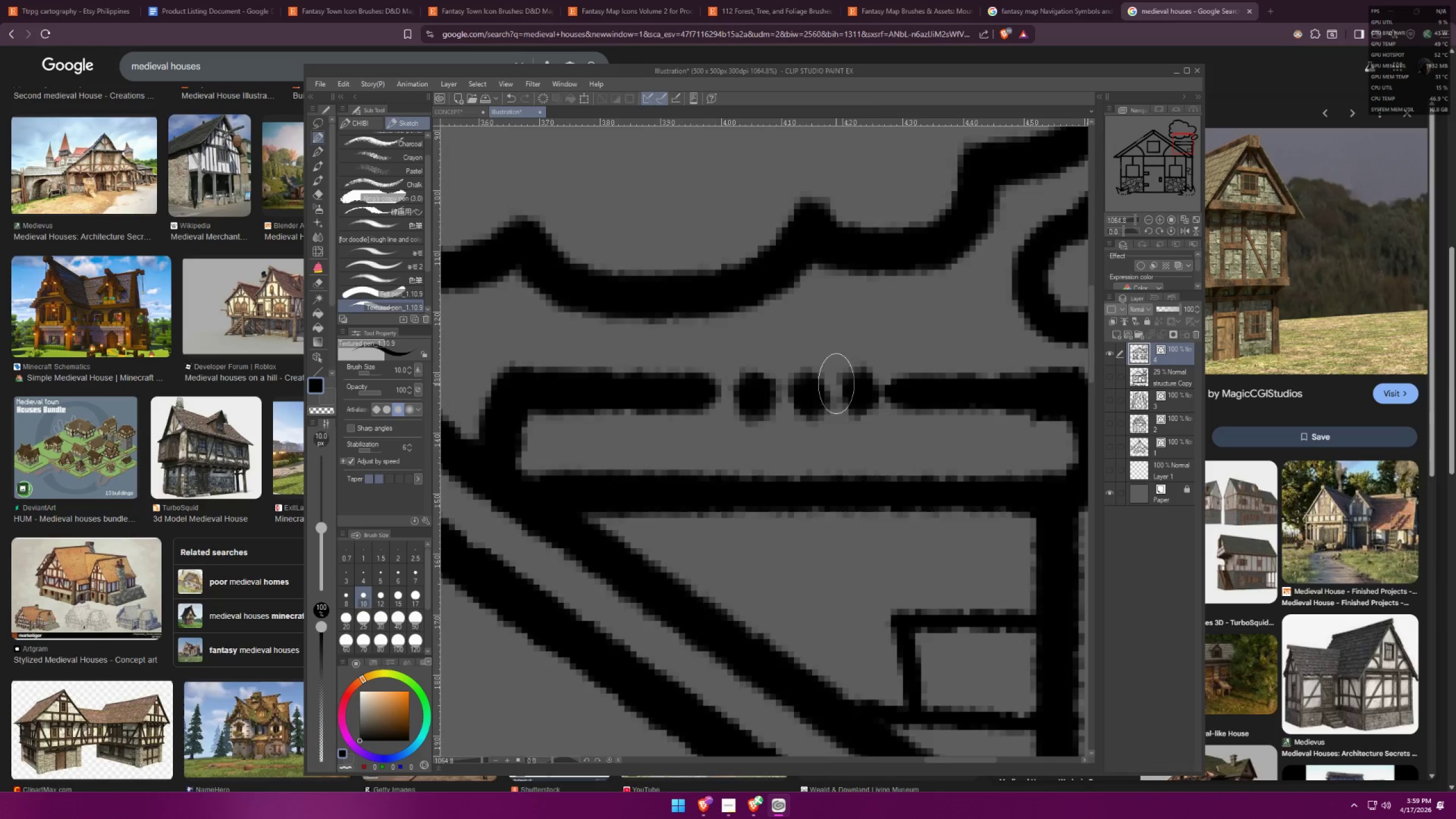 
scroll: coordinate [905, 319], scroll_direction: down, amount: 35.0
 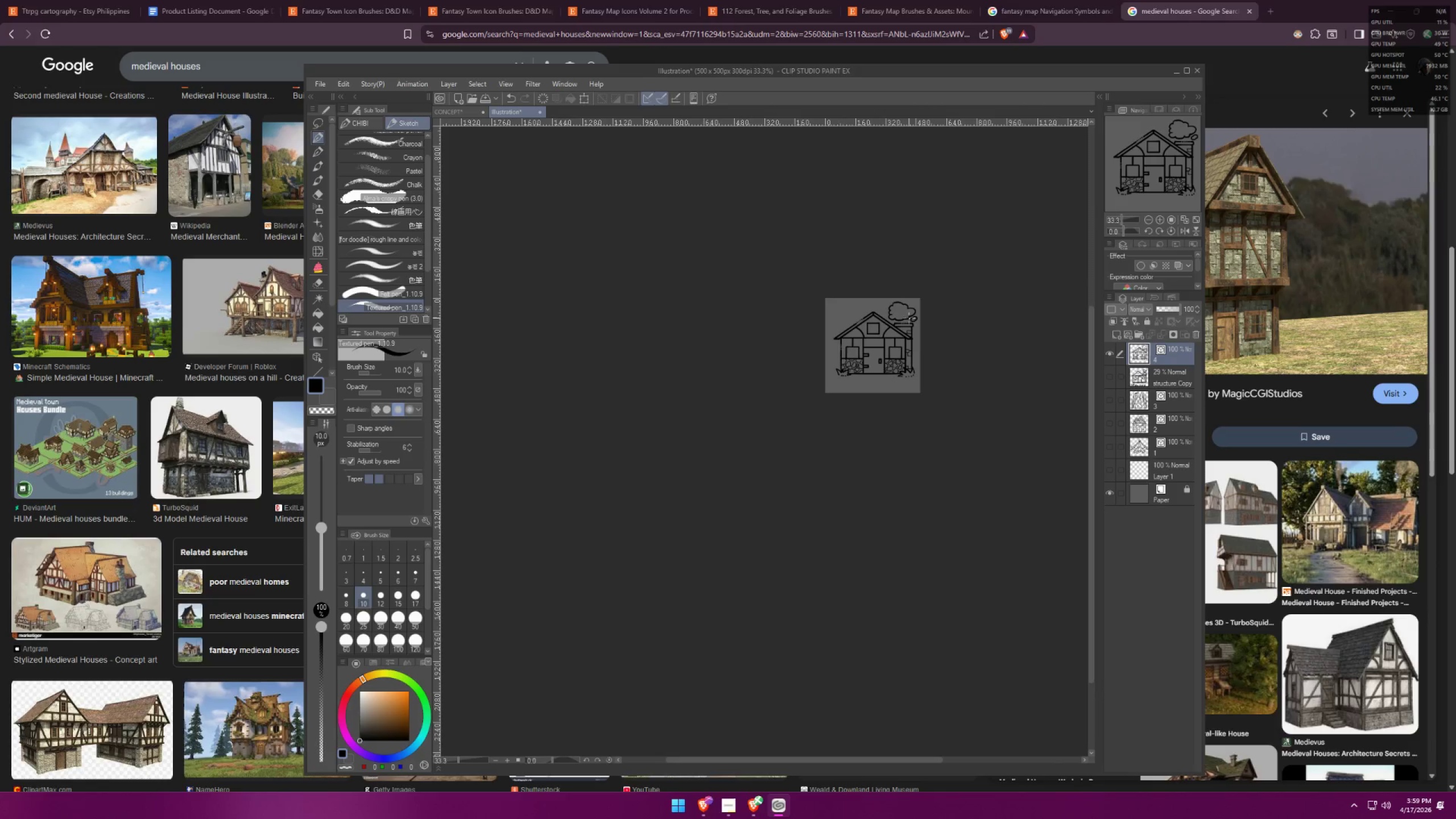 
scroll: coordinate [865, 329], scroll_direction: up, amount: 14.0
 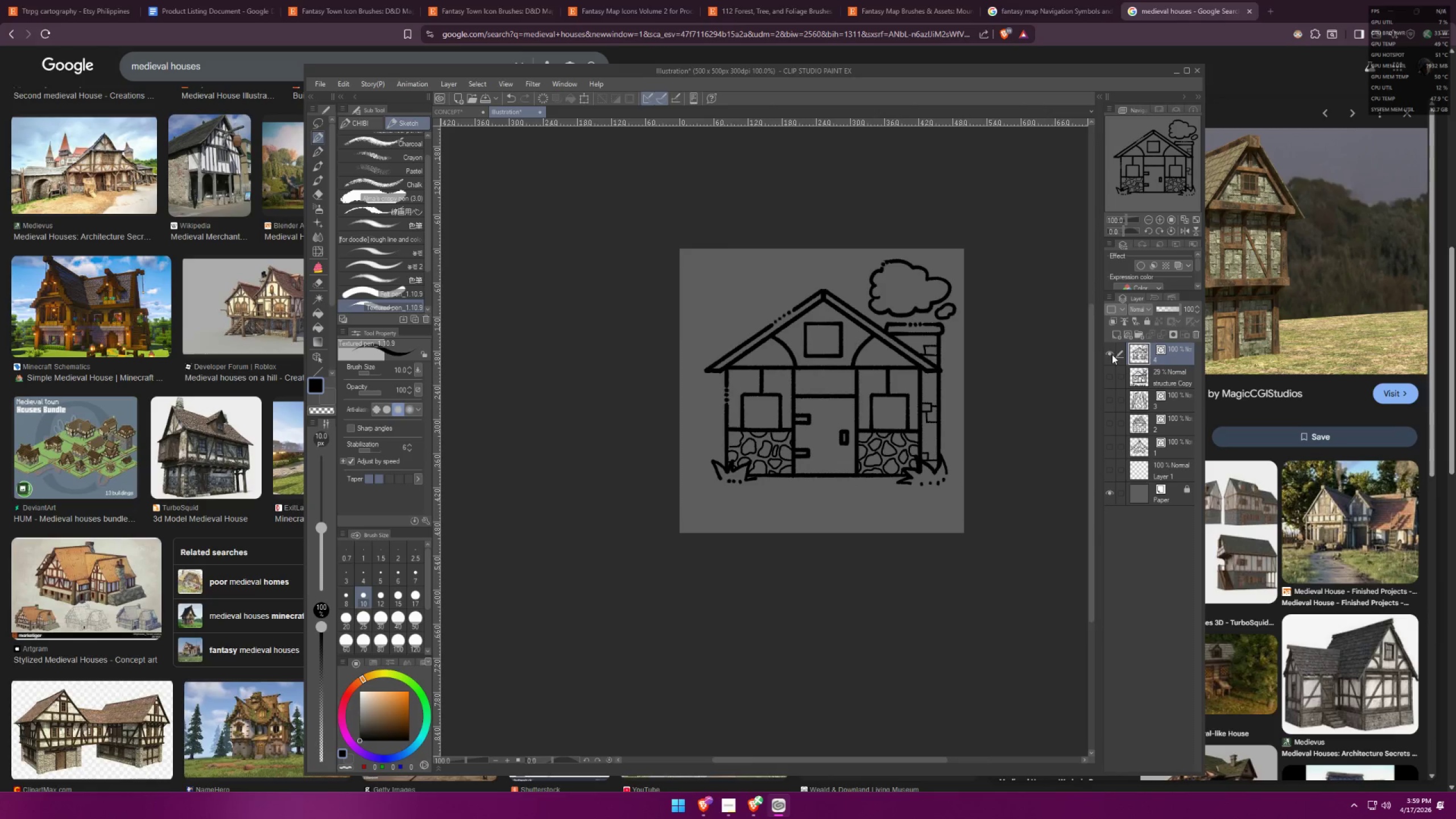 
double_click([1112, 354])
 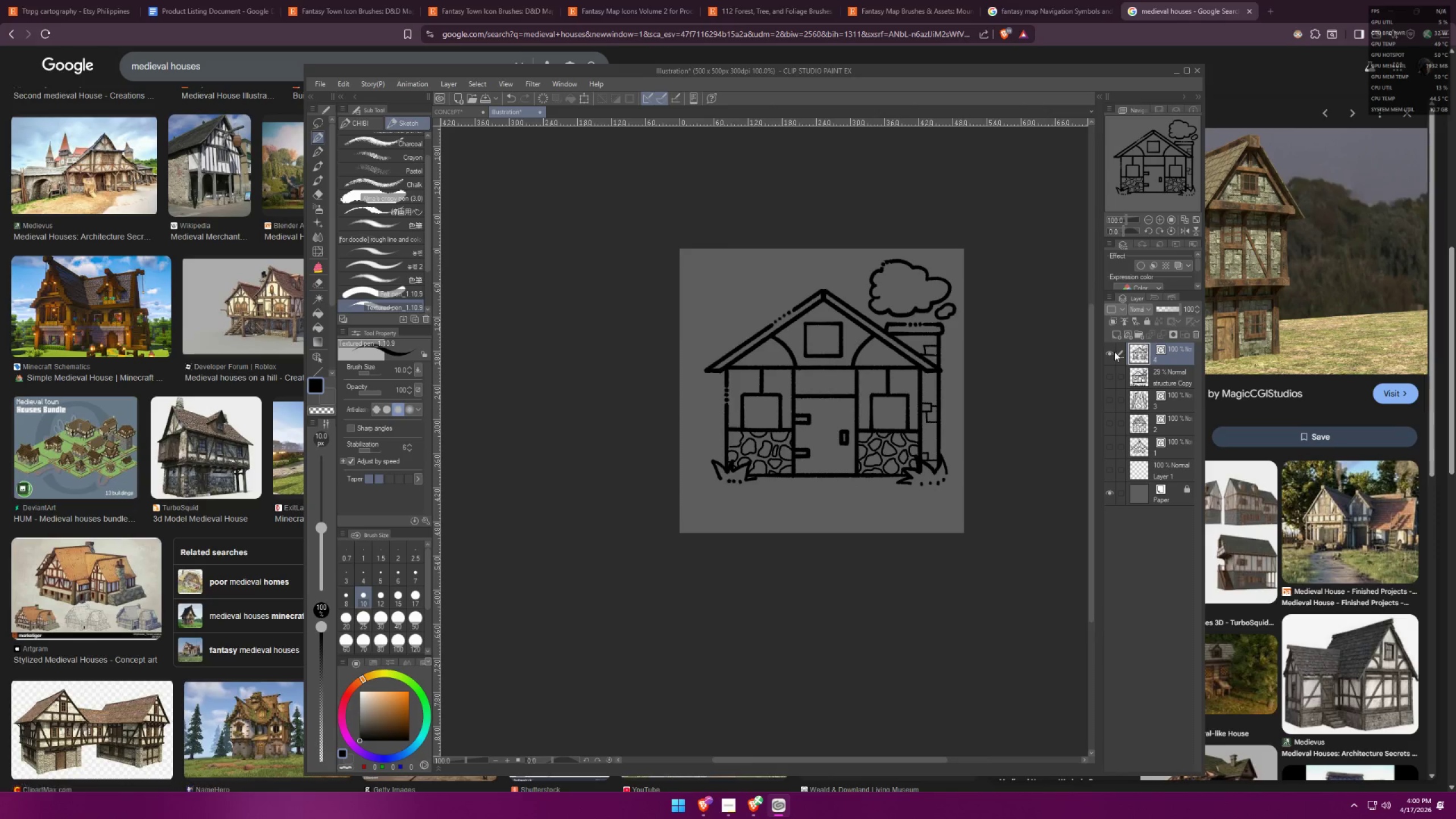 
left_click([1128, 337])
 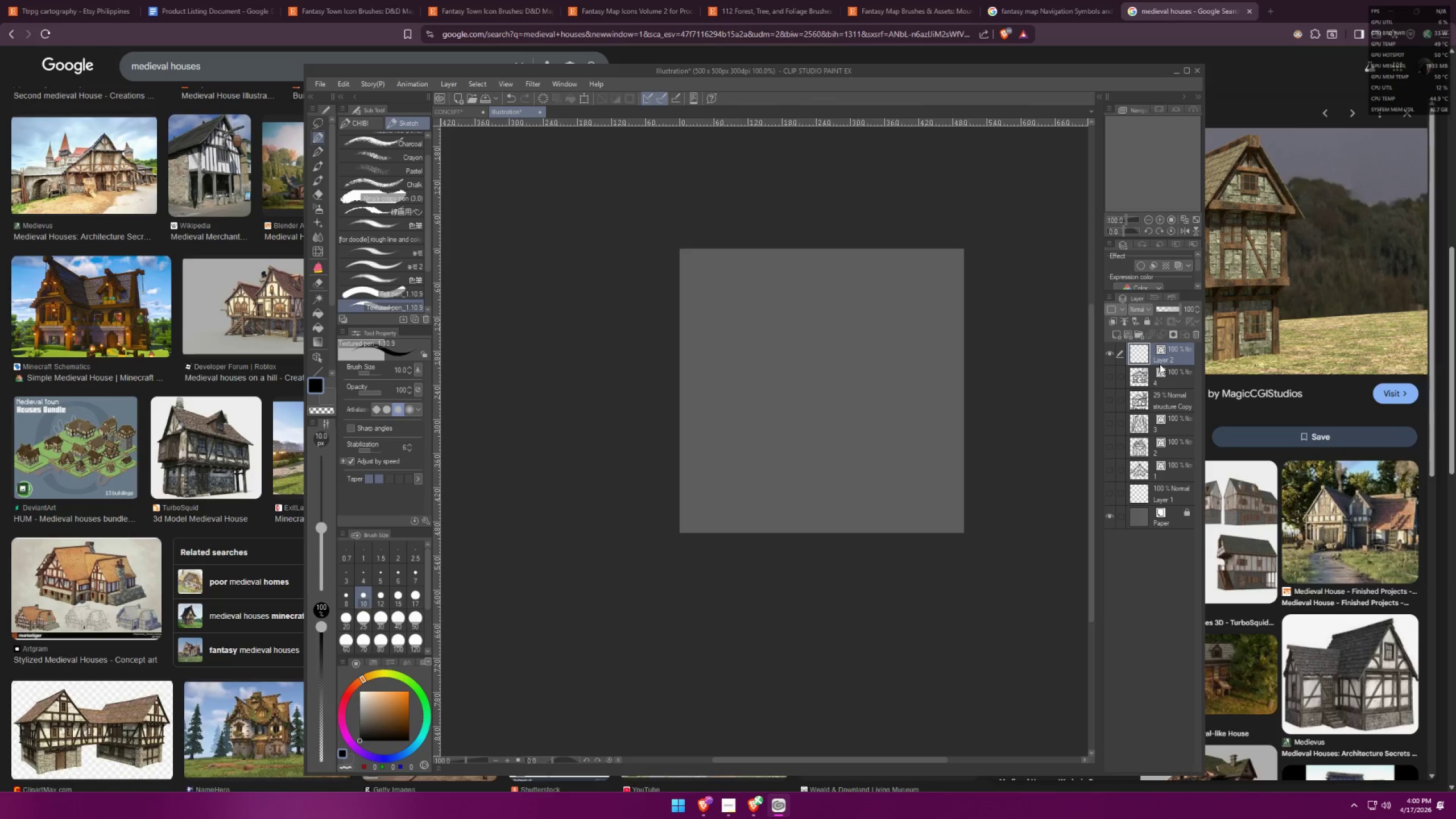 
double_click([1166, 362])
 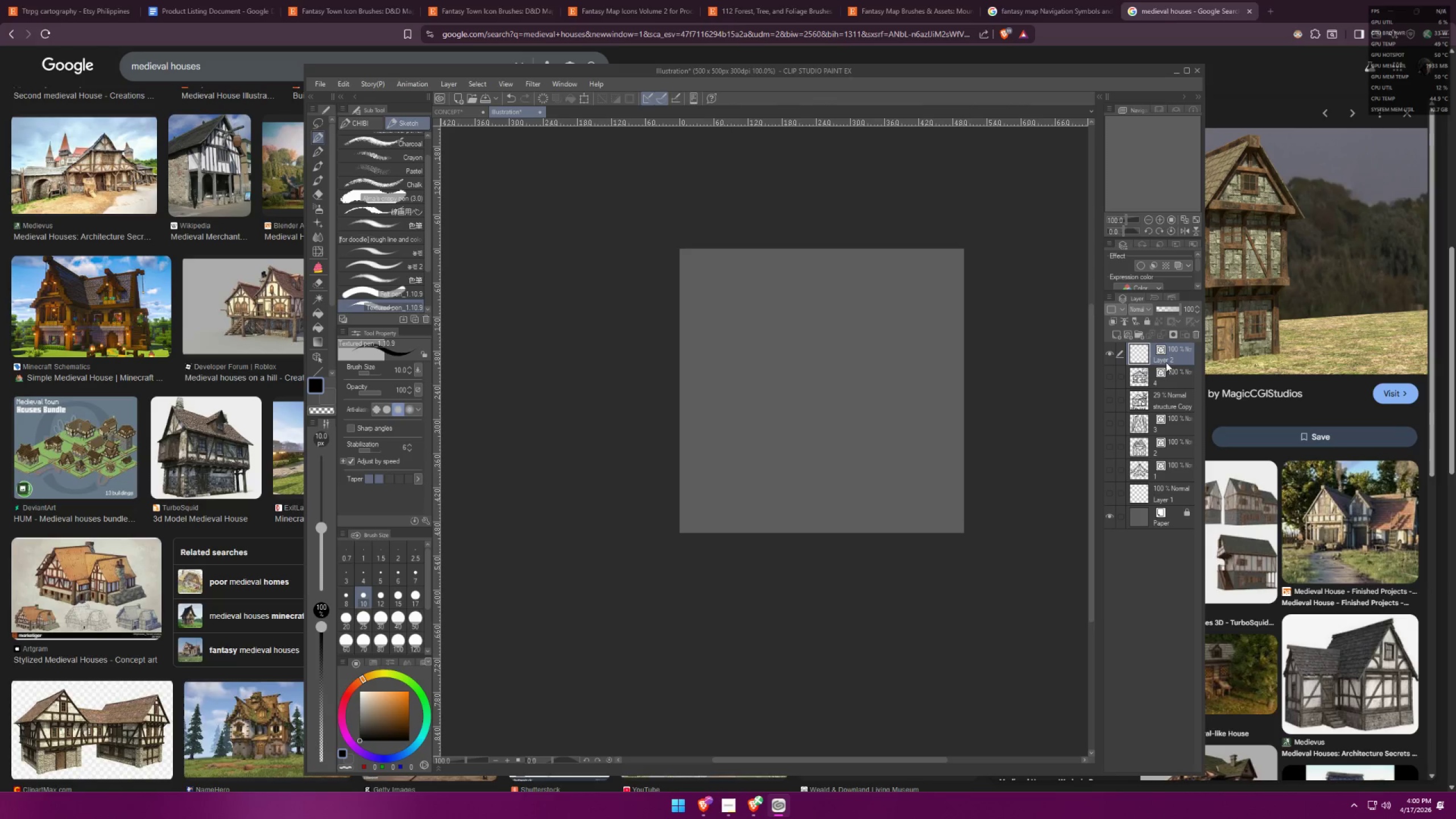 
triple_click([1173, 354])
 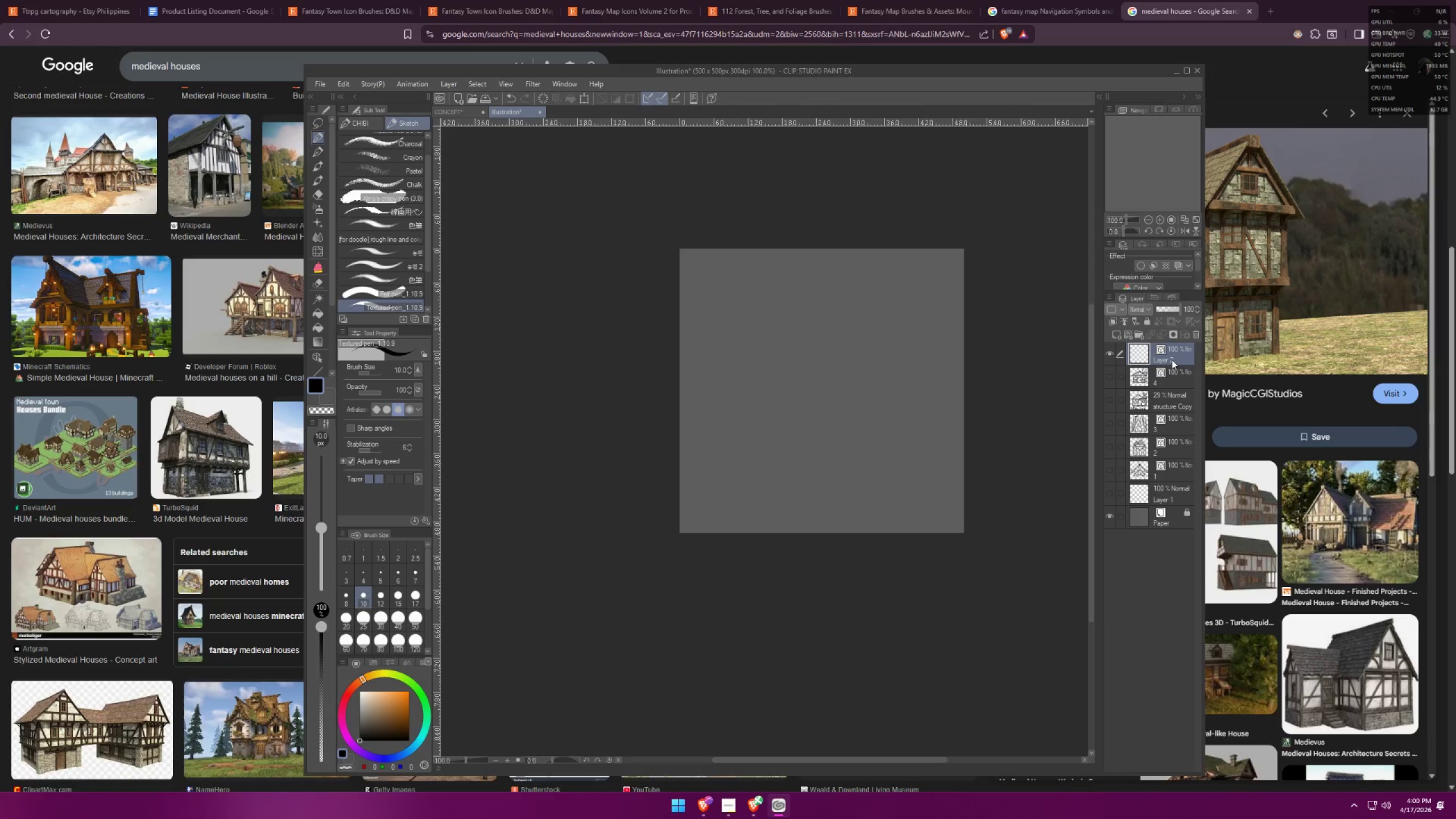 
triple_click([1171, 359])
 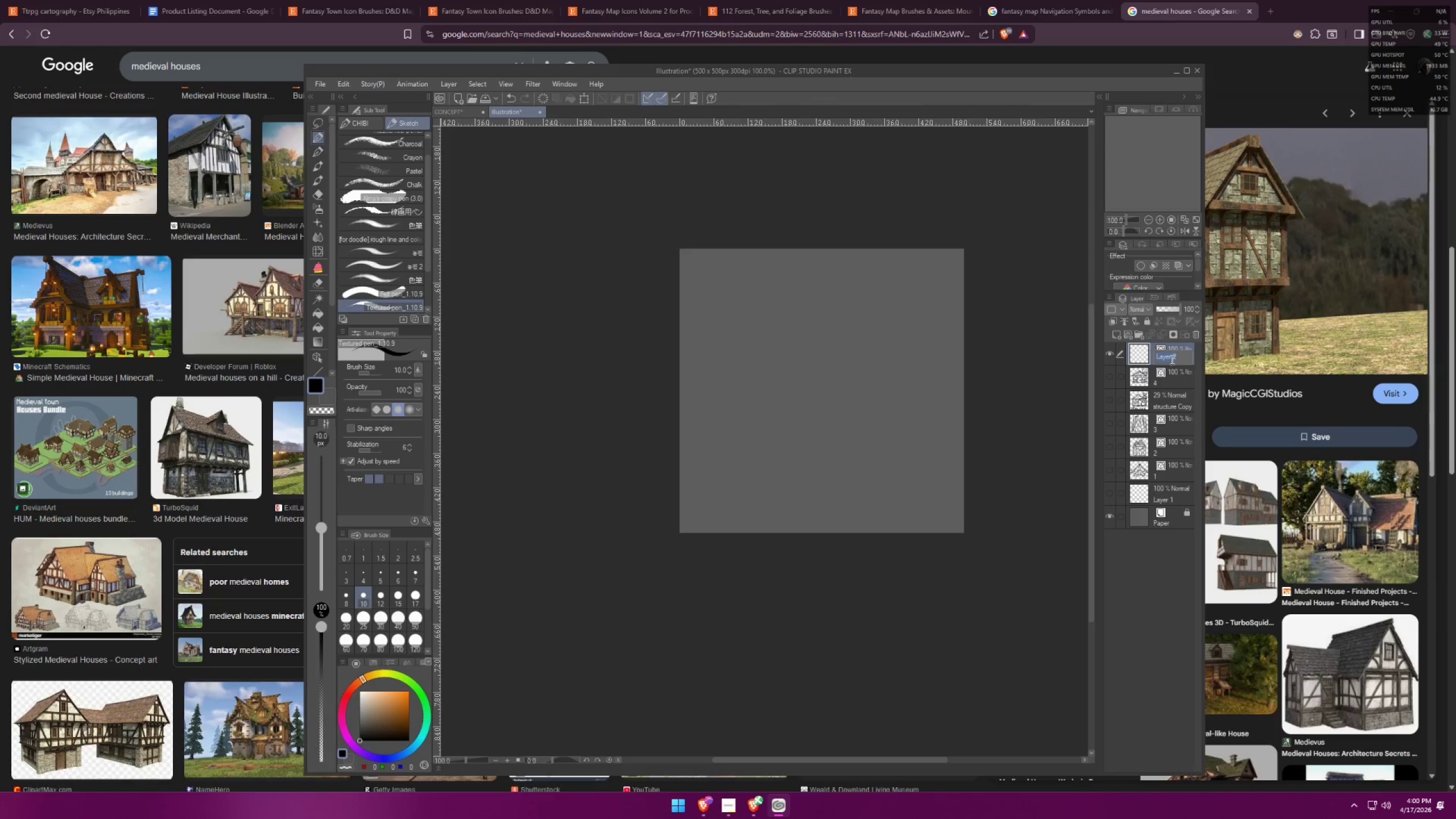 
triple_click([1171, 359])
 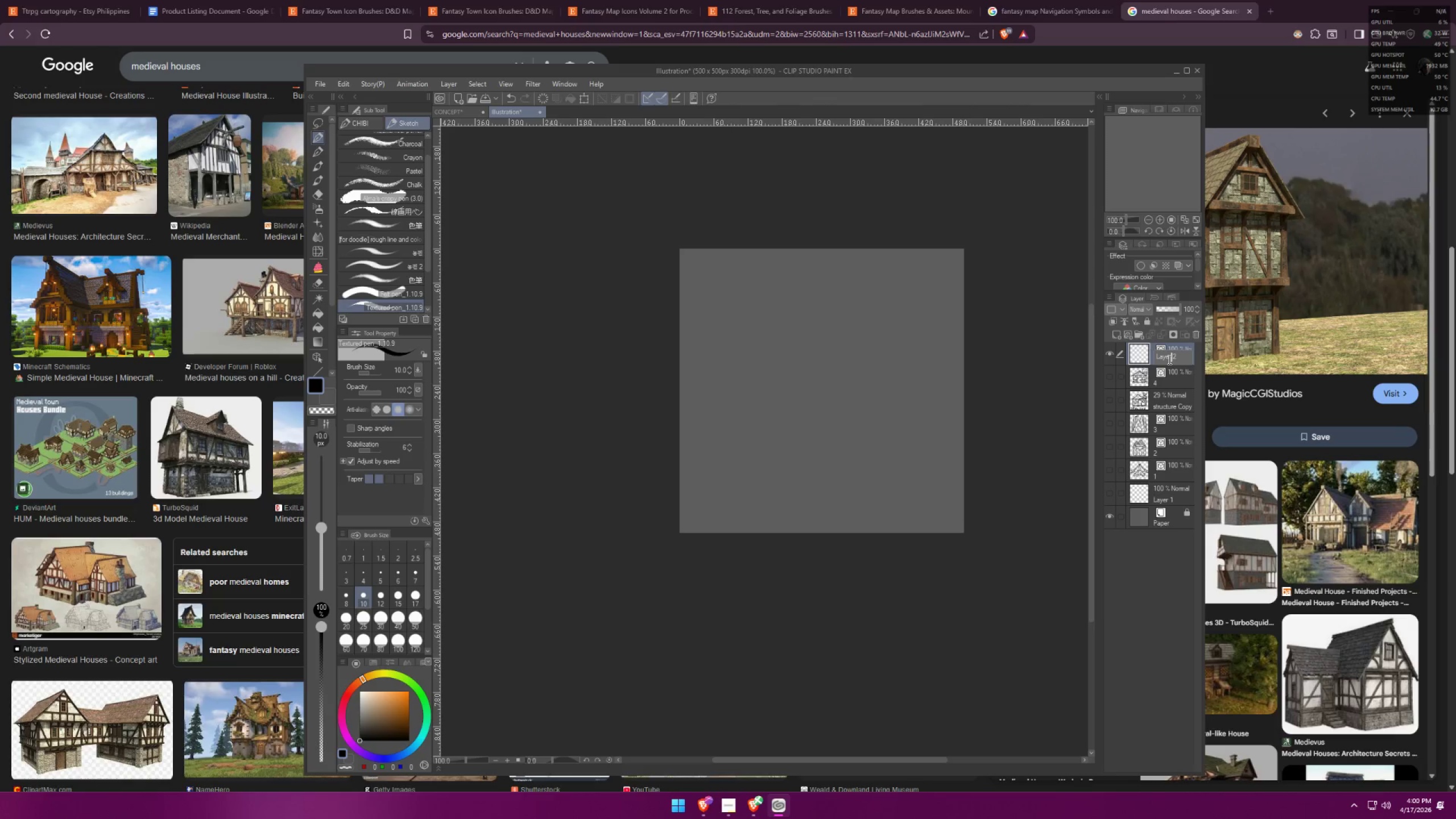 
key(5)
 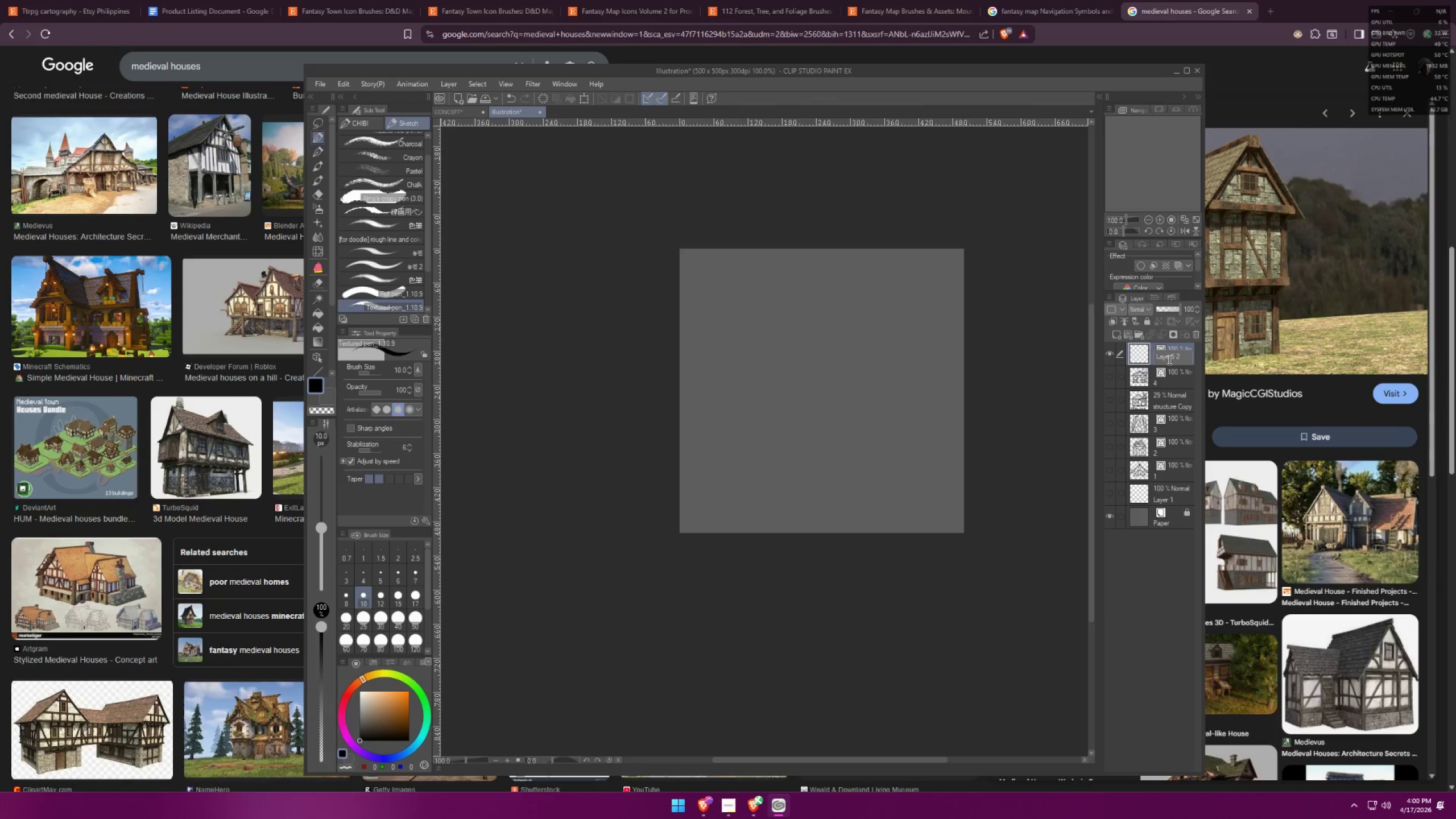 
key(Enter)
 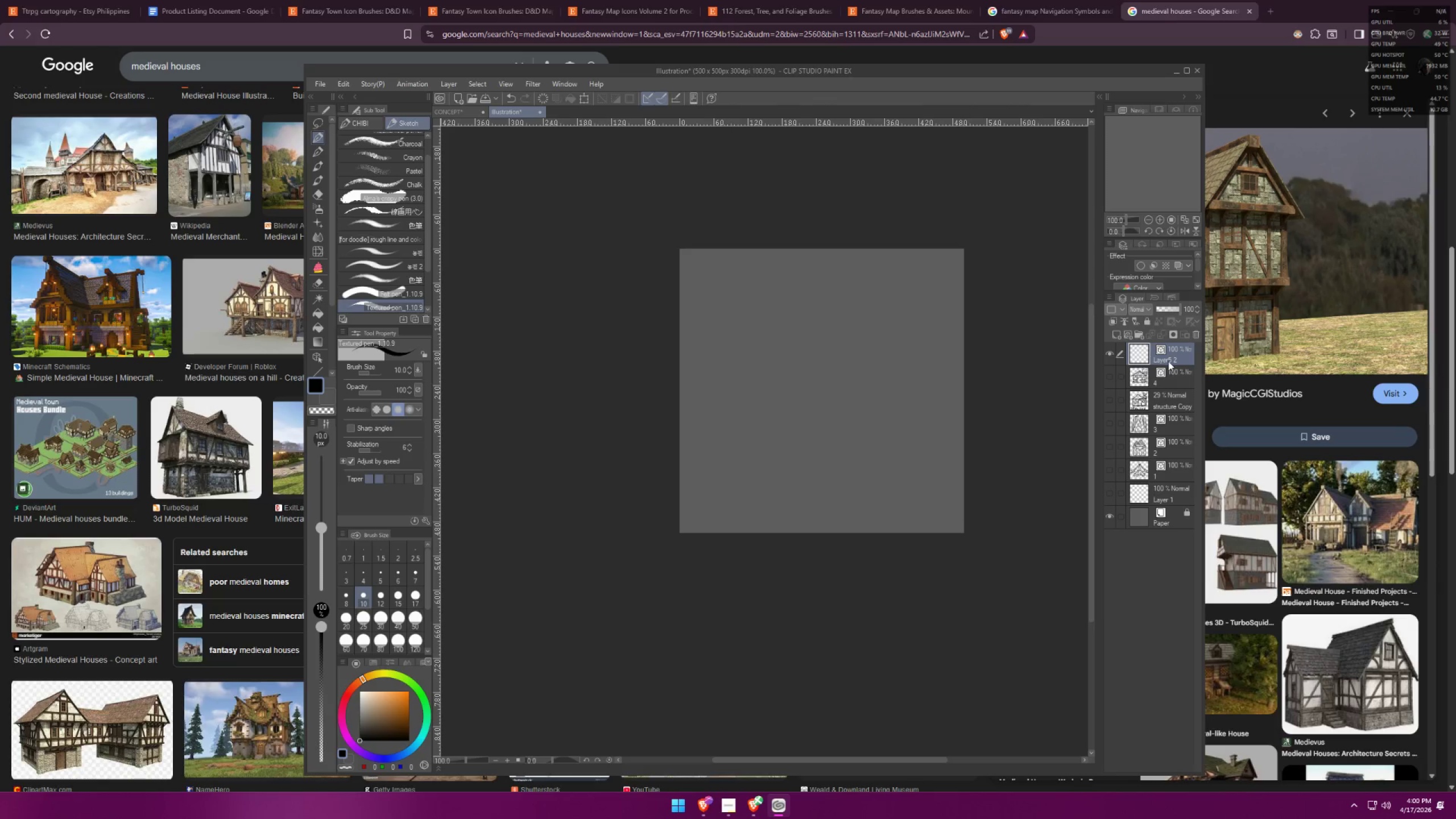 
triple_click([1168, 360])
 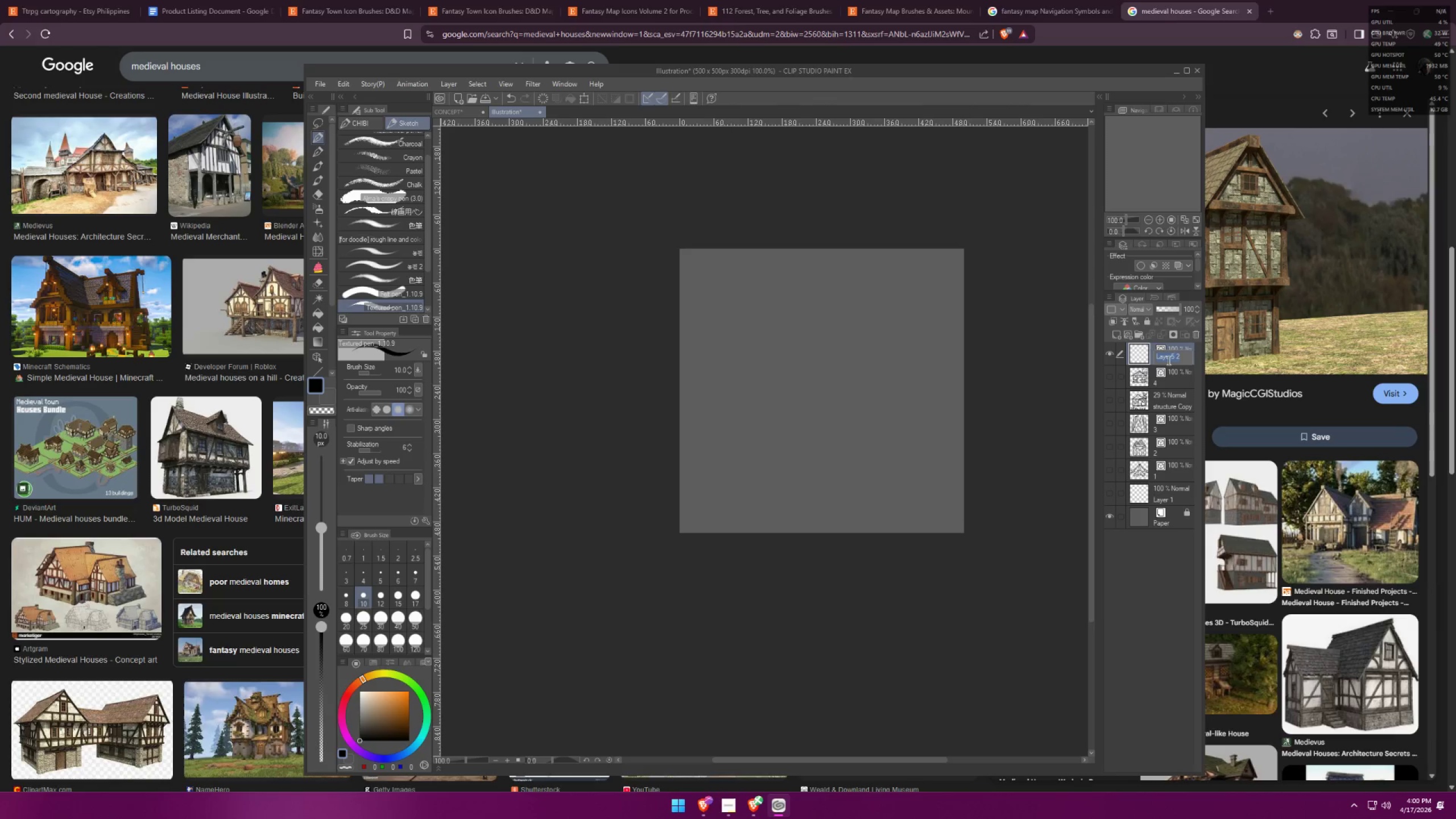 
triple_click([1168, 360])
 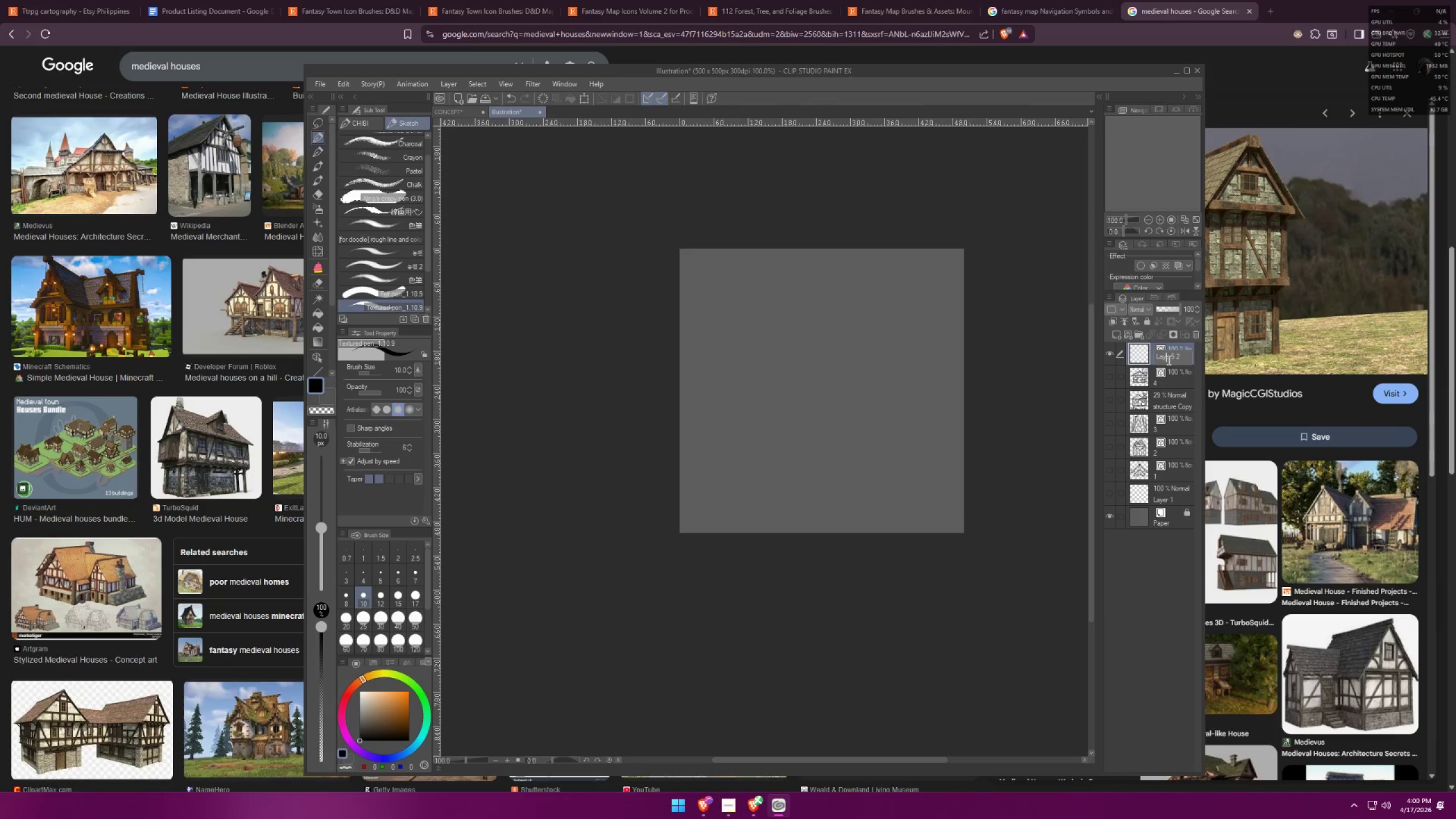 
key(Control+A)
 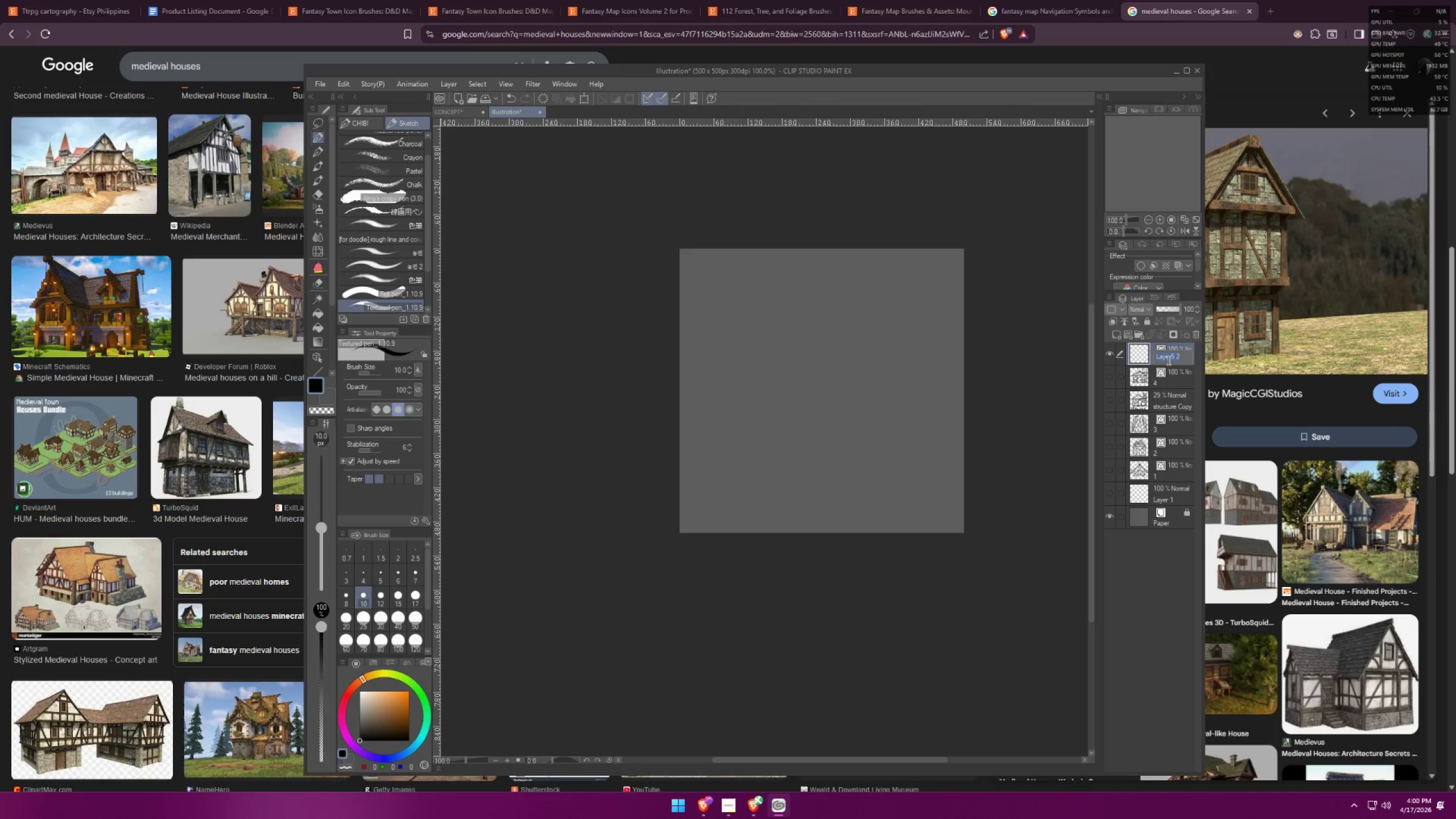 
key(6)
 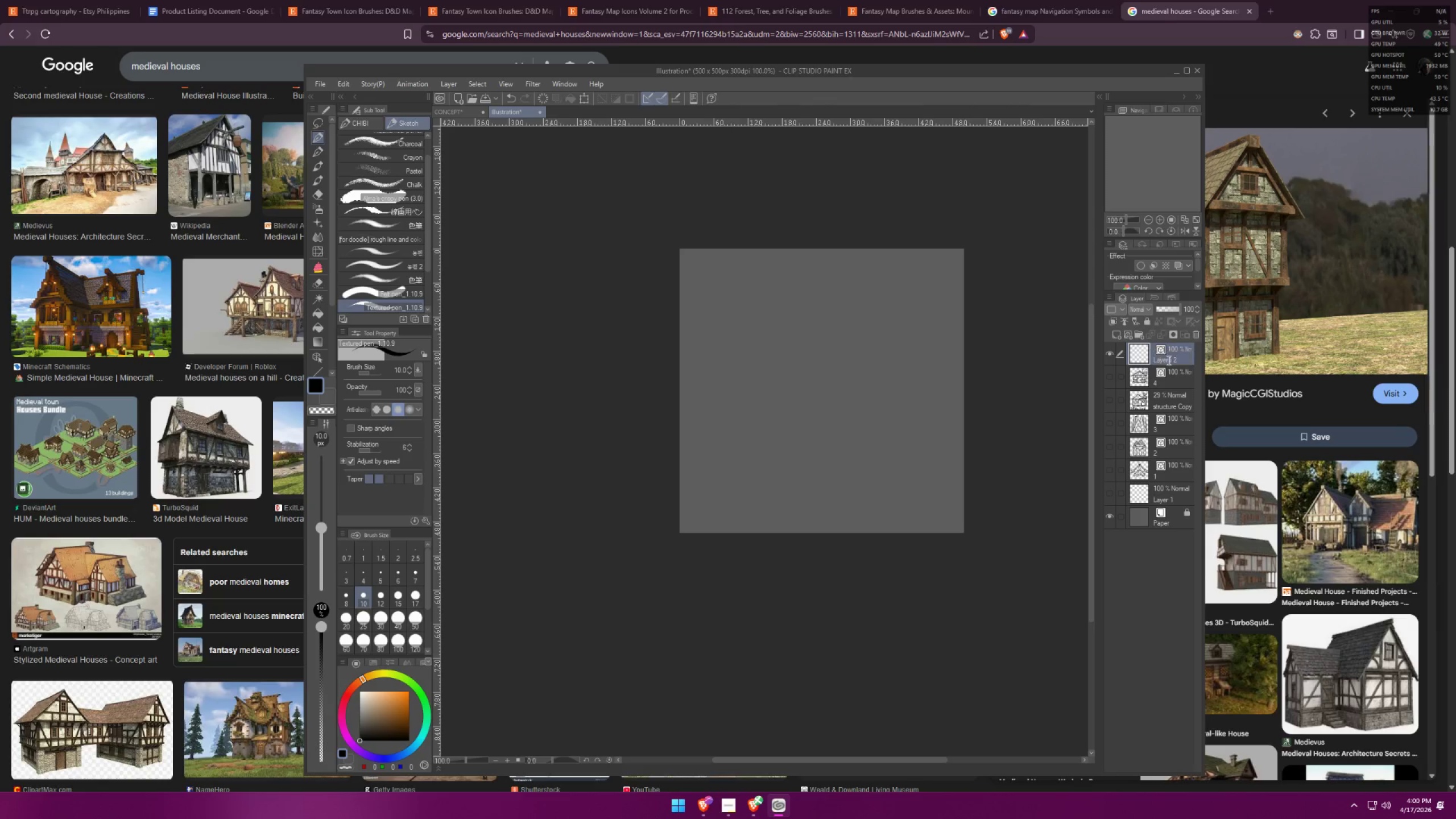 
key(Enter)
 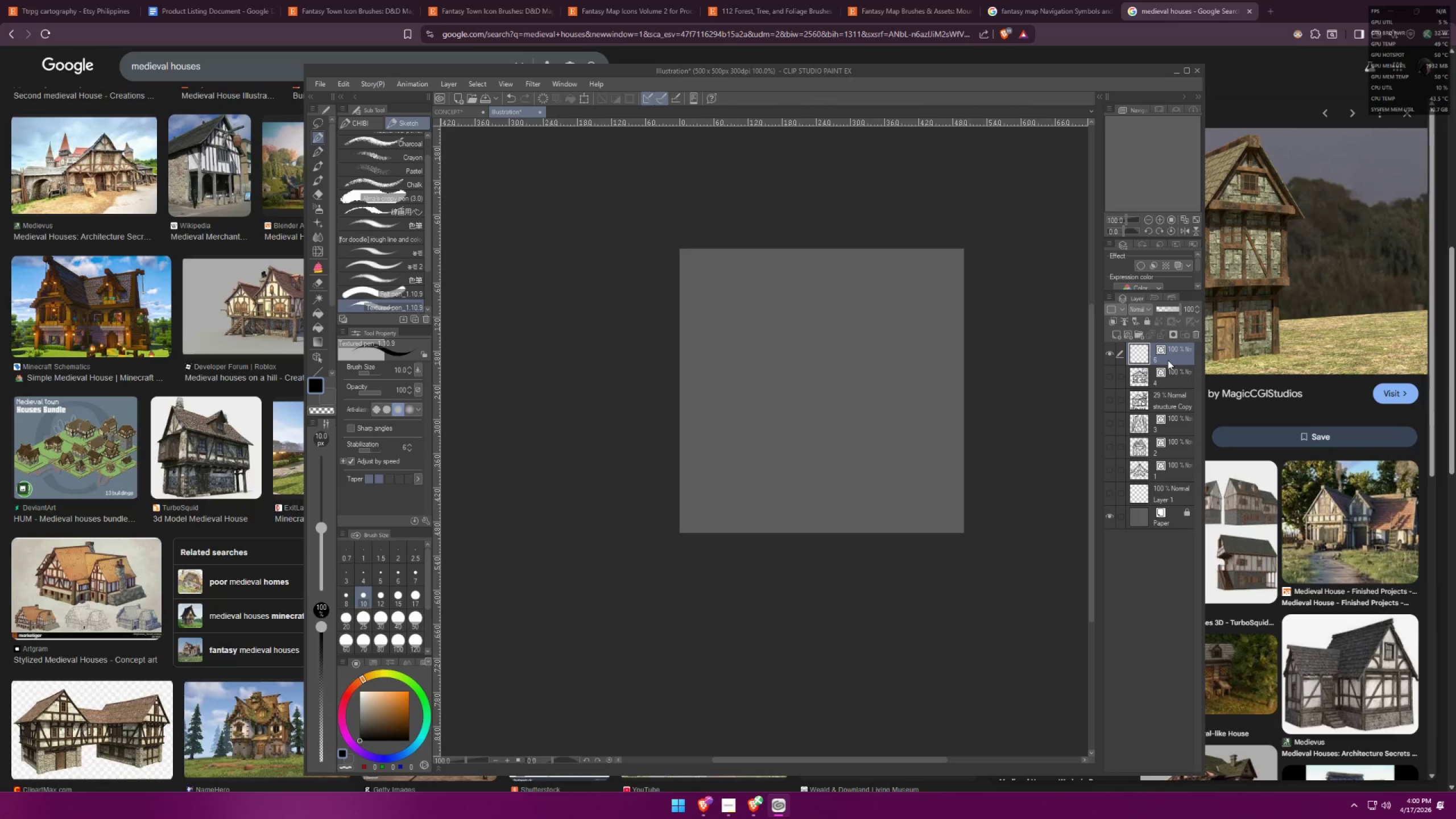 
double_click([1168, 360])
 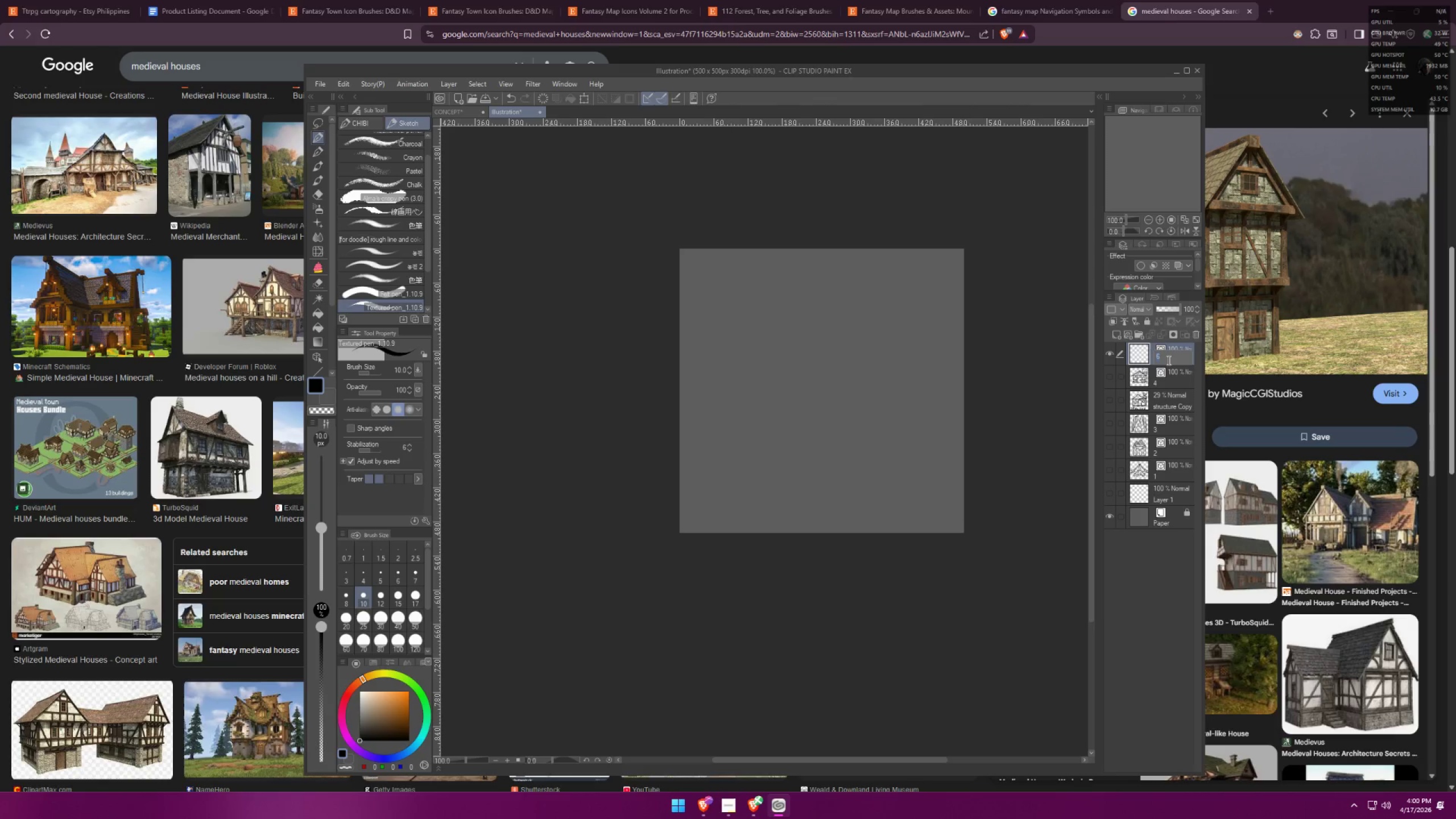 
triple_click([1168, 360])
 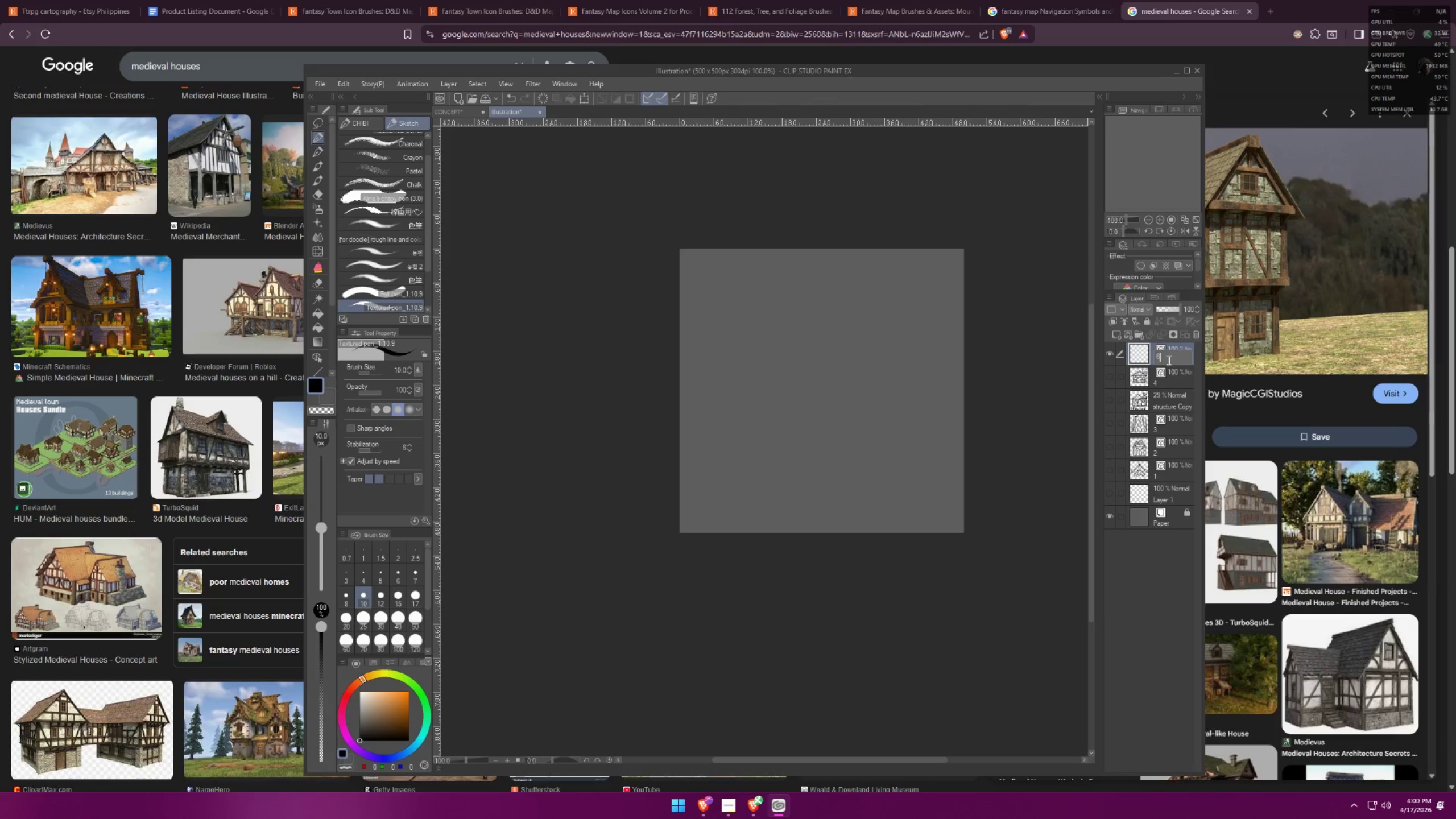 
key(Backspace)
 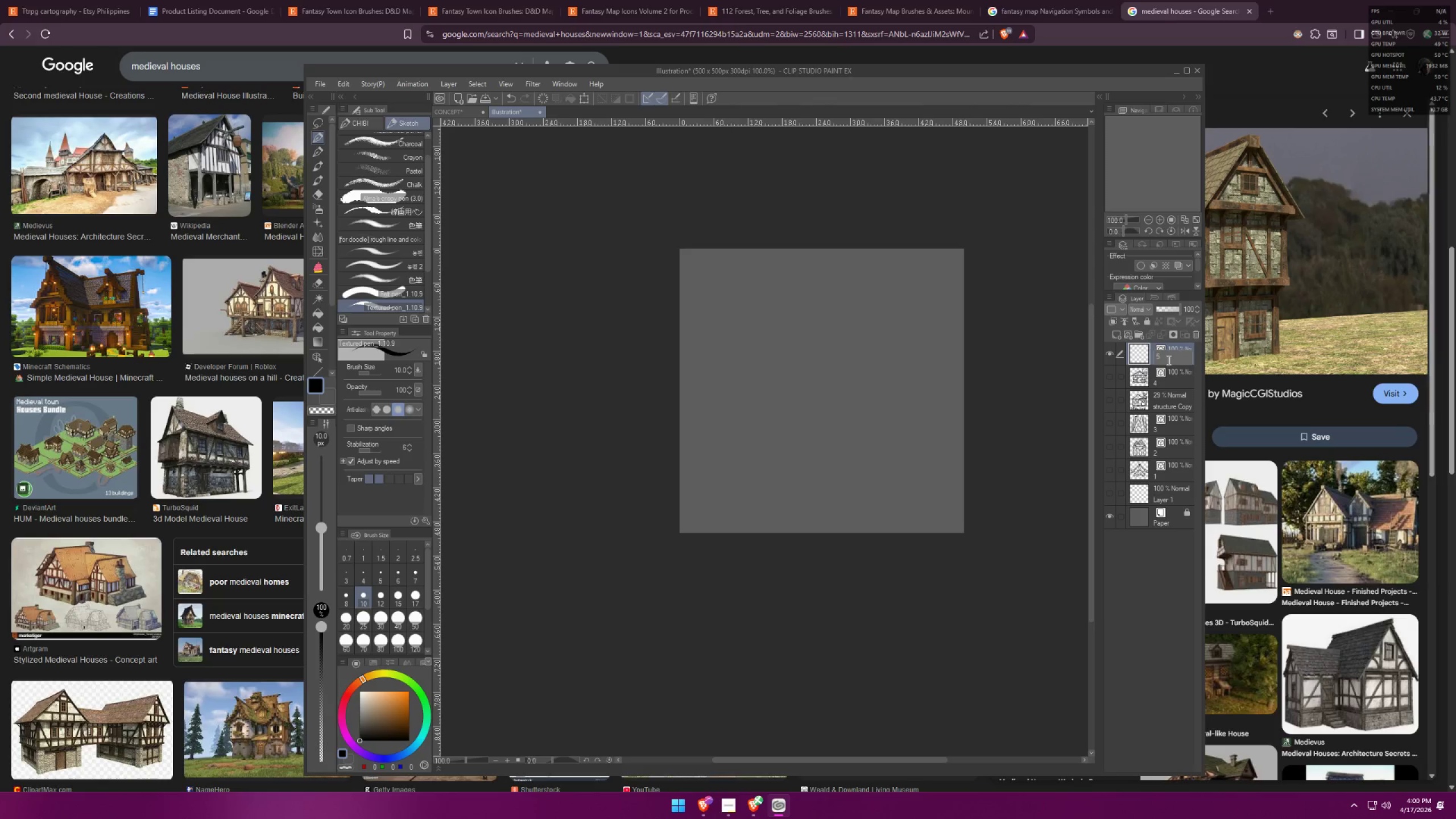 
key(5)
 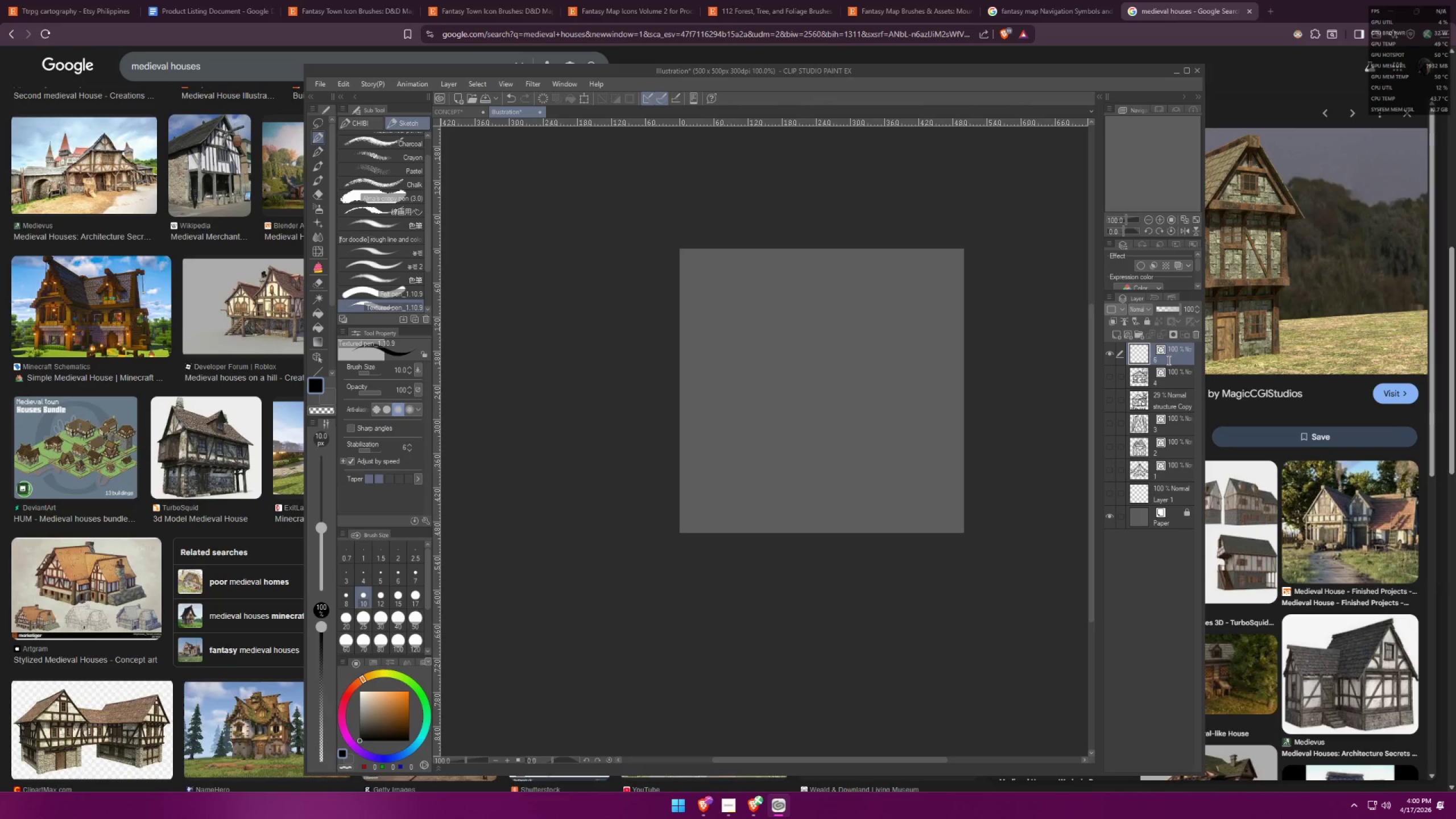 
key(Enter)
 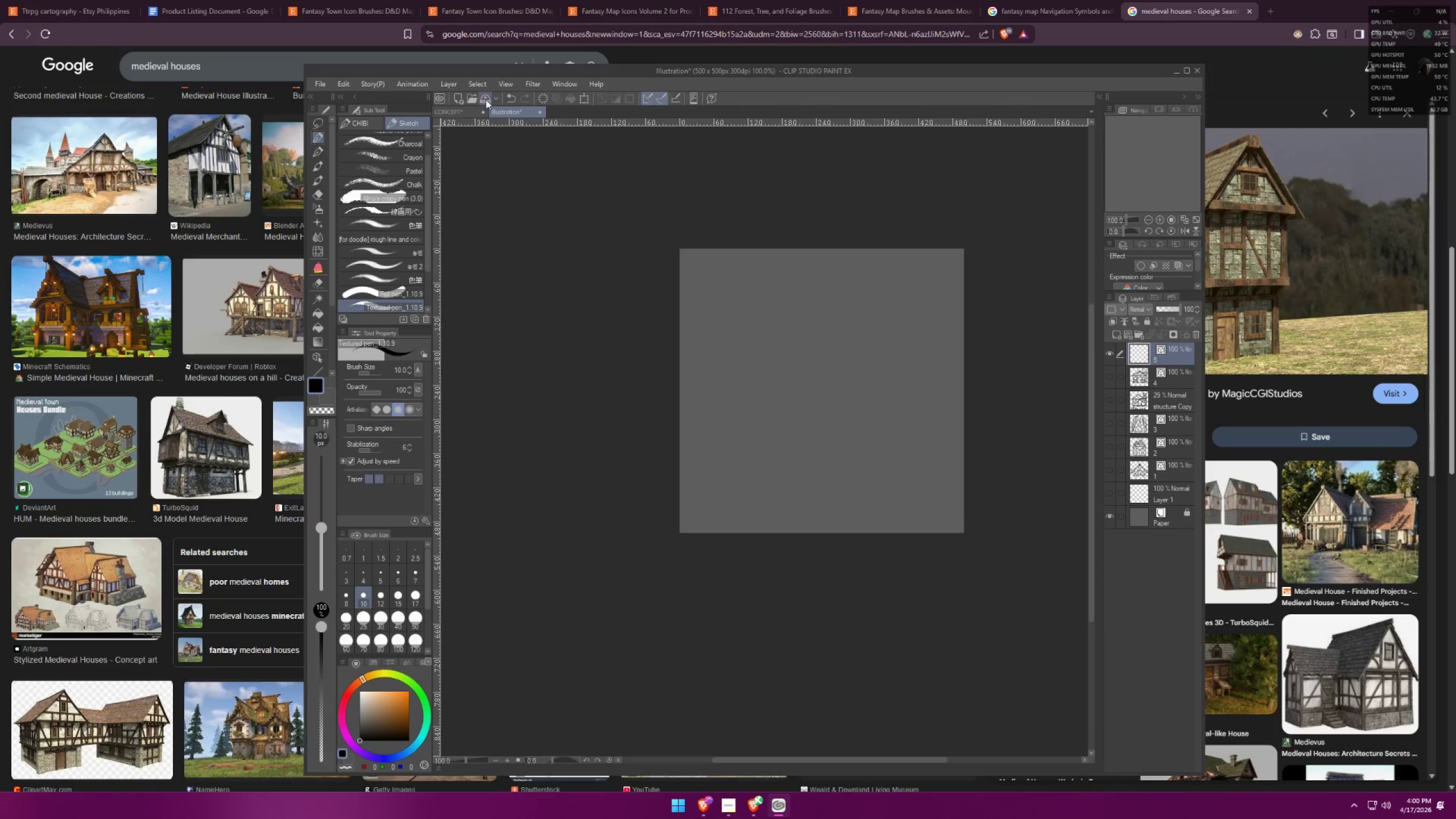 
left_click([445, 107])
 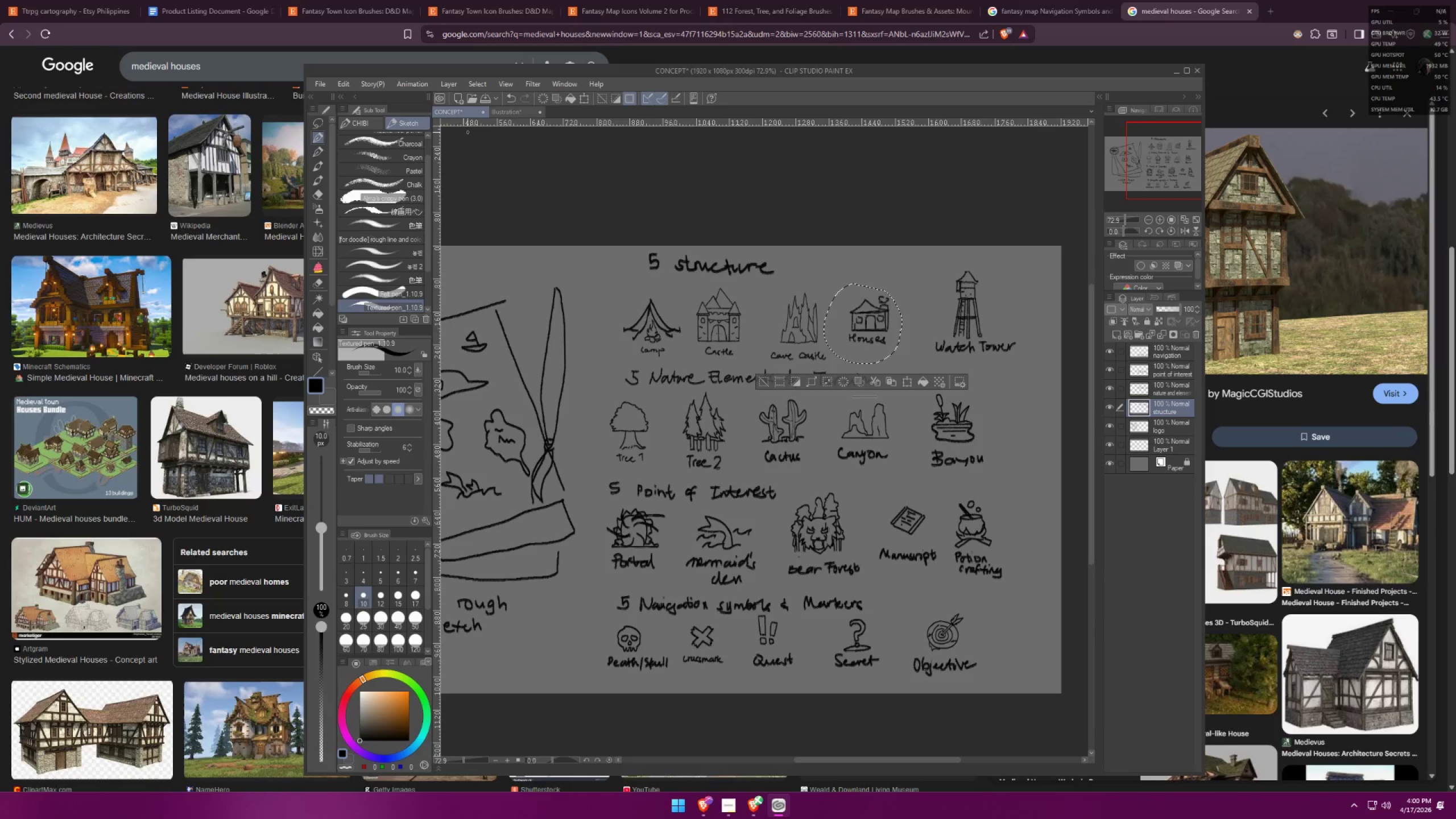 
key(Control+ControlLeft)
 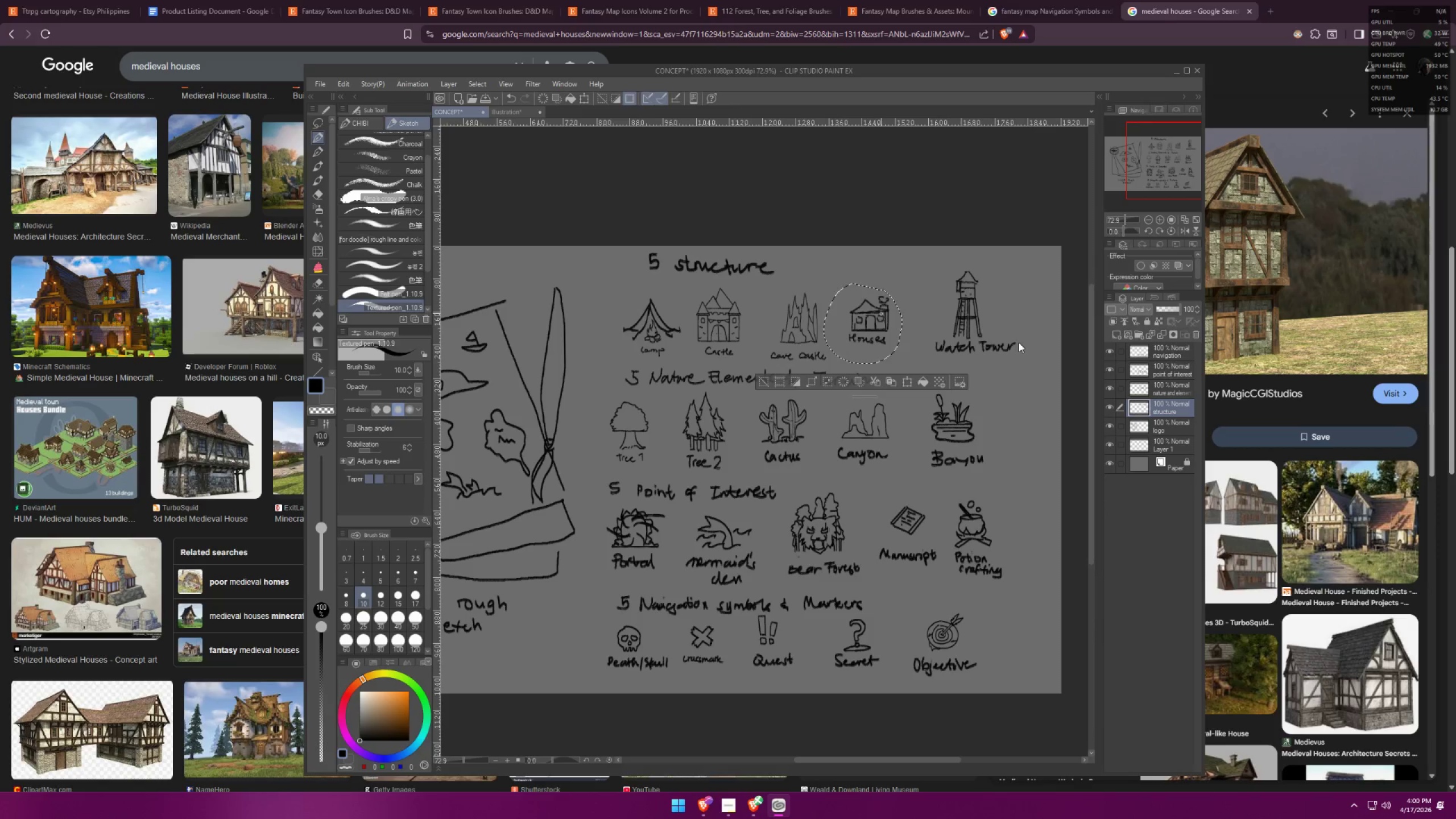 
key(Control+D)
 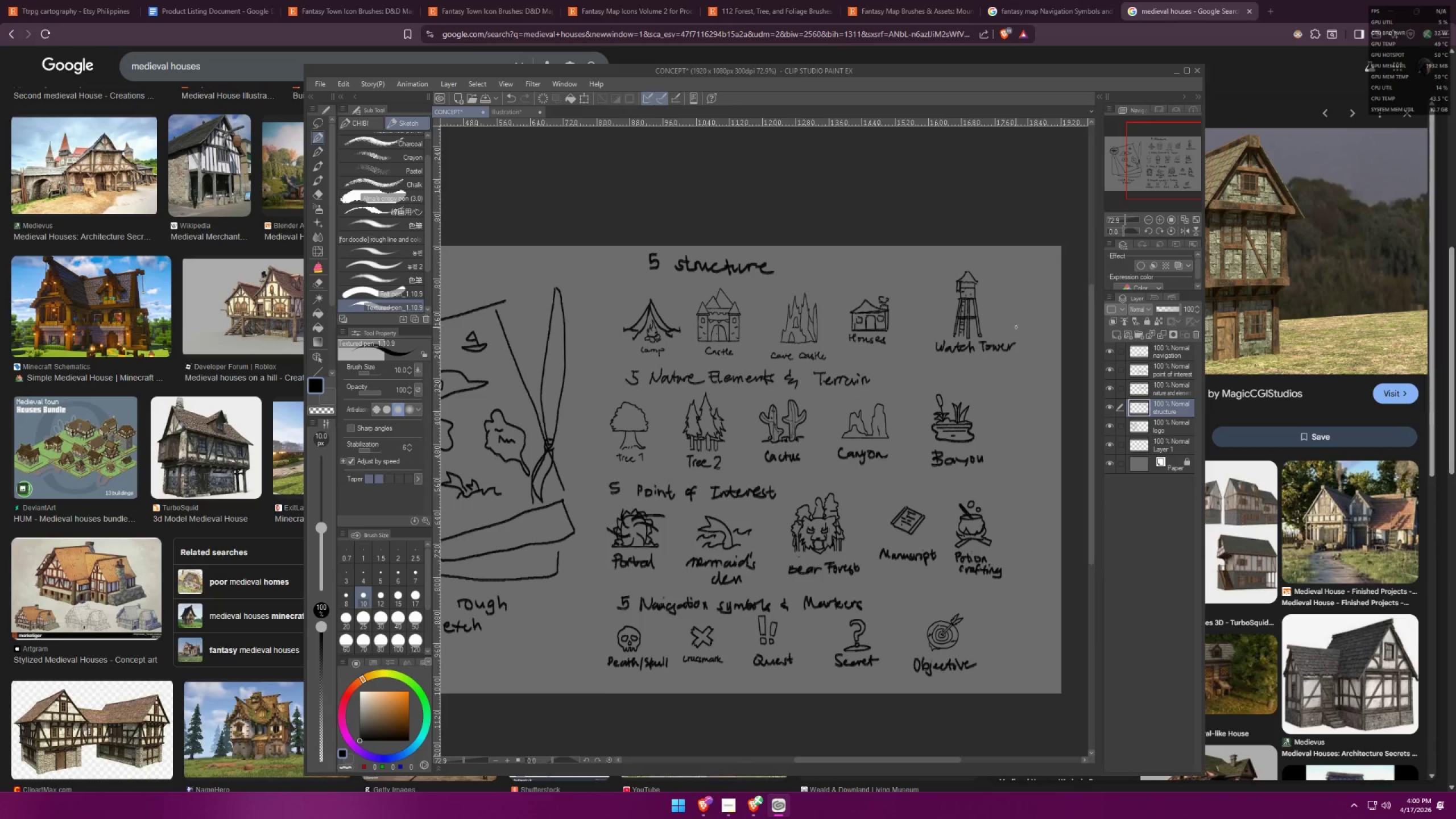 
scroll: coordinate [958, 283], scroll_direction: up, amount: 11.0
 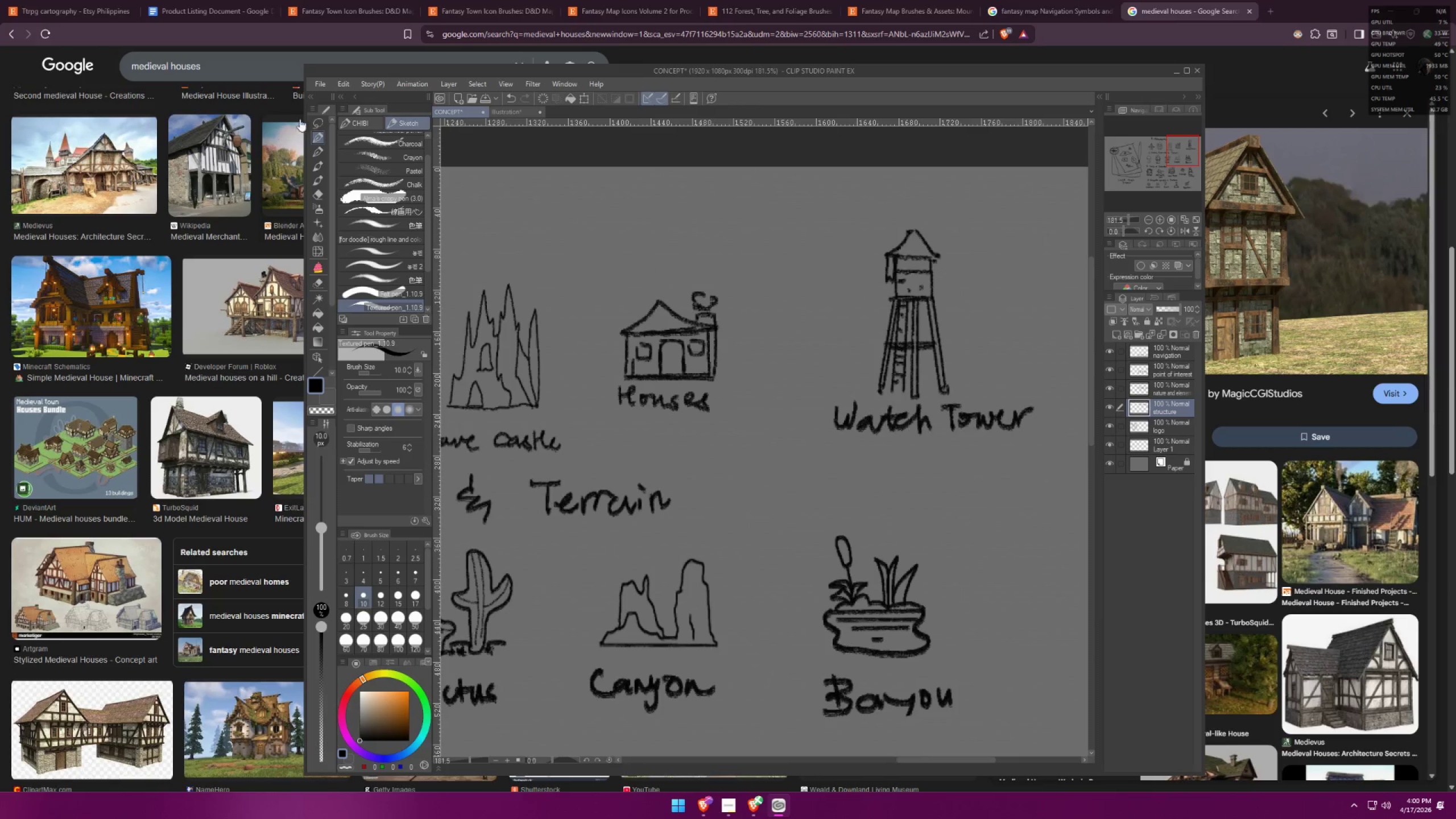 
left_click([315, 119])
 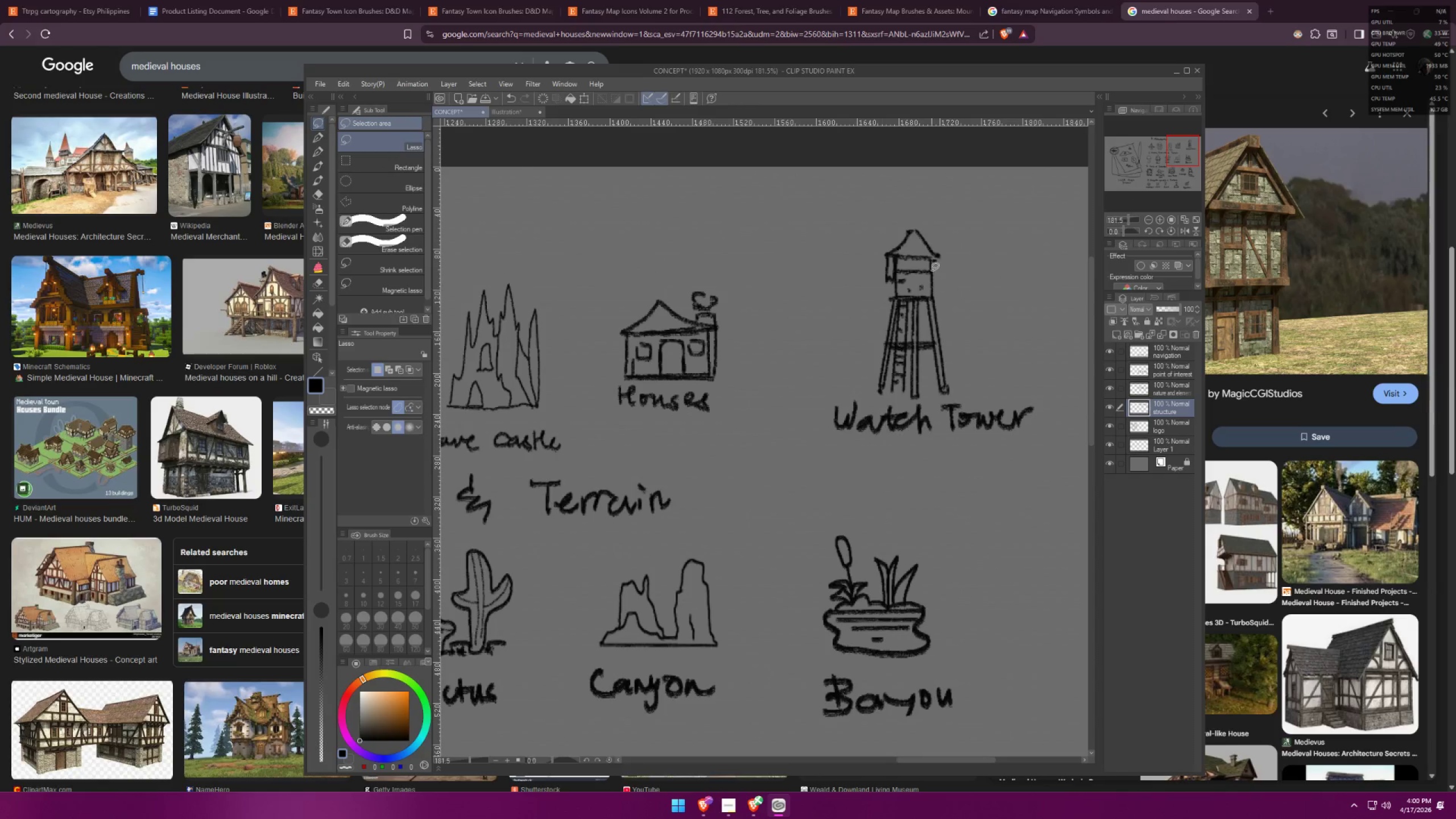 
left_click_drag(start_coordinate=[911, 198], to_coordinate=[925, 185])
 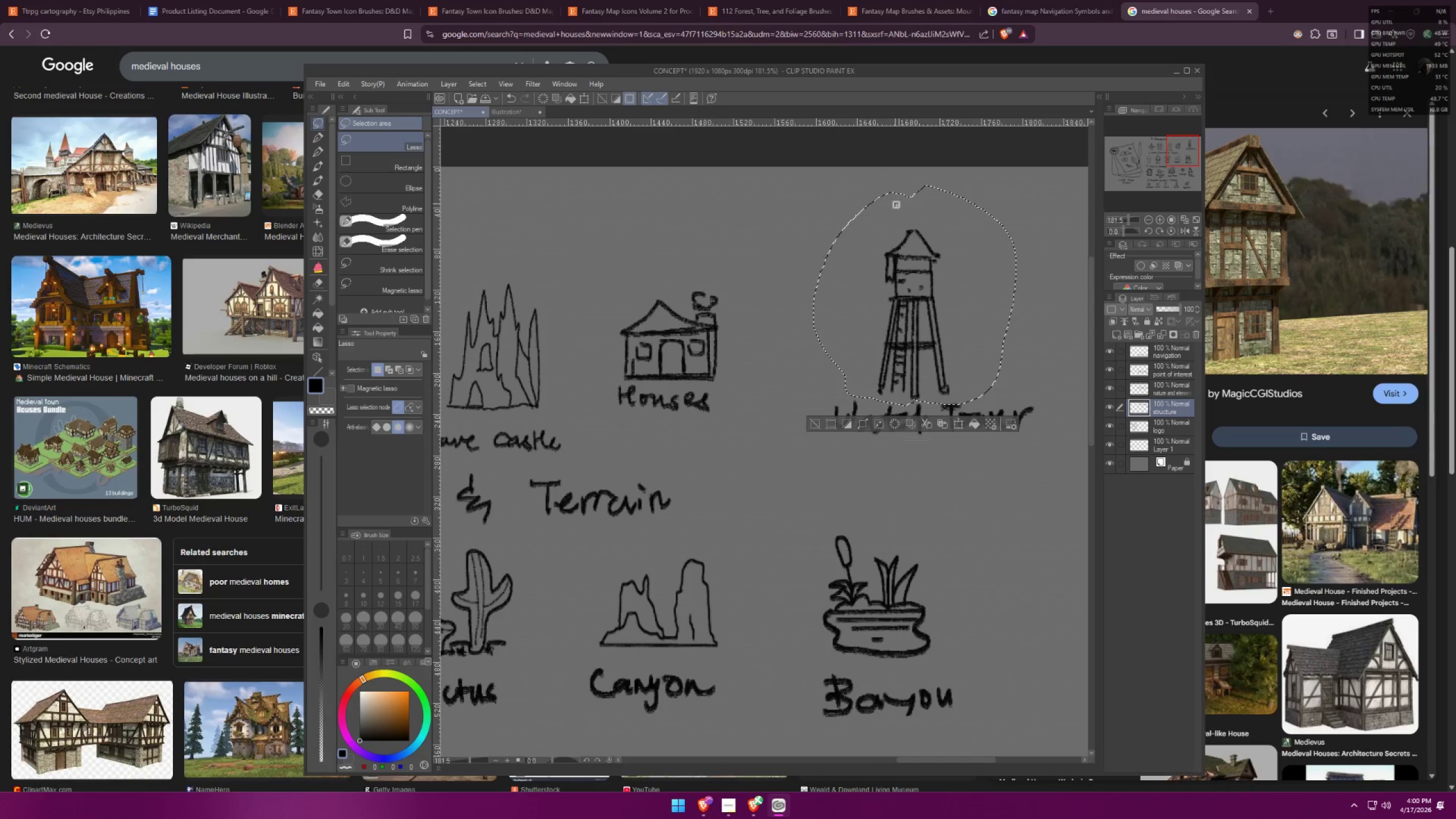 
key(Control+C)
 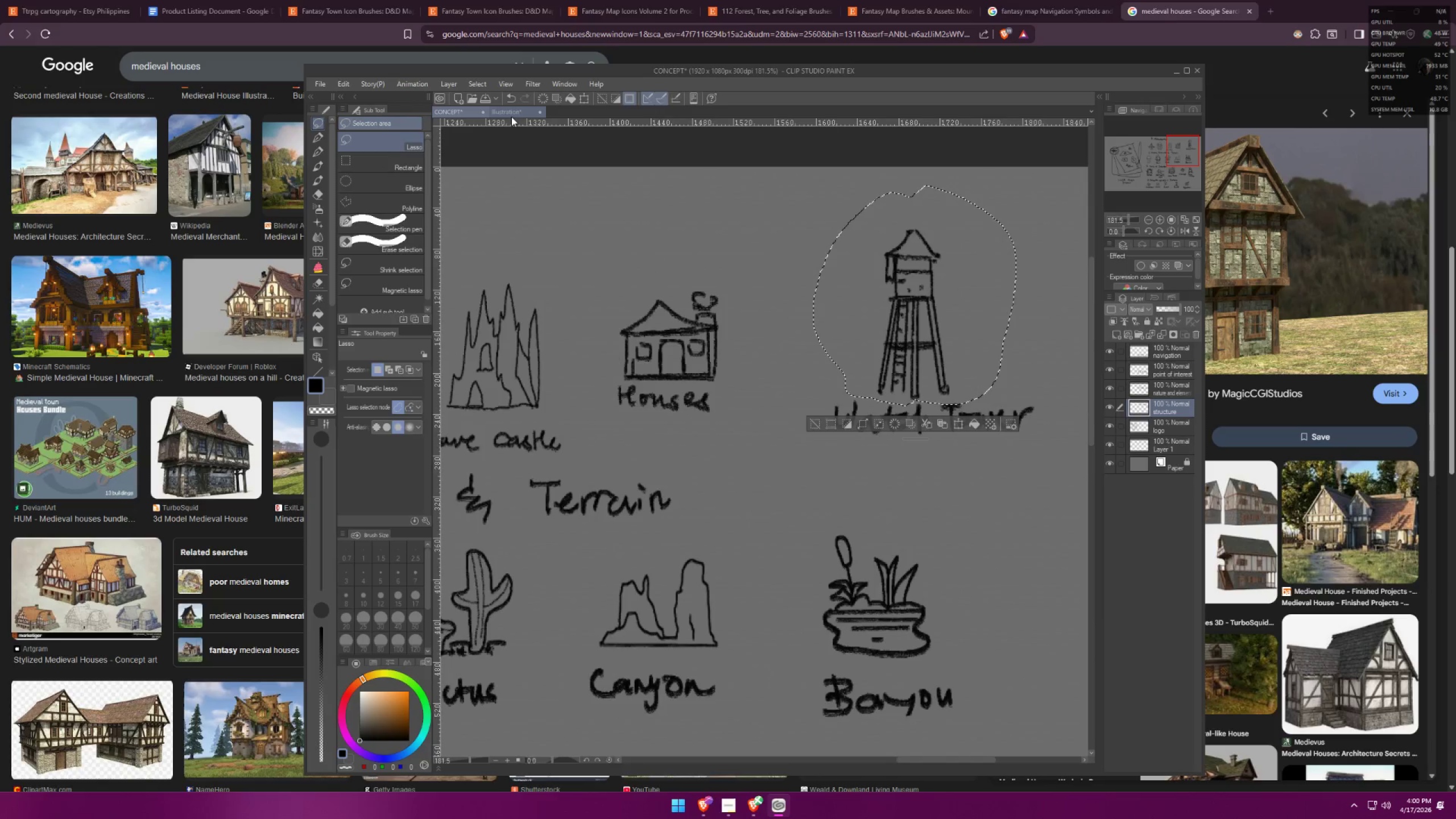 
key(Control+V)
 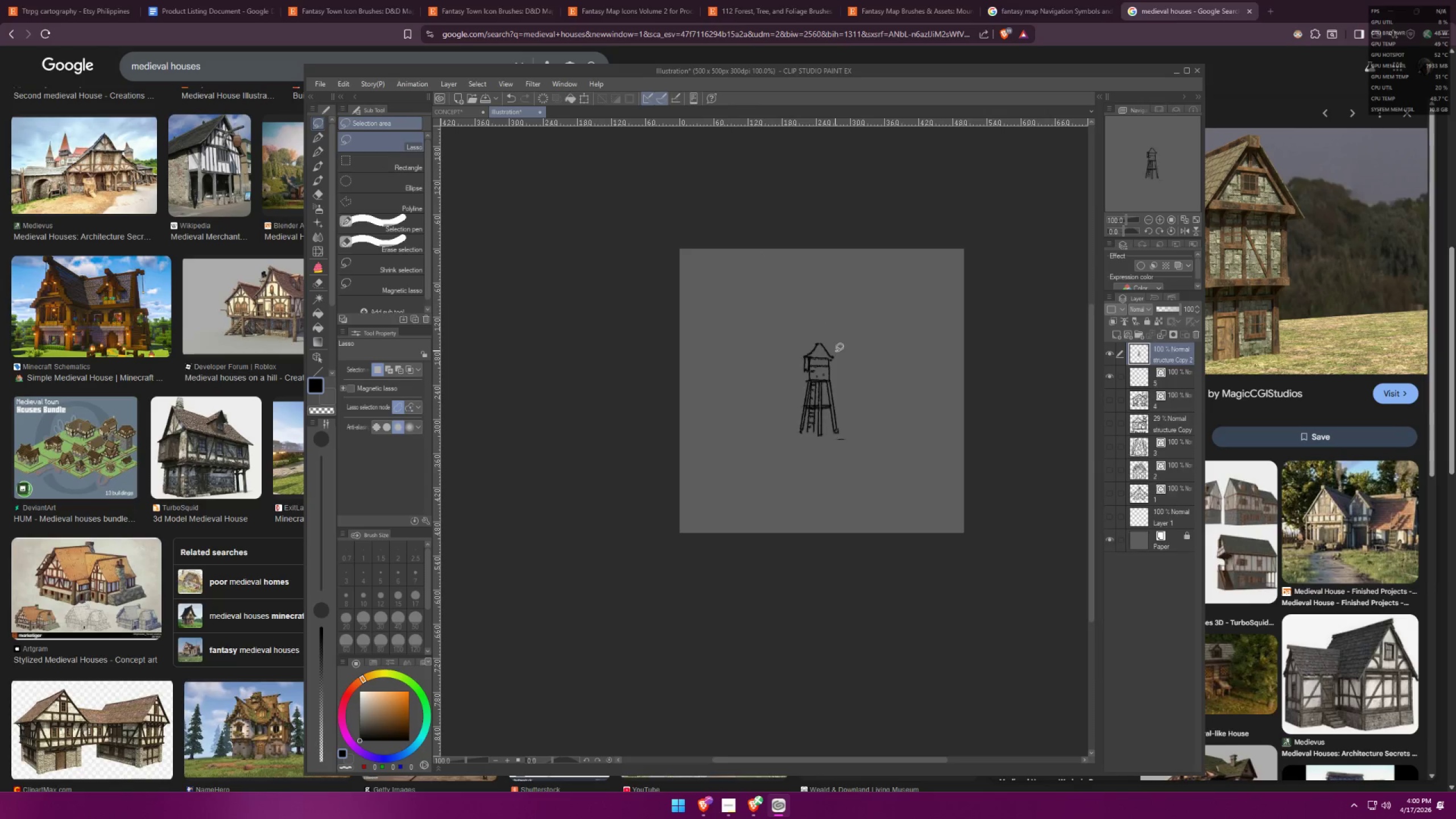 
key(Control+T)
 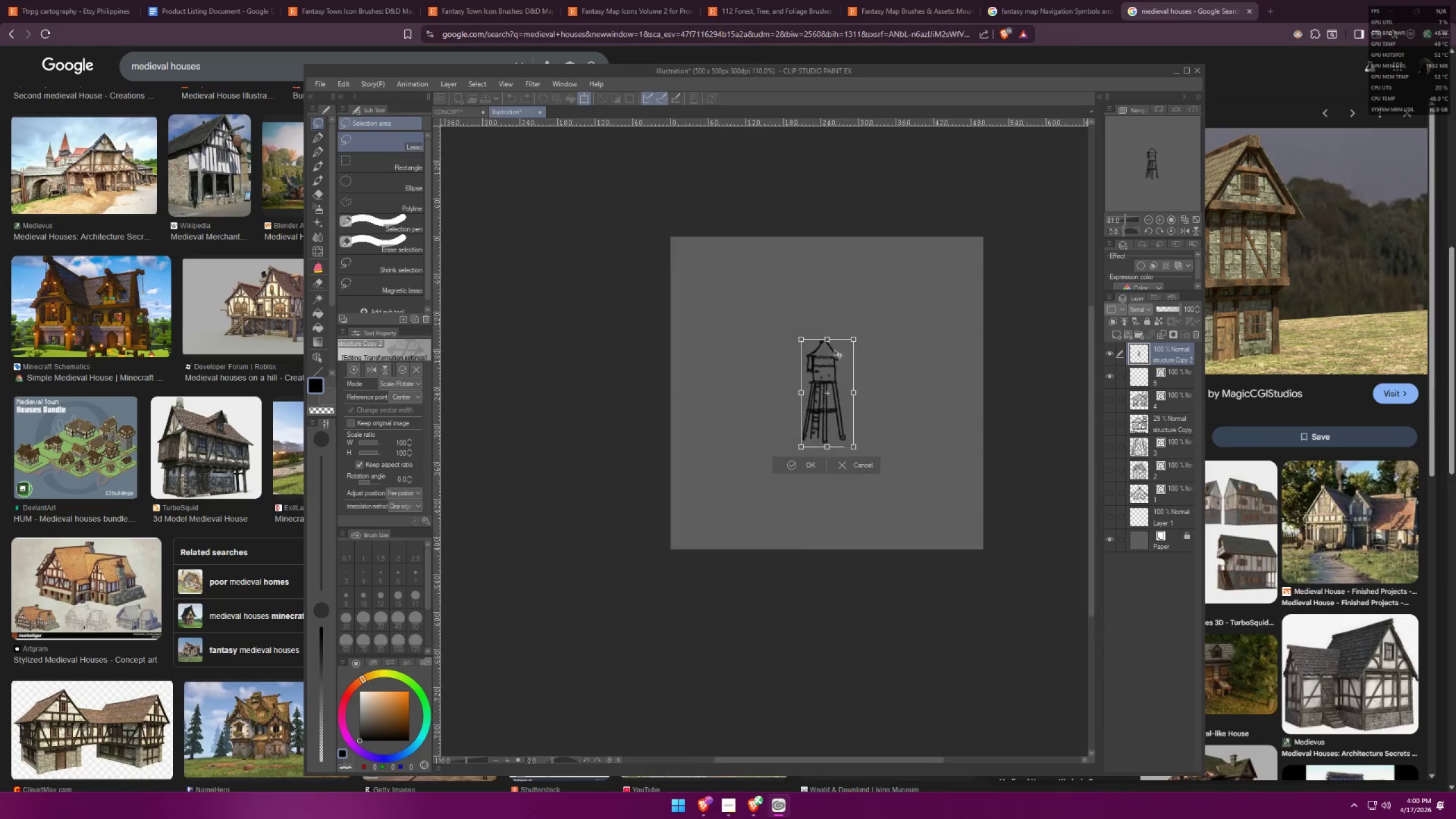 
hold_key(key=AltLeft, duration=1.5)
left_click_drag(start_coordinate=[854, 334], to_coordinate=[982, 248])
 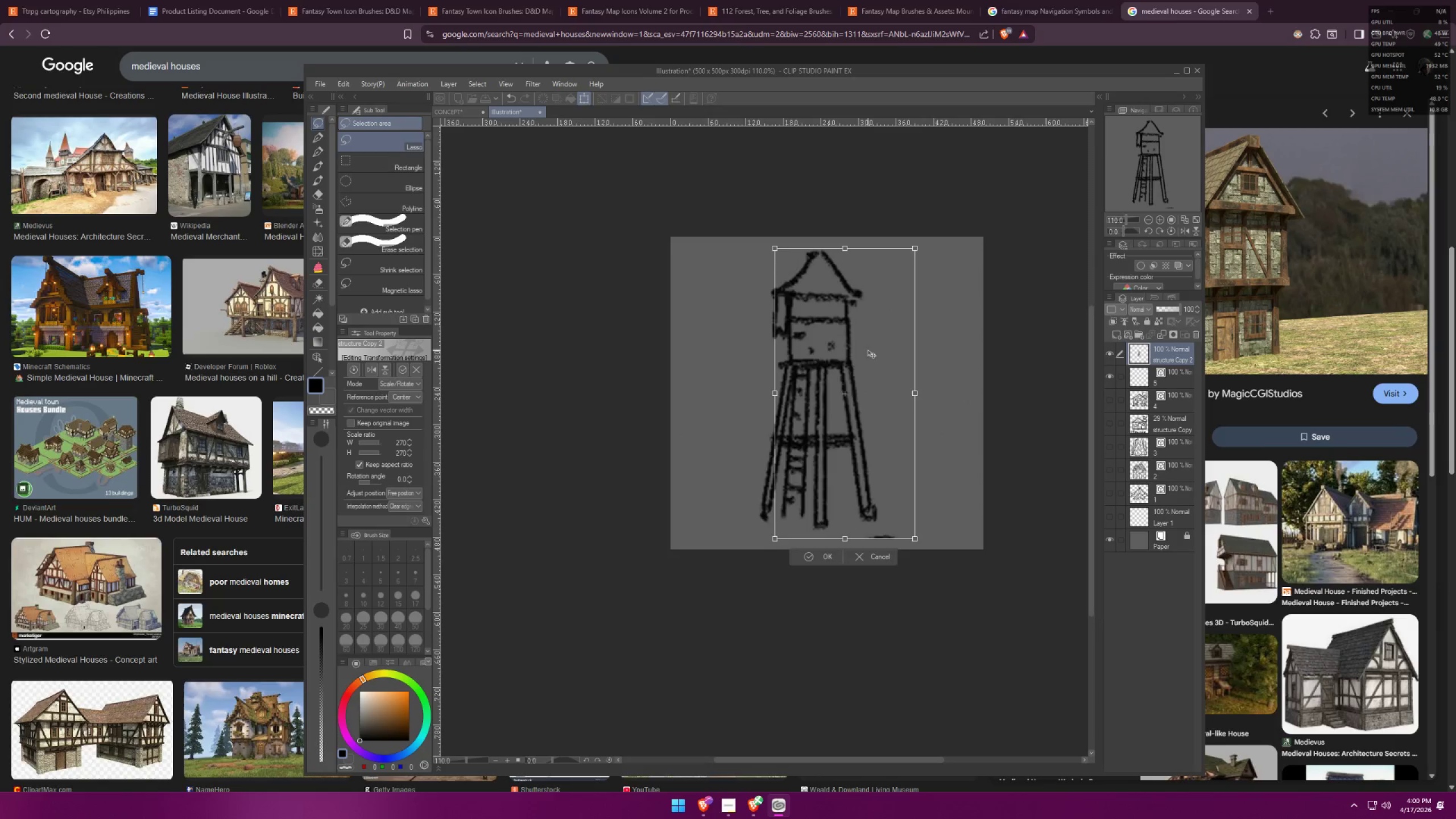 
scroll: coordinate [820, 357], scroll_direction: up, amount: 2.0
 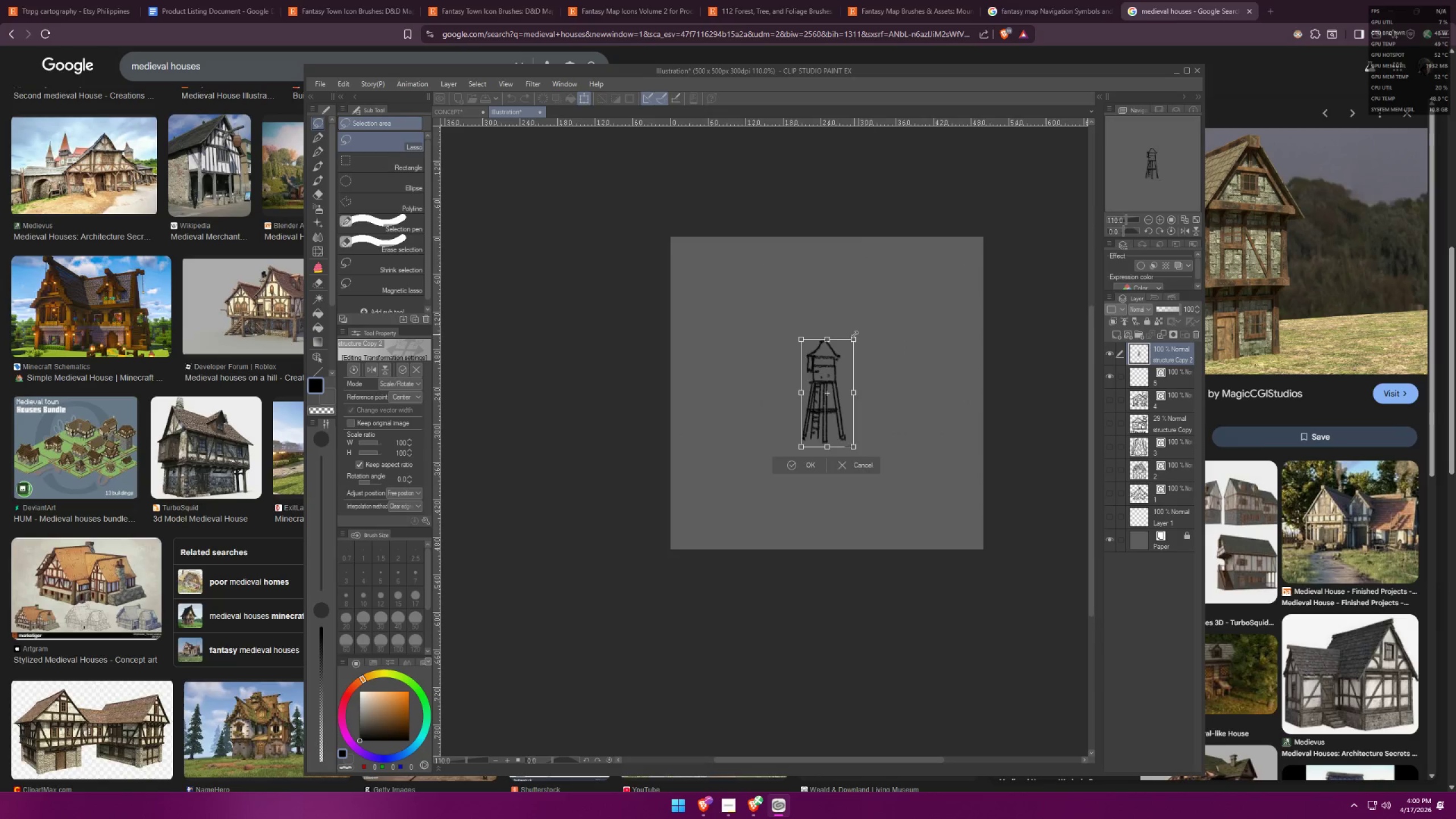 
hold_key(key=AltLeft, duration=0.5)
 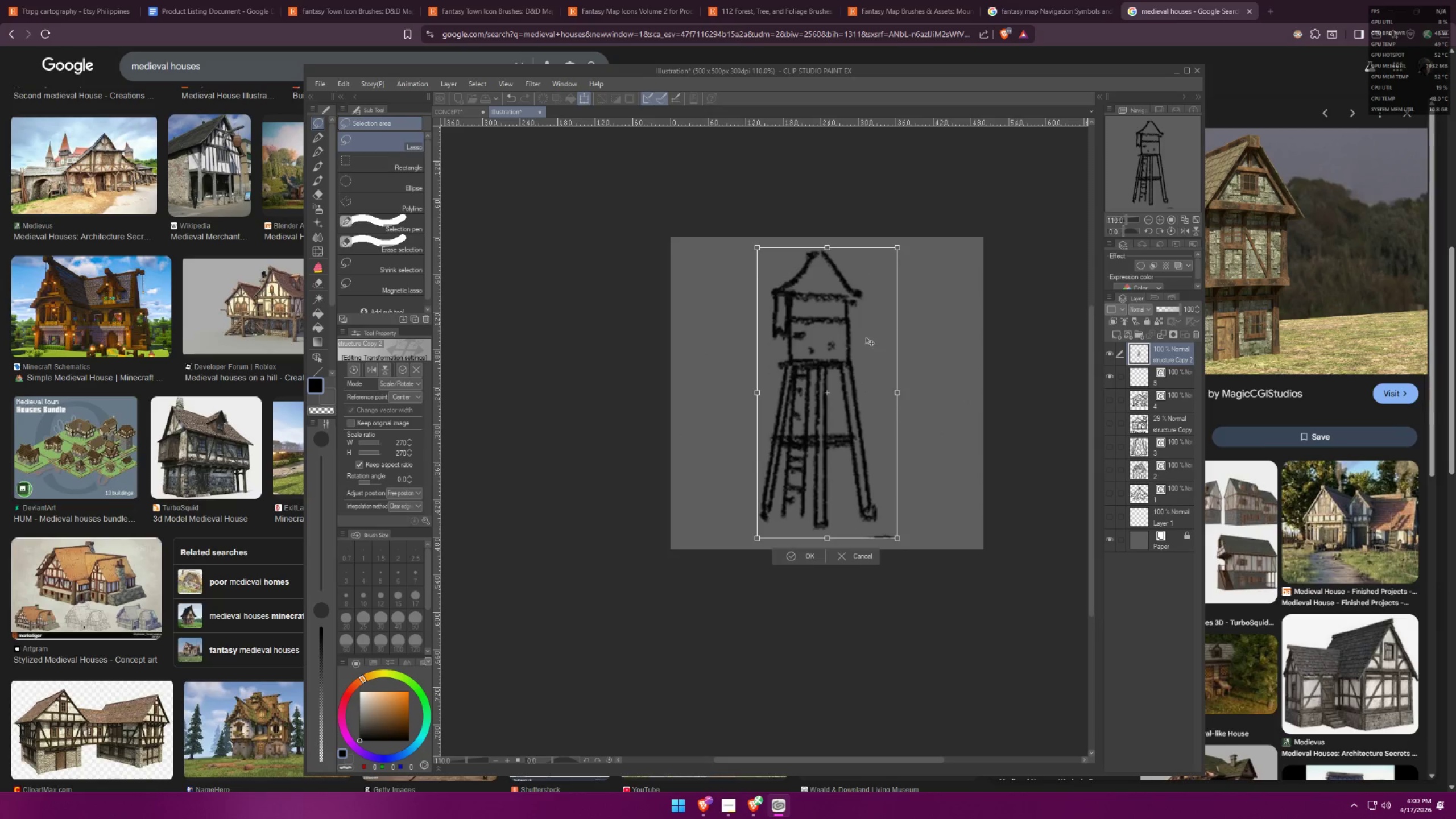 
left_click_drag(start_coordinate=[850, 350], to_coordinate=[869, 350])
 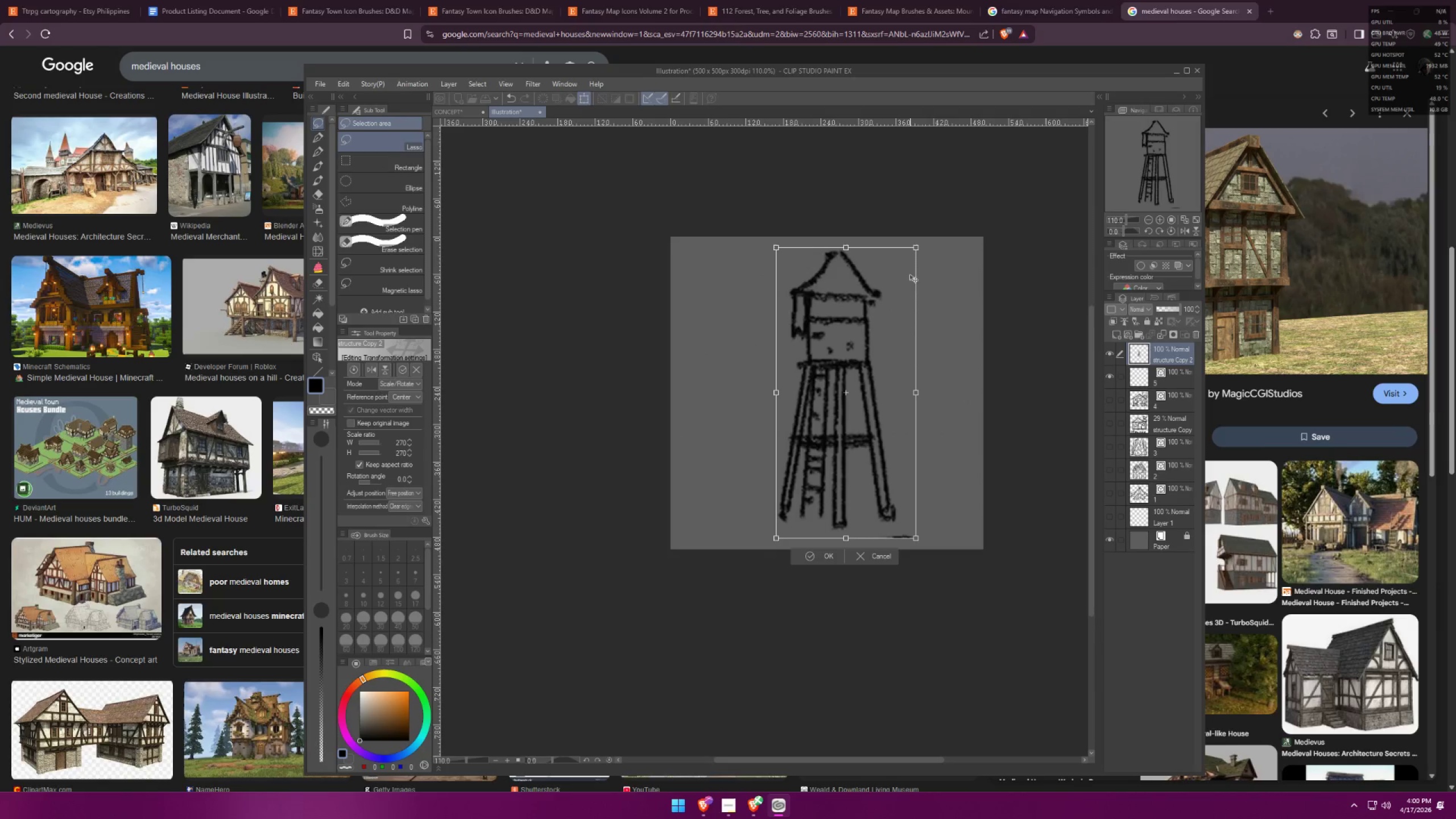 
hold_key(key=AltLeft, duration=1.12)
left_click_drag(start_coordinate=[916, 249], to_coordinate=[926, 242])
 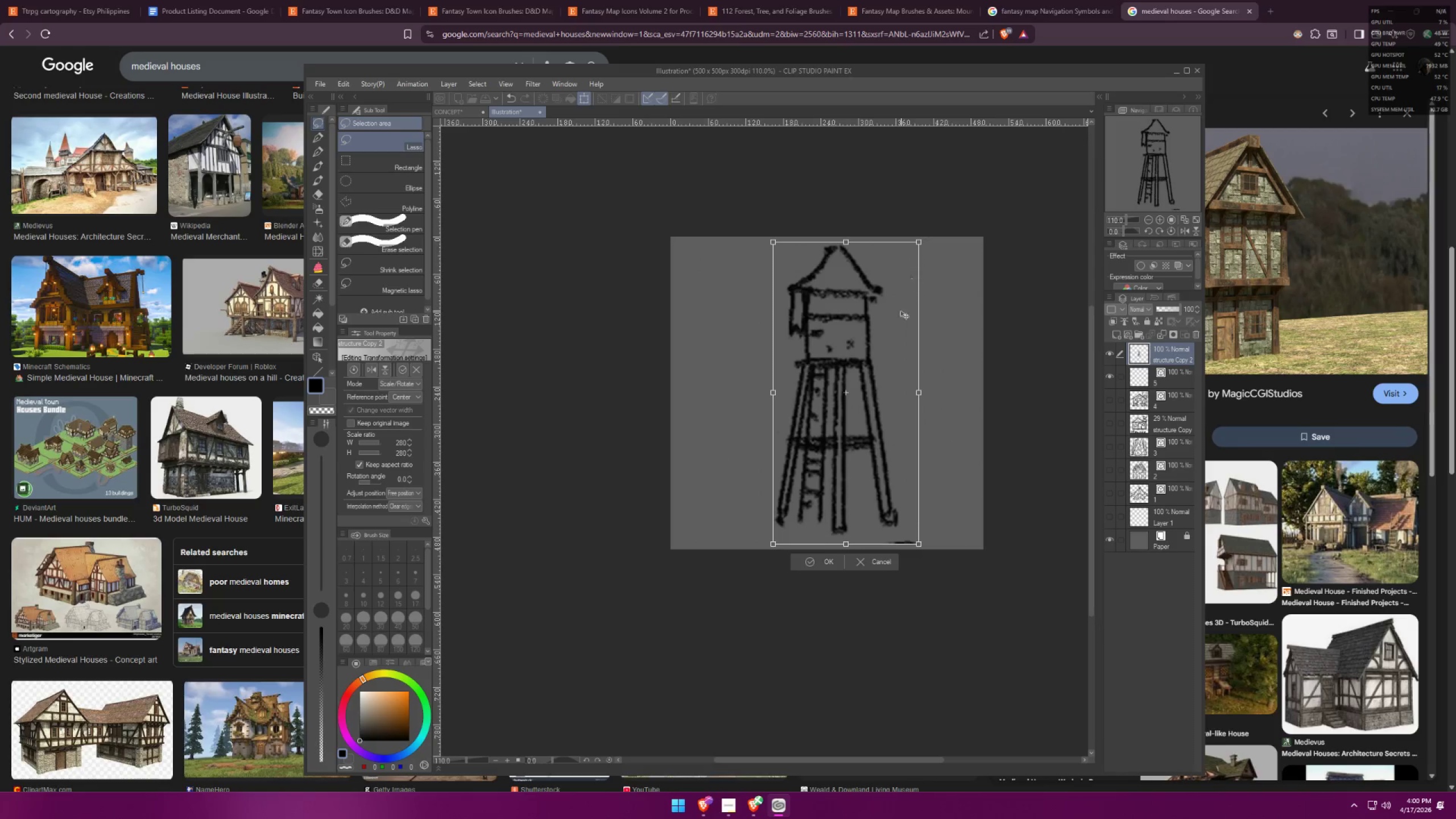 
left_click_drag(start_coordinate=[899, 317], to_coordinate=[892, 318])
 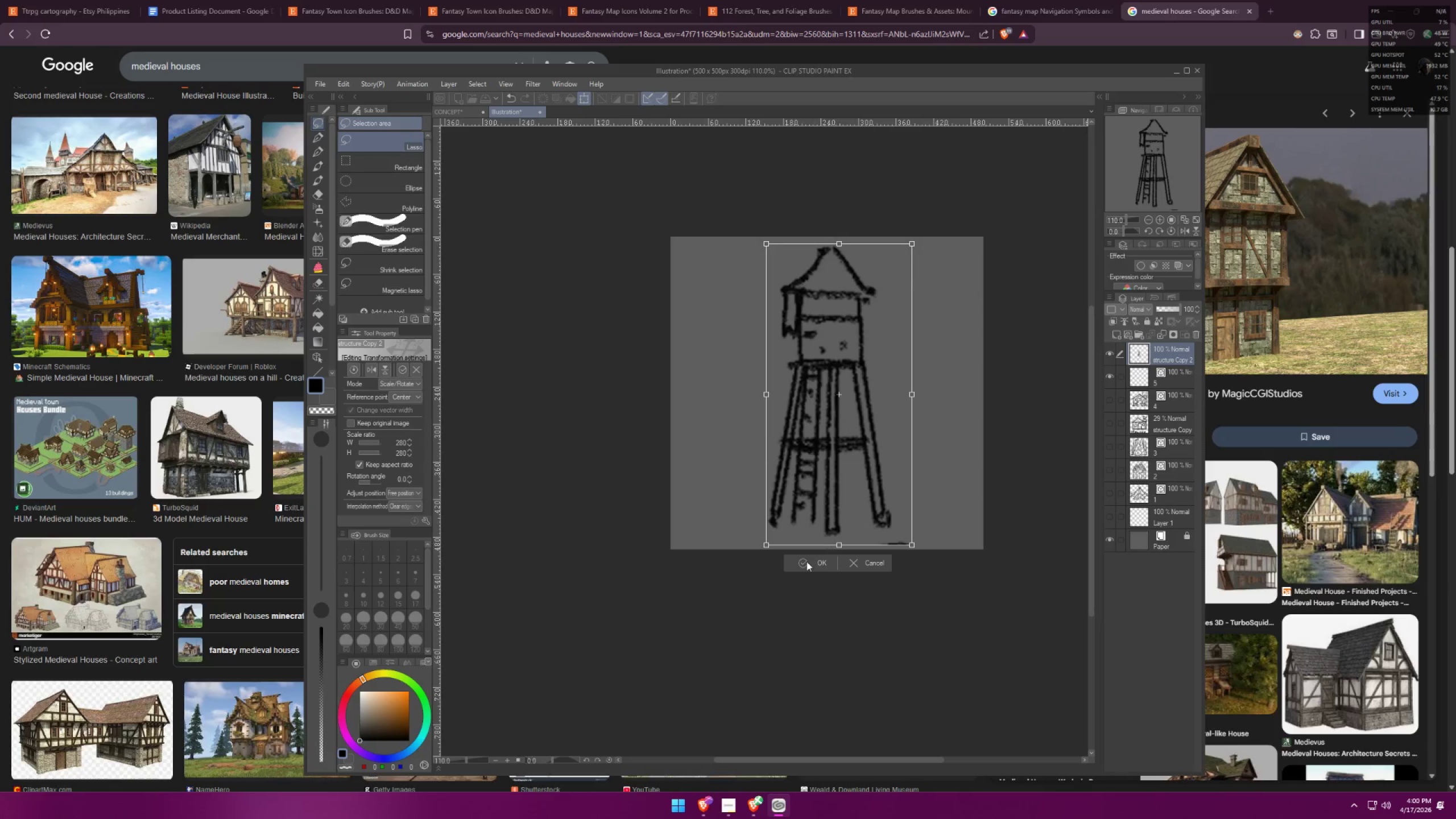 
key(Control+ControlLeft)
 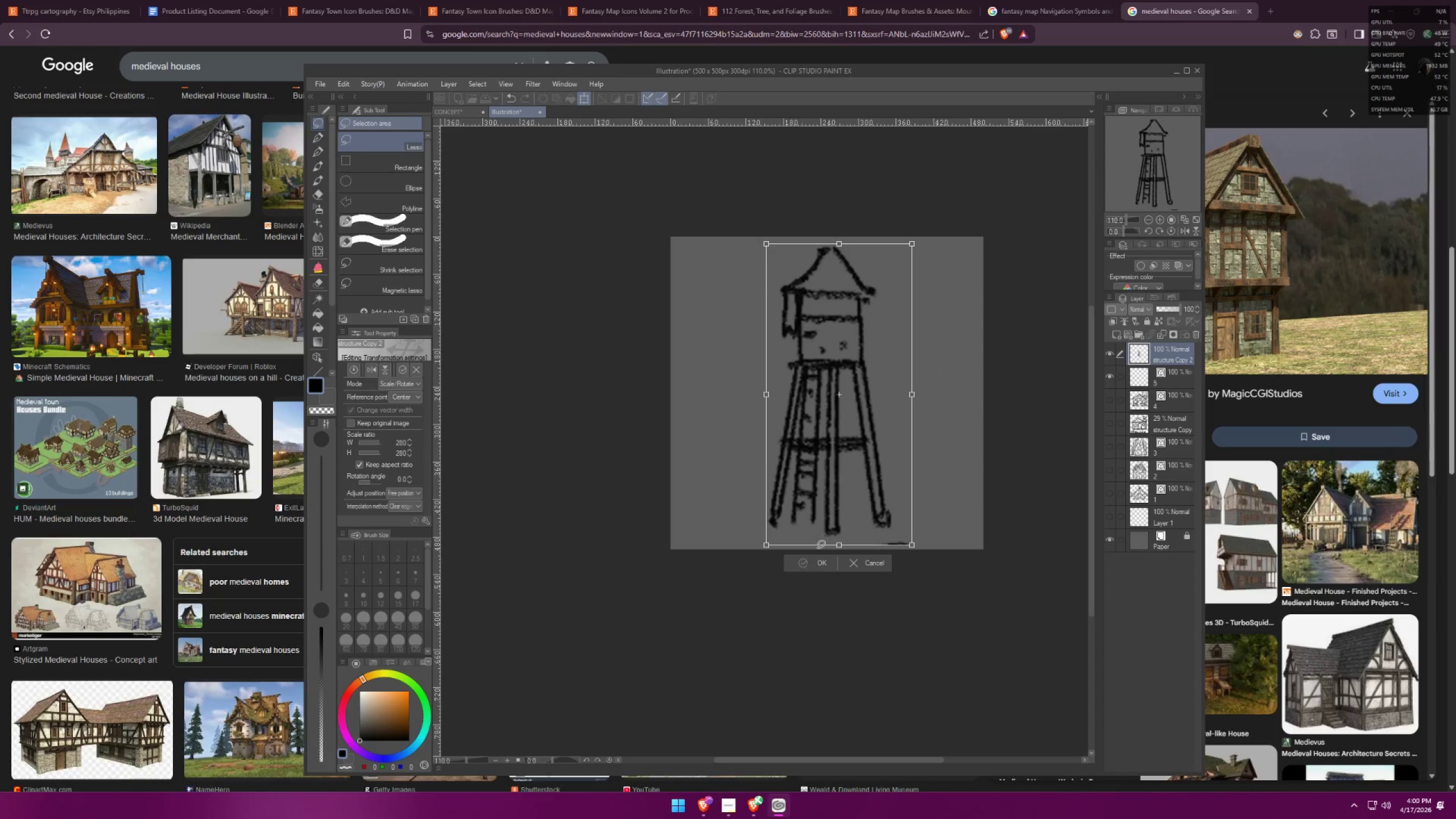 
key(Control+D)
 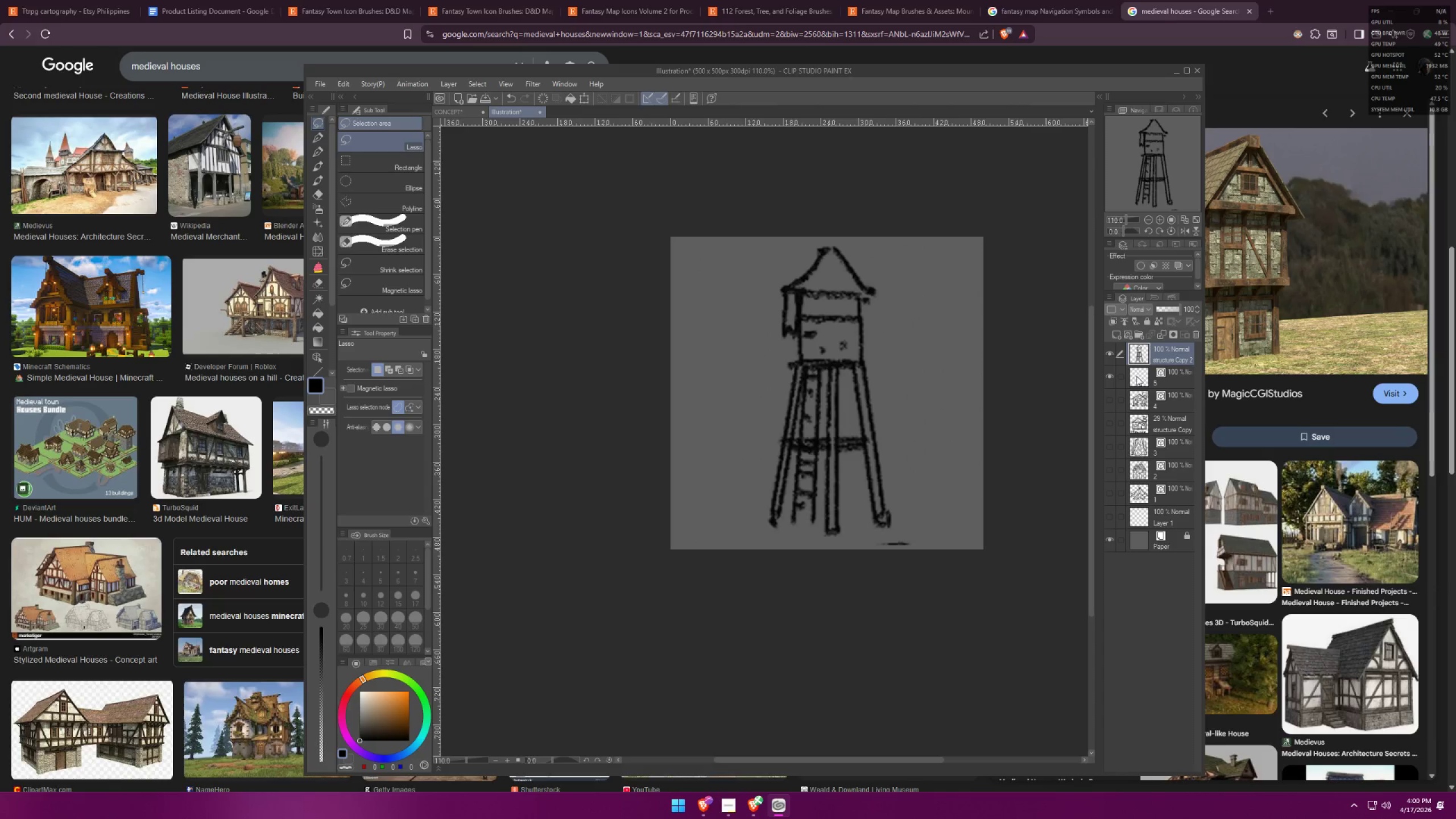 
left_click_drag(start_coordinate=[1158, 355], to_coordinate=[1155, 382])
 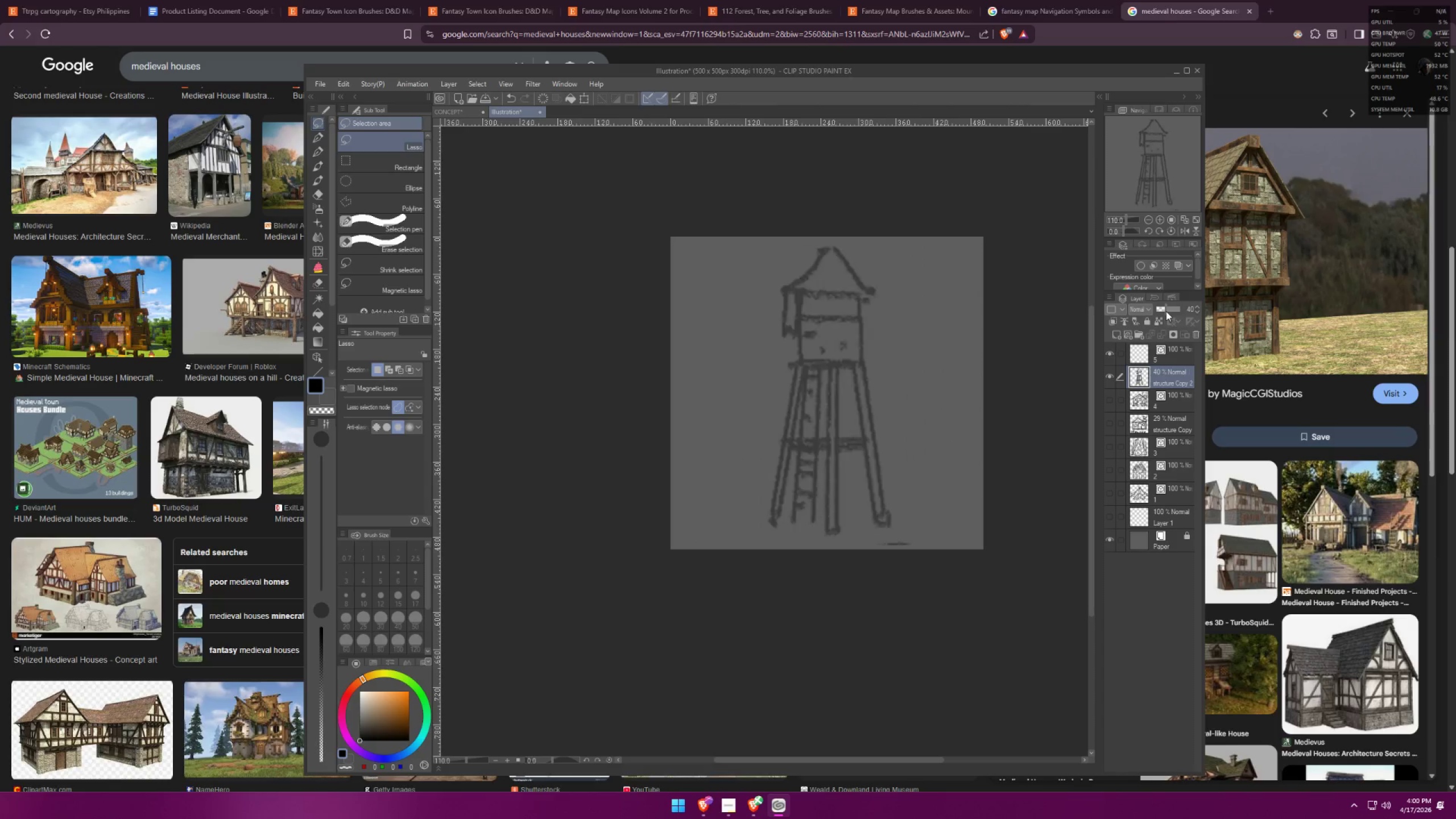 
double_click([1165, 311])
 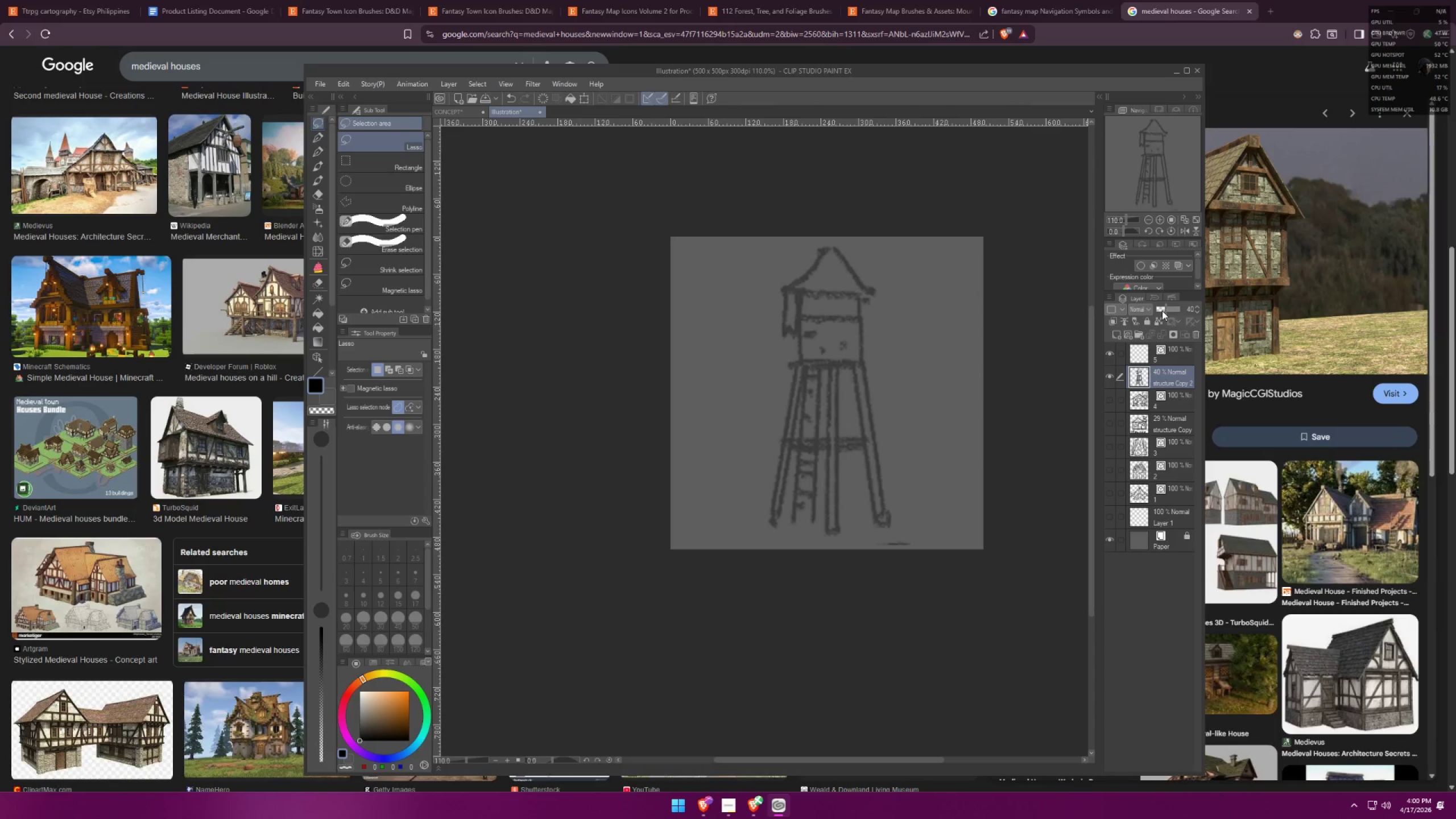 
triple_click([1162, 311])
 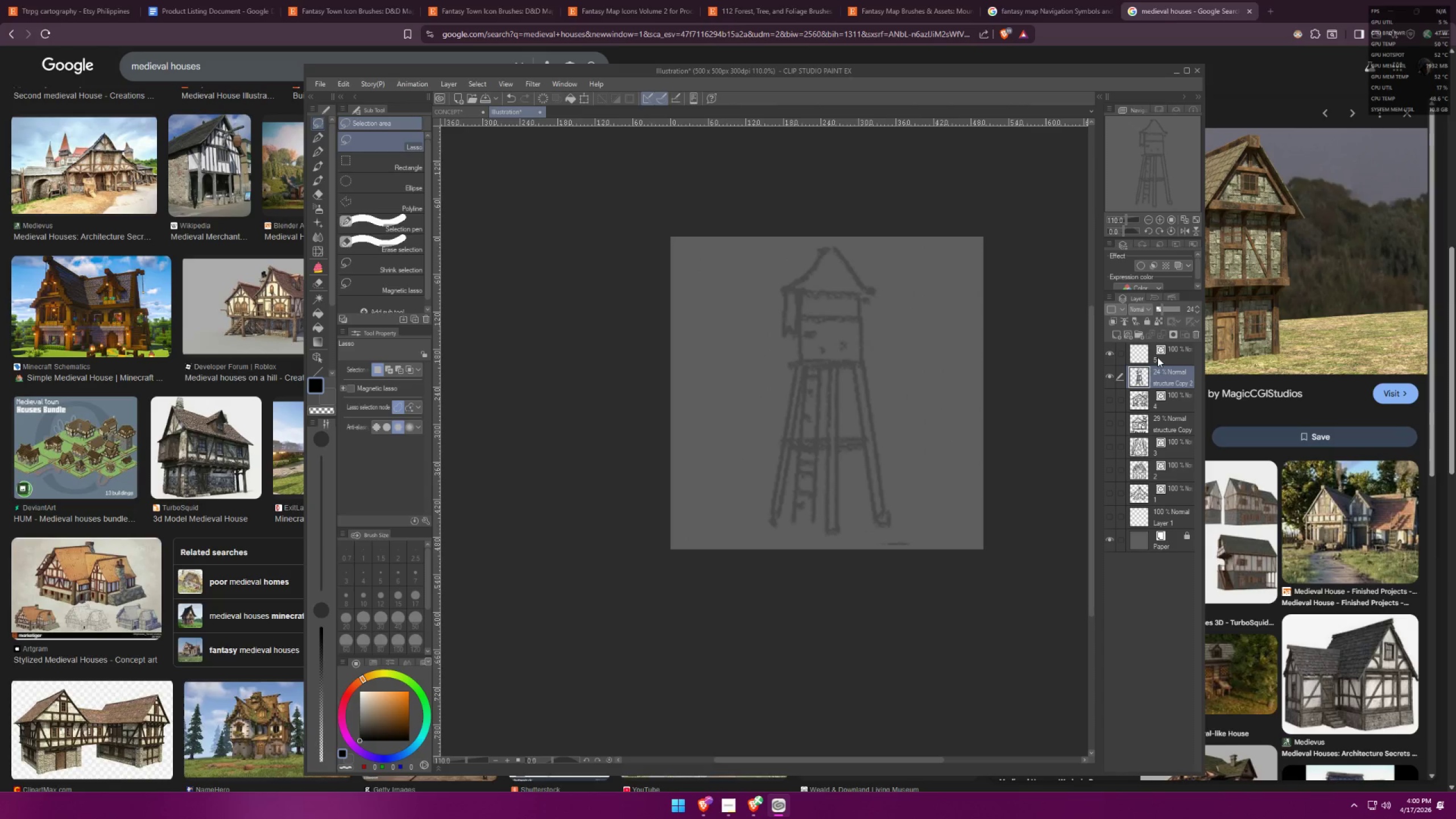 
triple_click([1158, 358])
 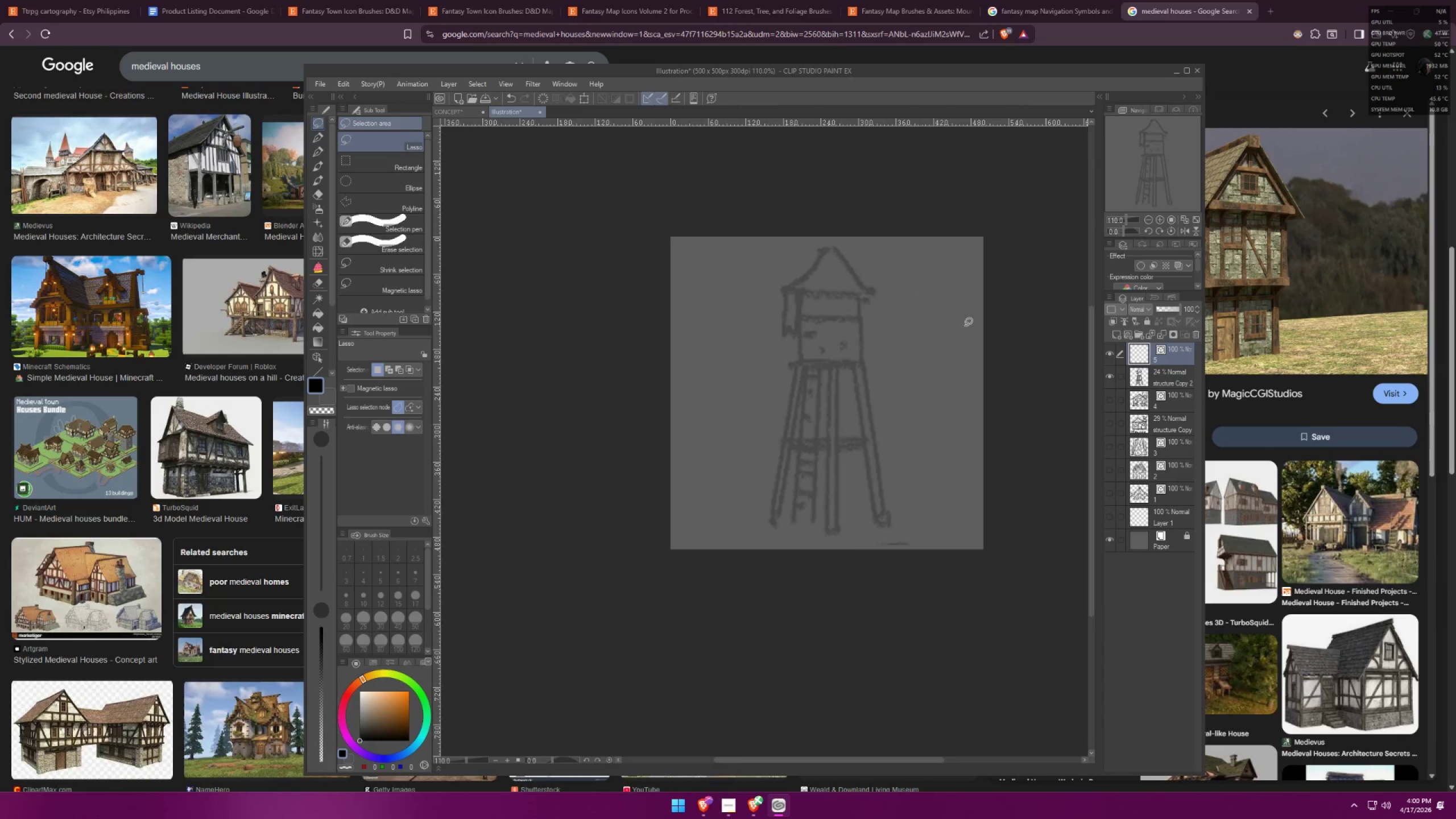 
scroll: coordinate [923, 396], scroll_direction: up, amount: 6.0
 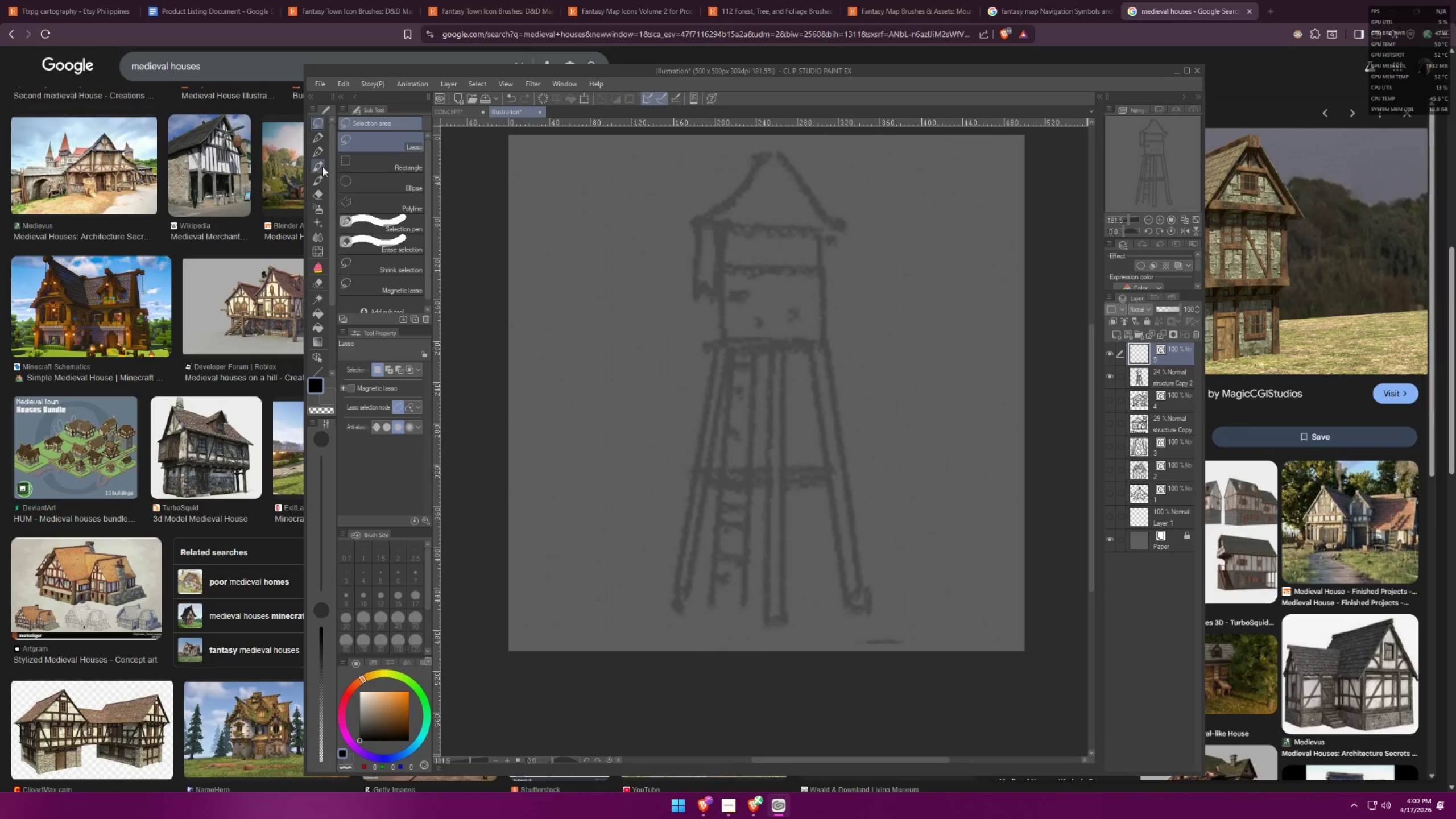 
left_click([323, 141])
 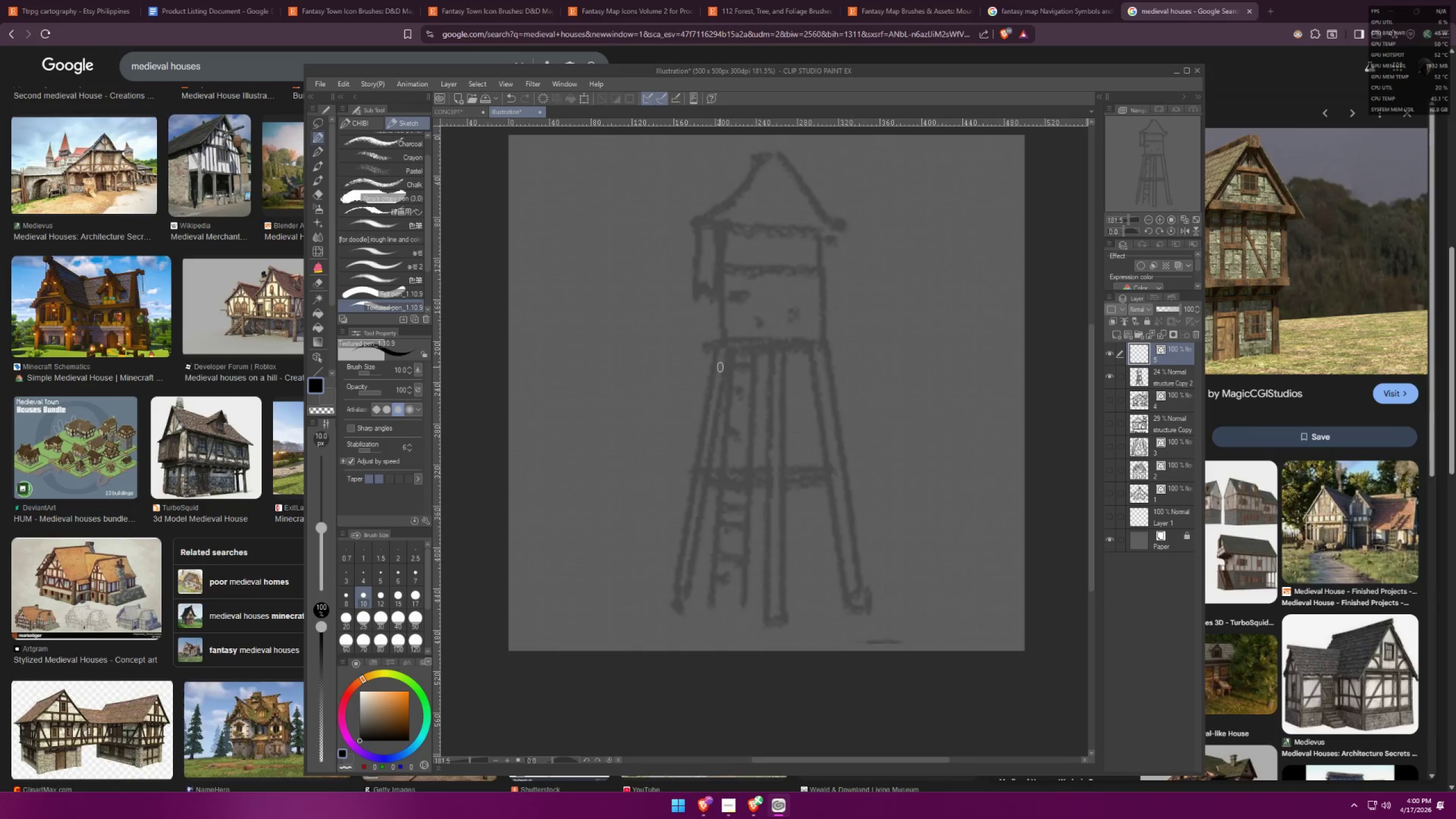 
left_click([719, 345])
 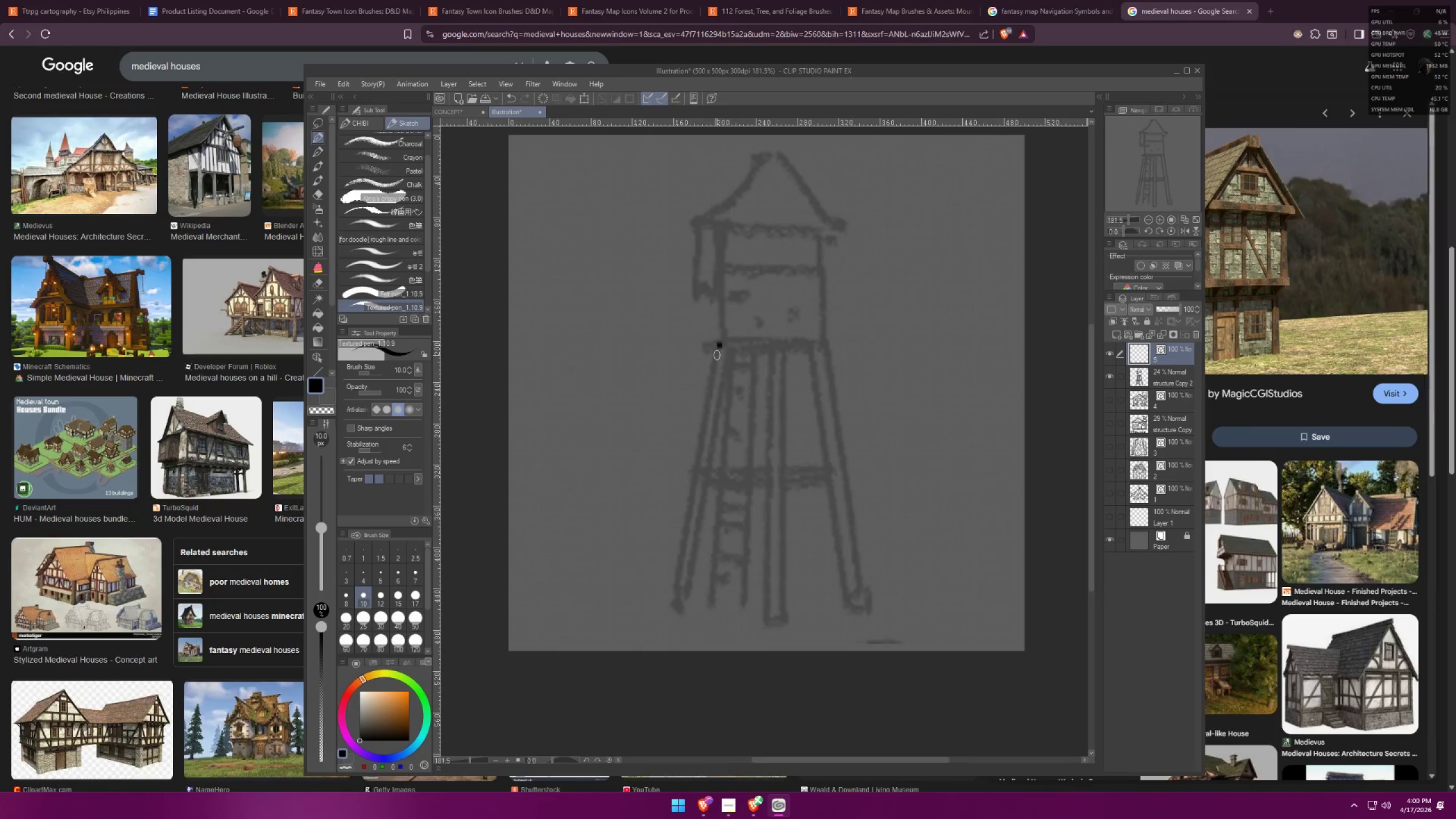 
hold_key(key=ShiftLeft, duration=1.5)
left_click([664, 611])
 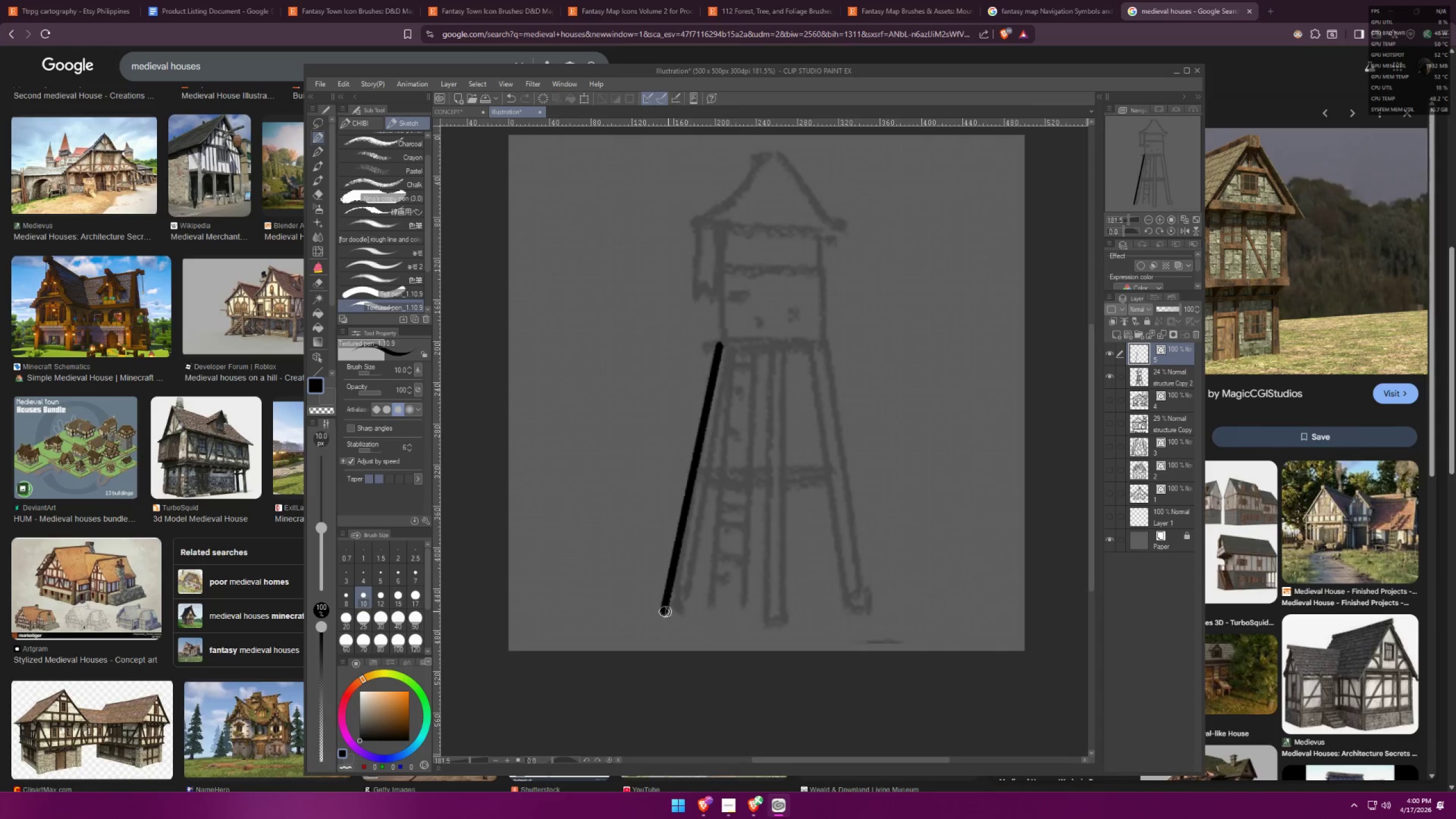 
hold_key(key=ShiftLeft, duration=0.87)
 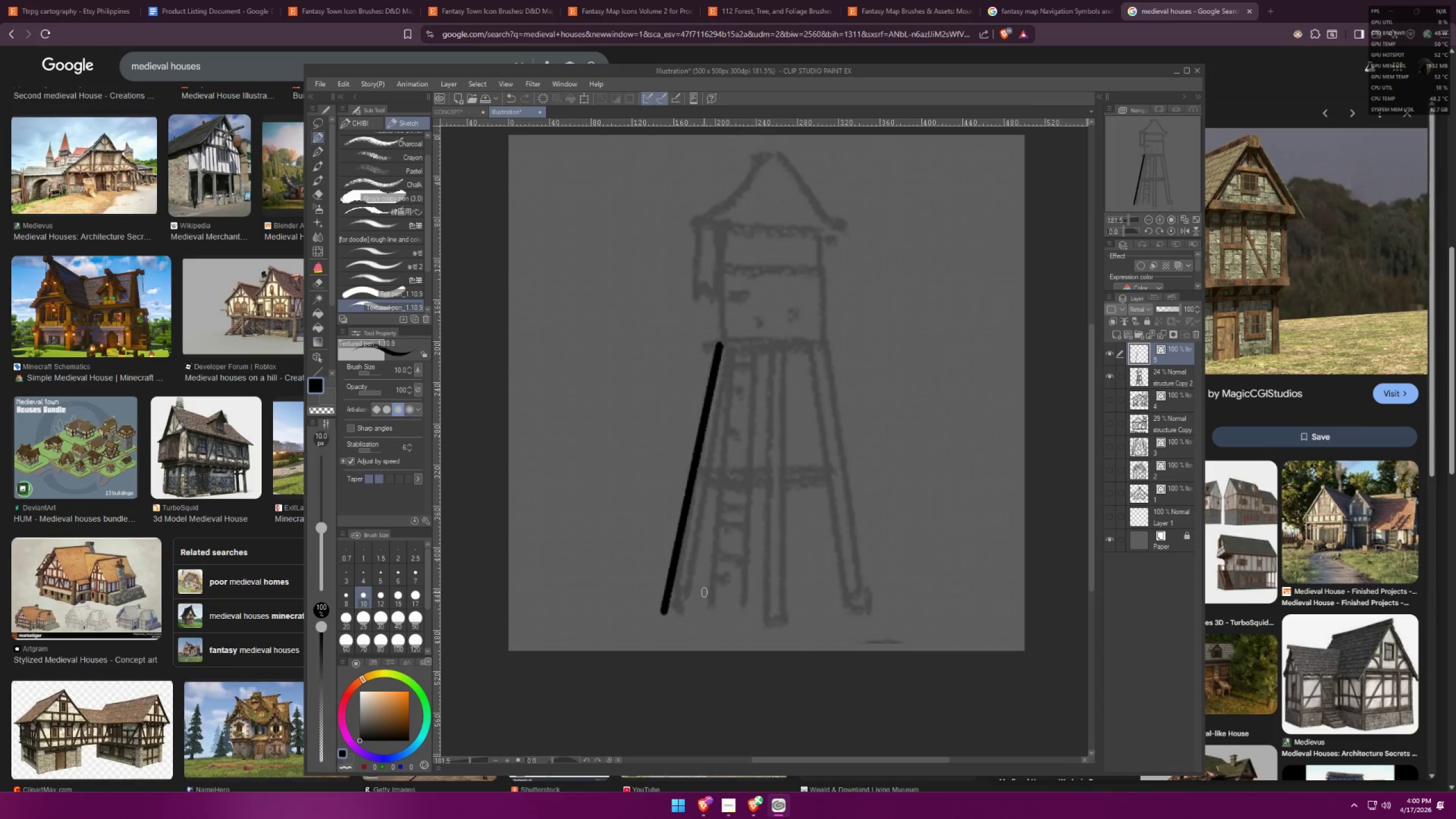 
key(Control+C)
 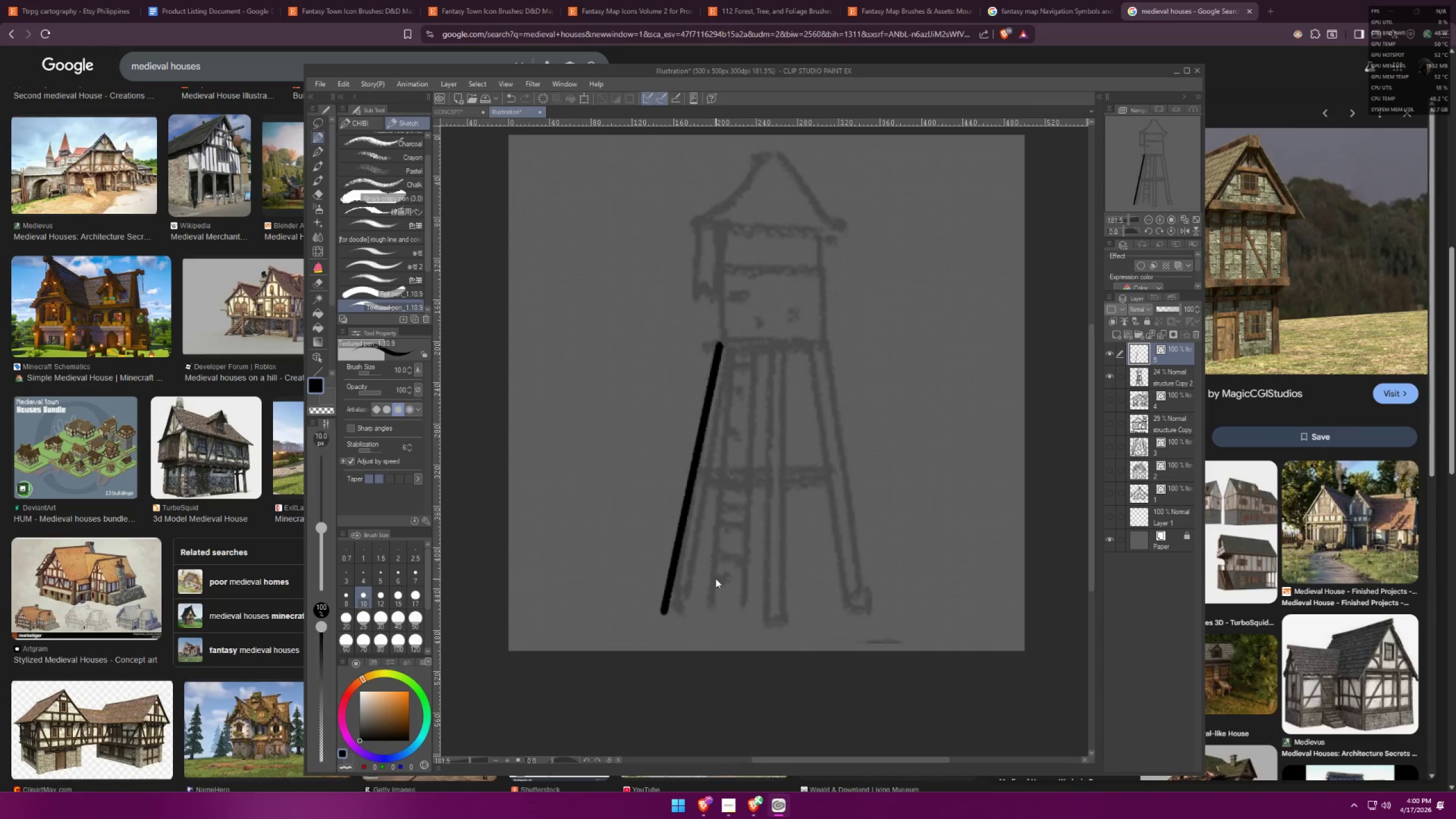 
key(Control+V)
 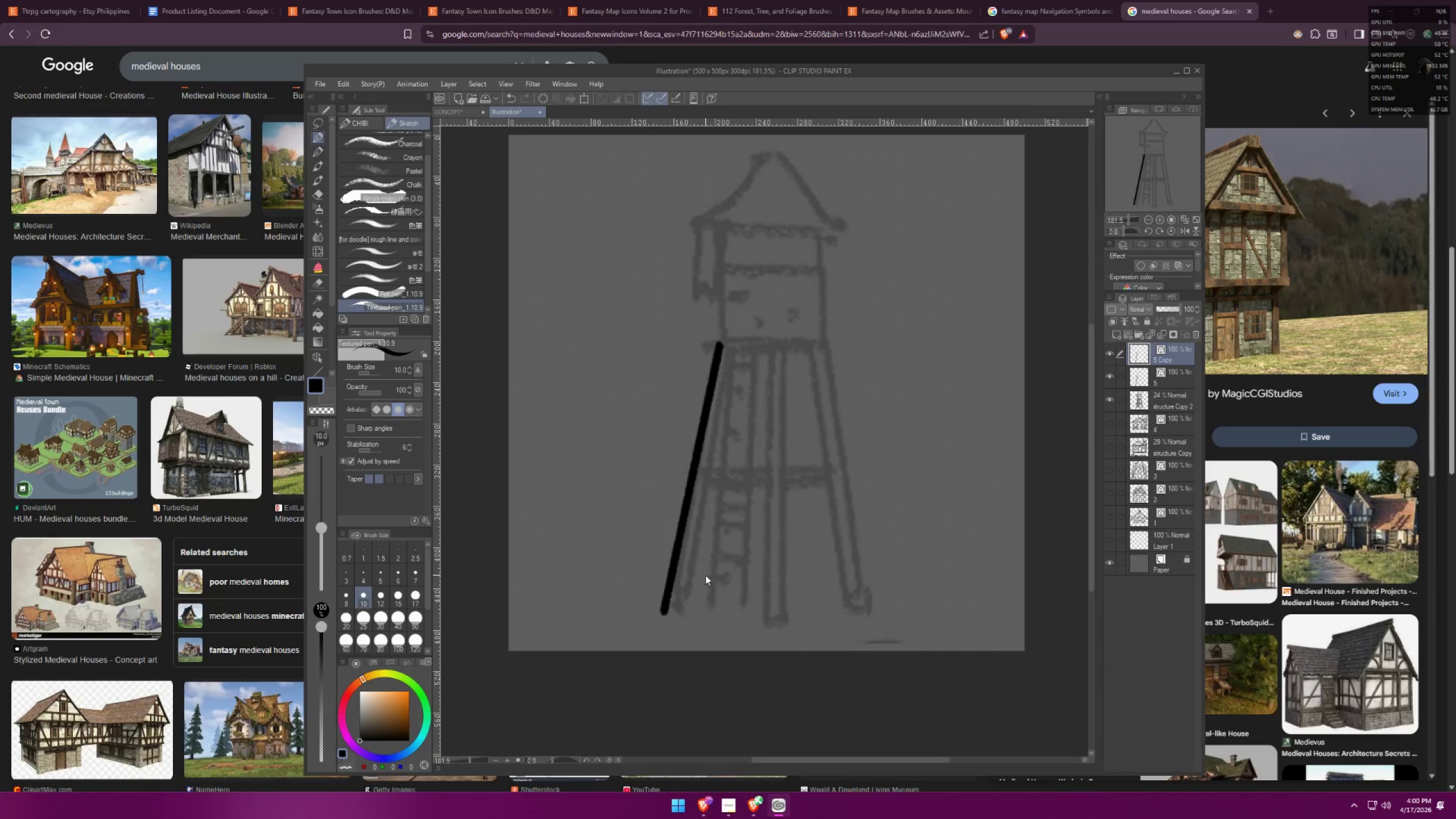 
key(Control+T)
 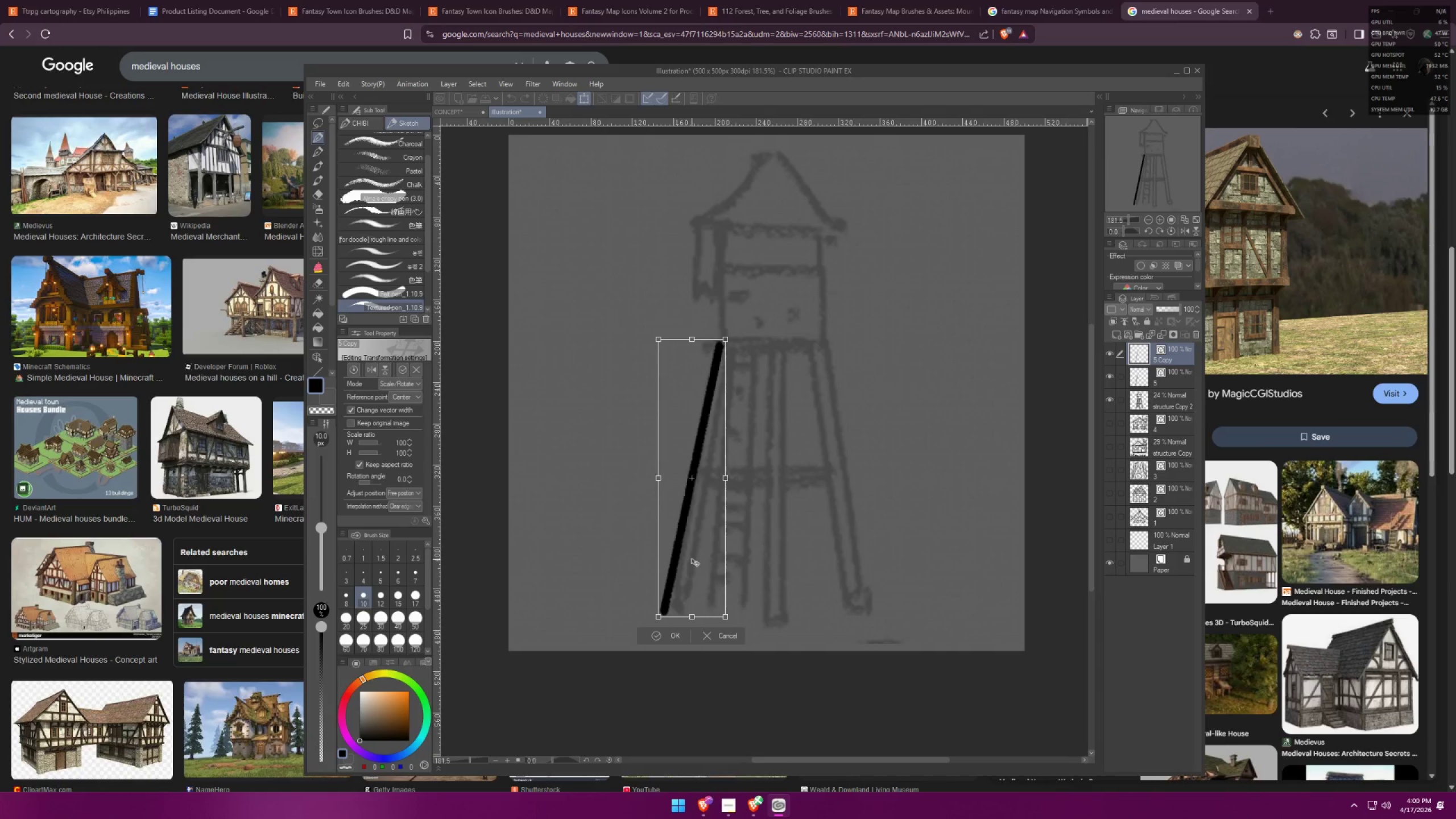 
hold_key(key=ShiftLeft, duration=1.53)
left_click_drag(start_coordinate=[691, 555], to_coordinate=[705, 555])
 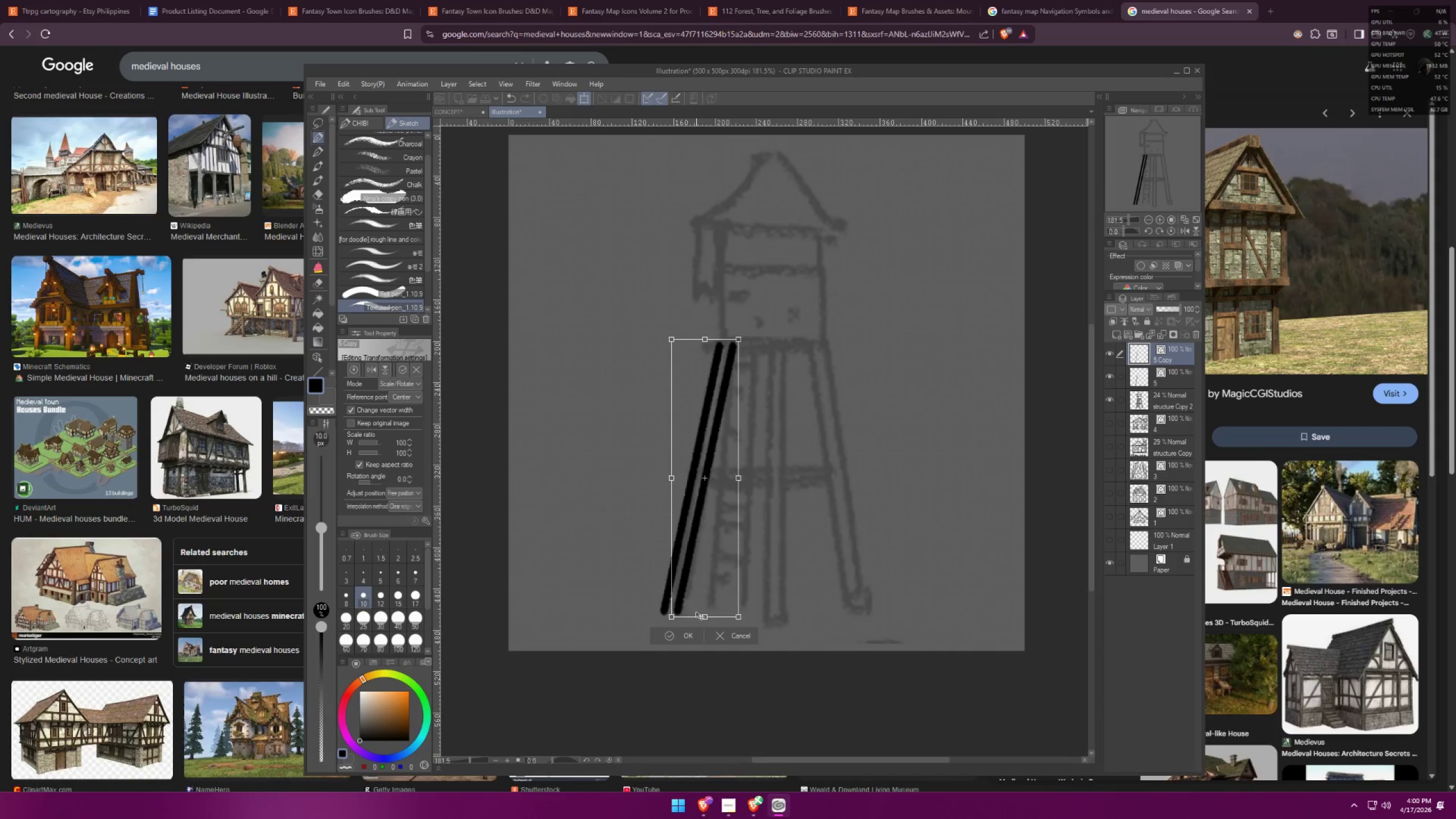 
key(Shift+ShiftLeft)
 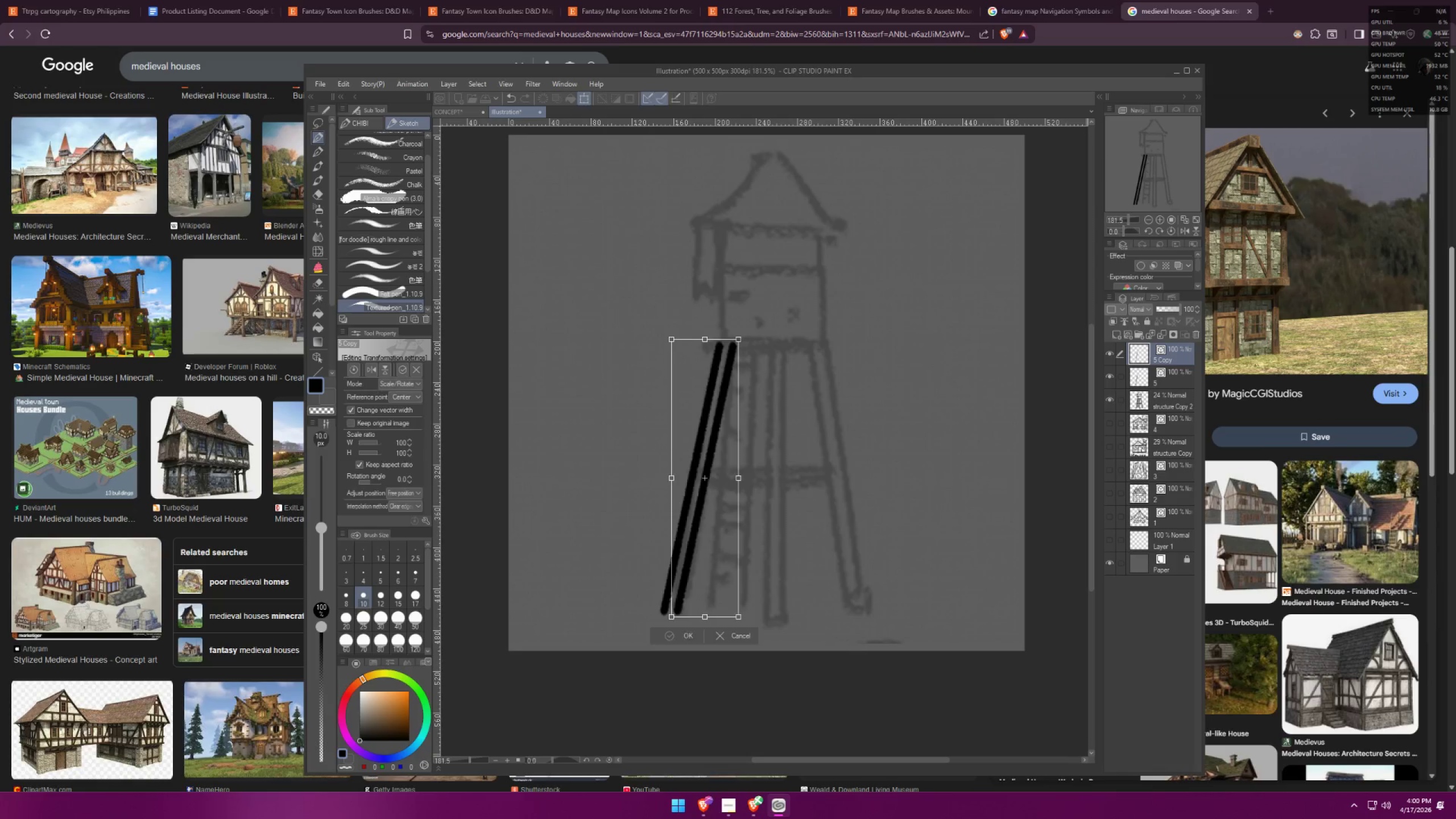 
scroll: coordinate [660, 624], scroll_direction: up, amount: 11.0
 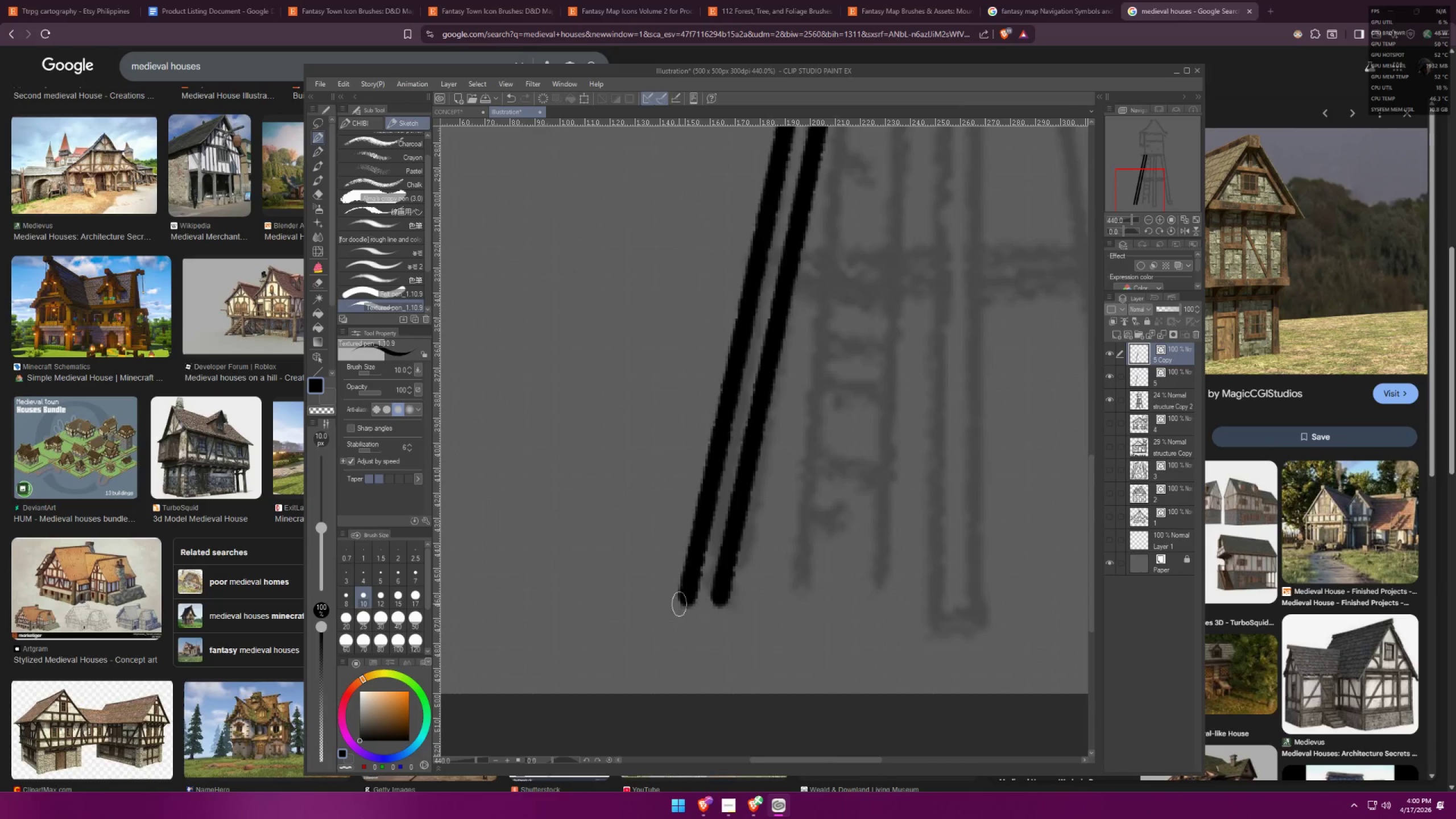 
left_click_drag(start_coordinate=[650, 616], to_coordinate=[743, 621])
 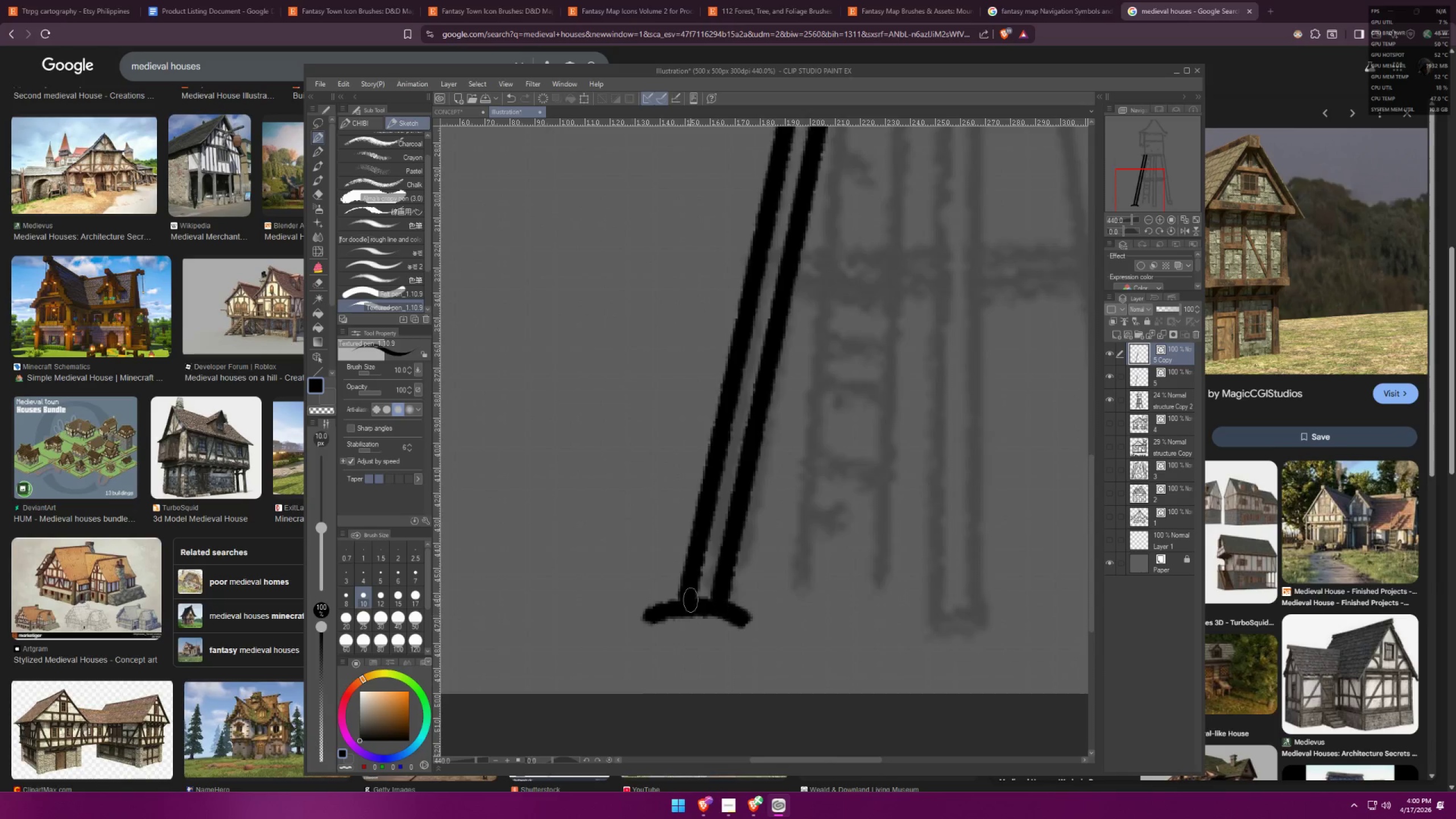 
scroll: coordinate [669, 540], scroll_direction: down, amount: 7.0
 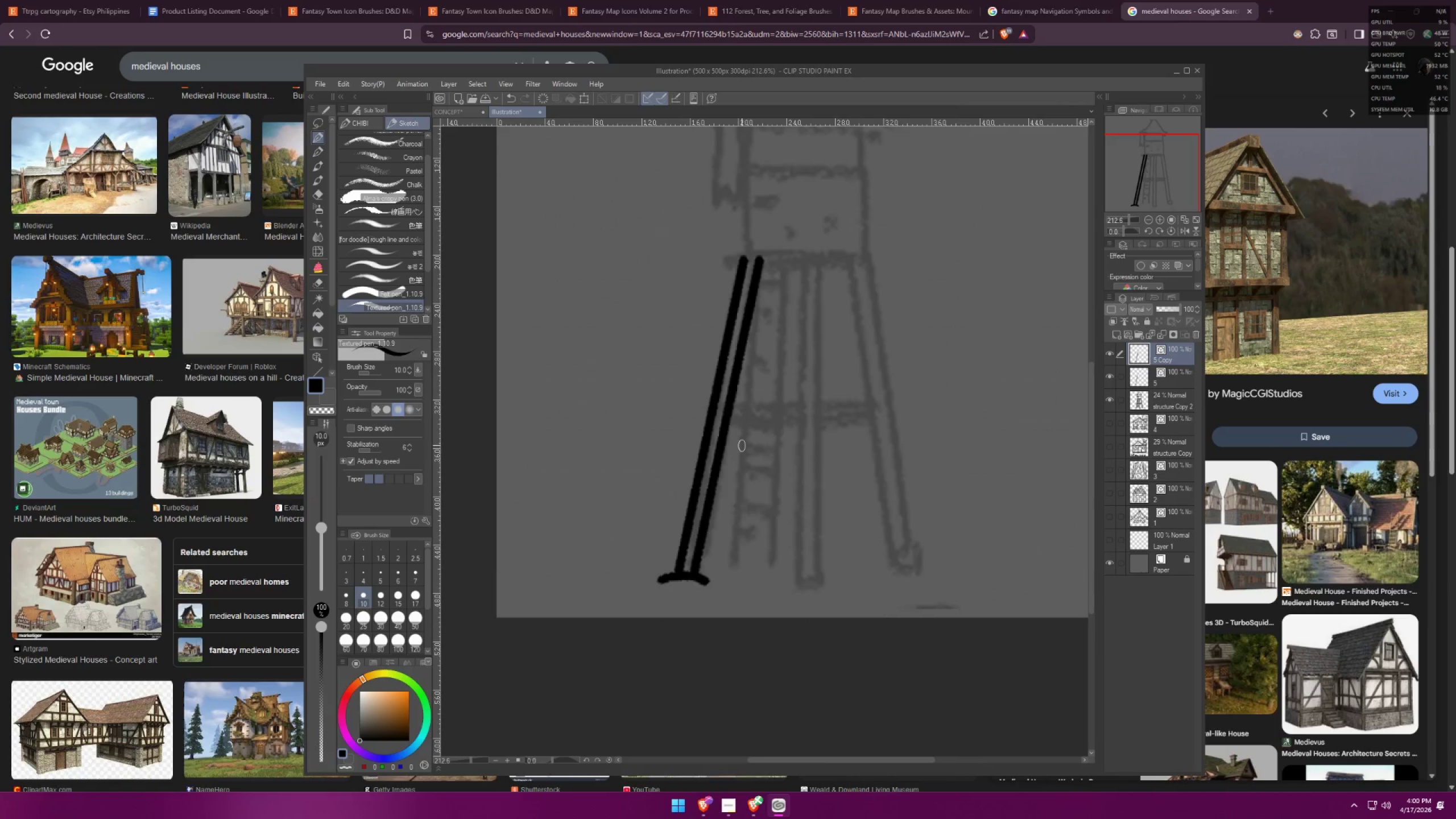 
key(Control+C)
 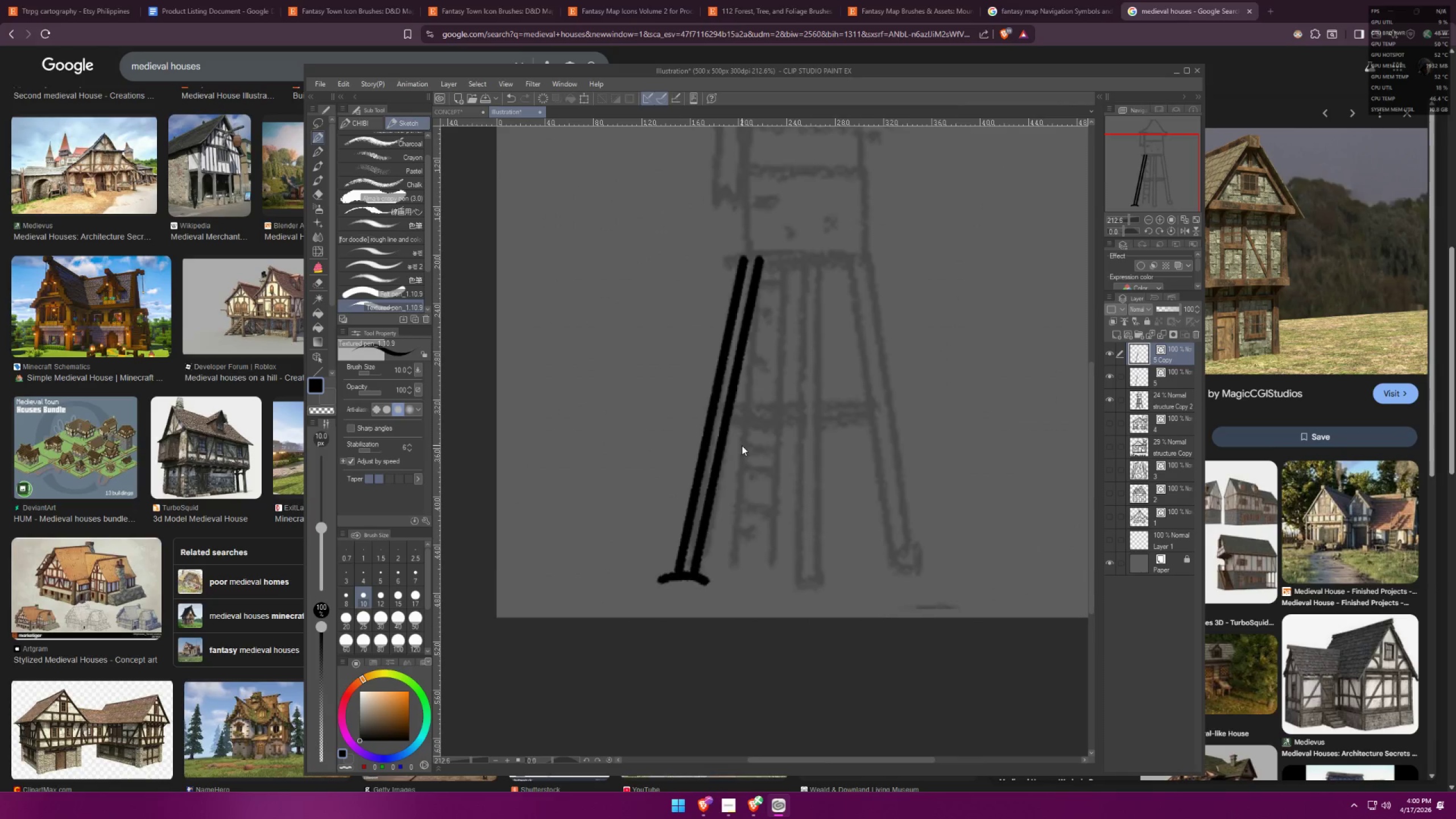 
key(Control+V)
 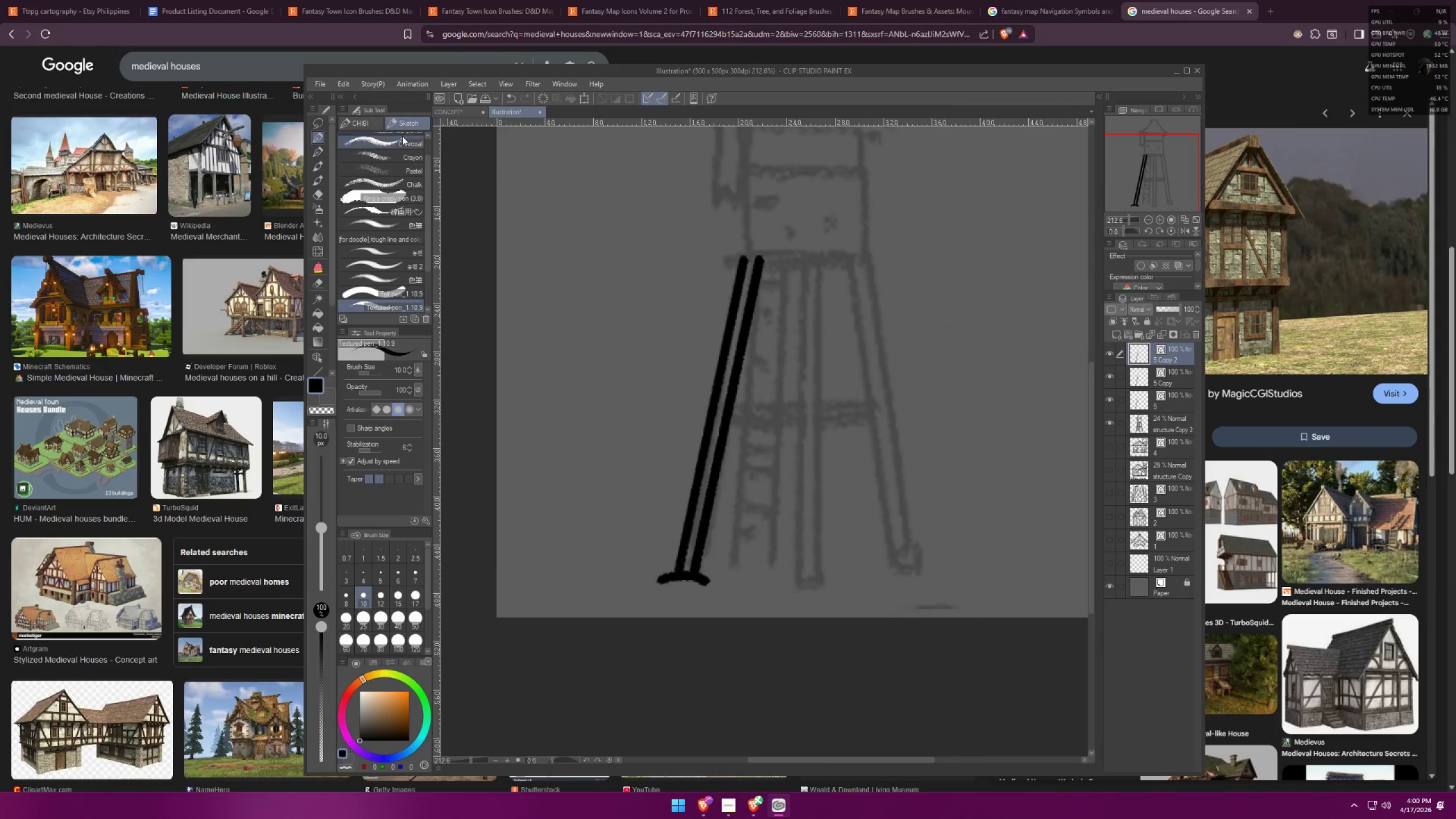 
key(Control+E)
 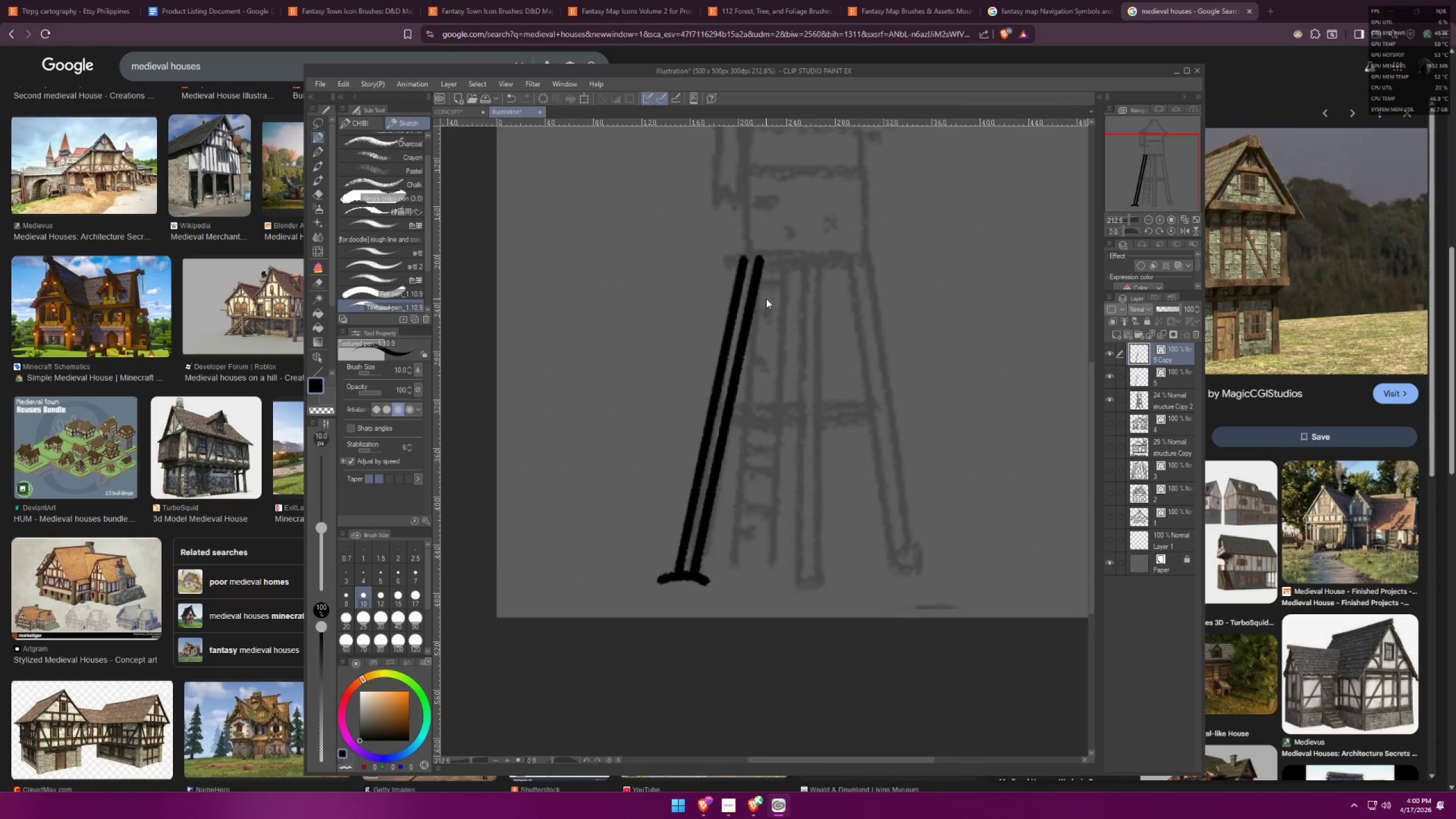 
key(Control+E)
 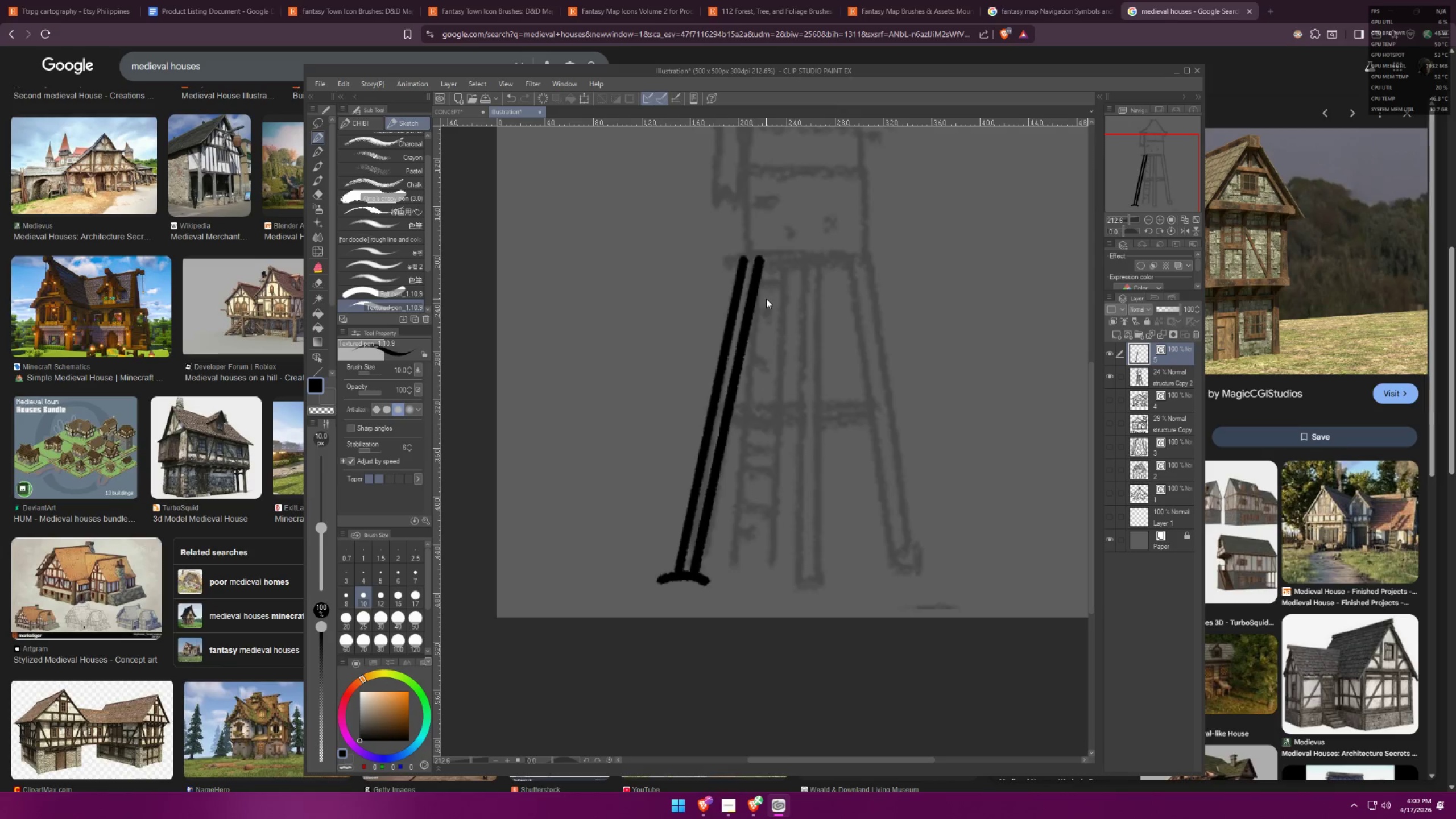 
key(Control+C)
 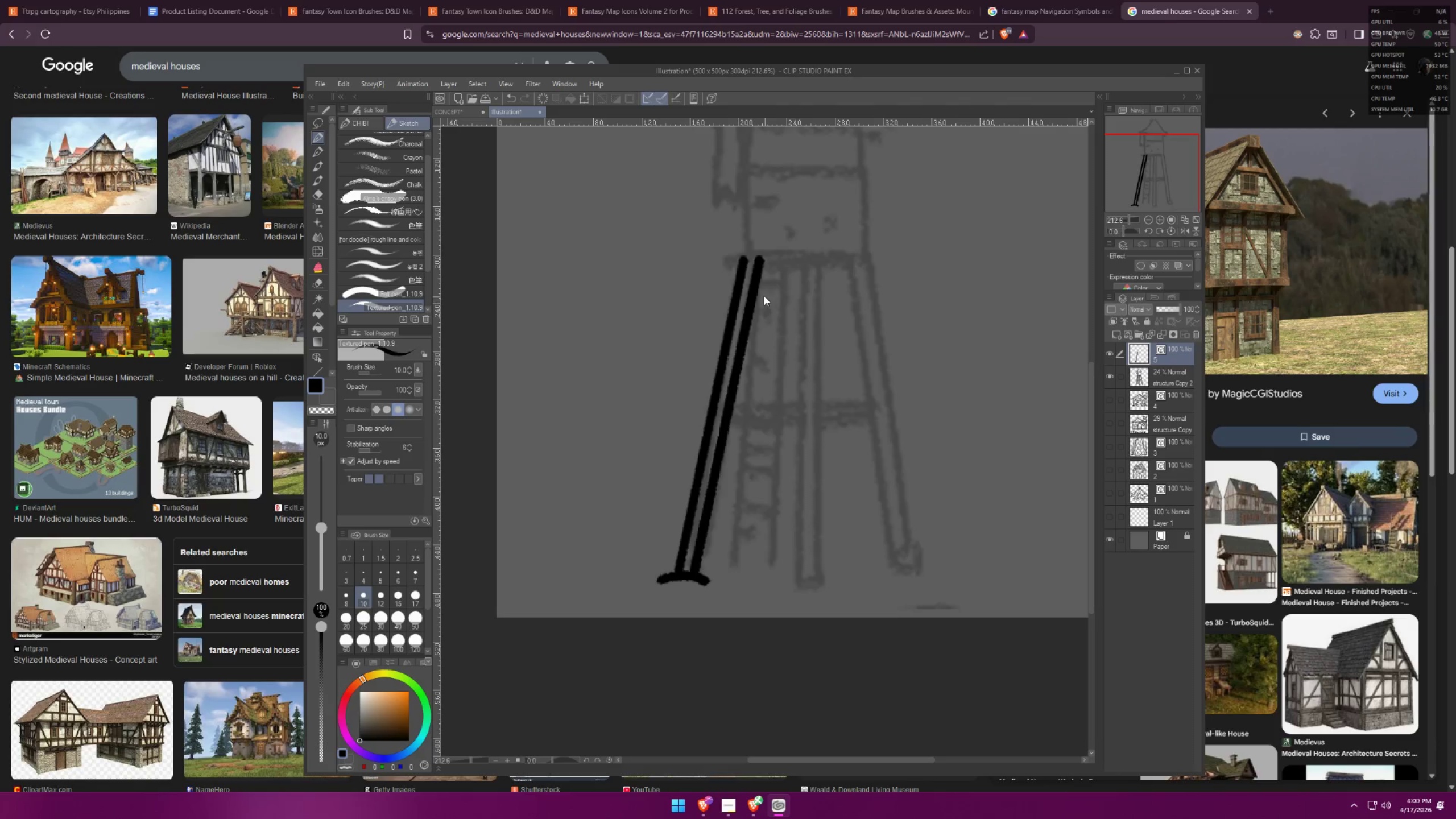 
key(Control+V)
 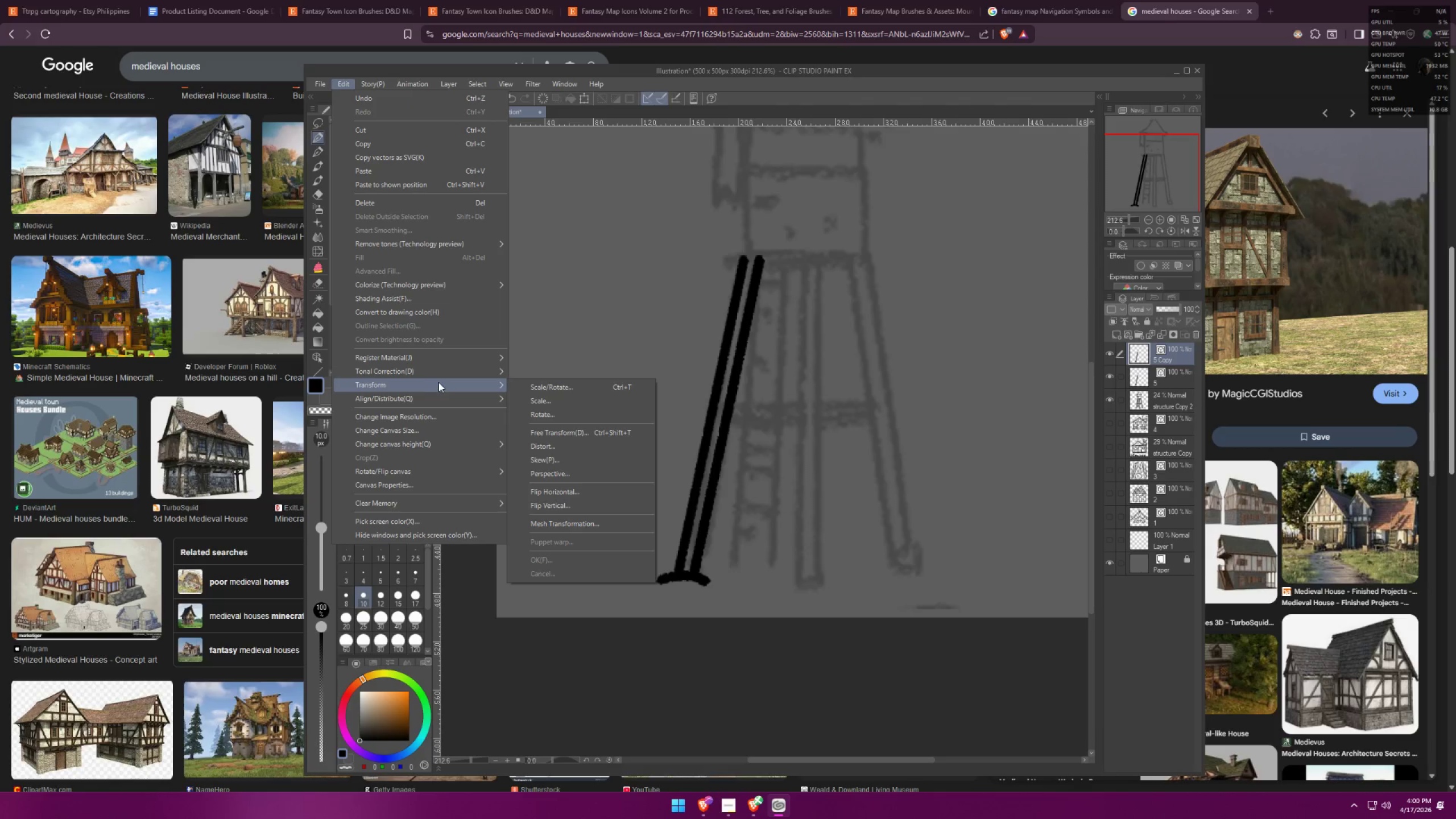 
left_click([592, 492])
 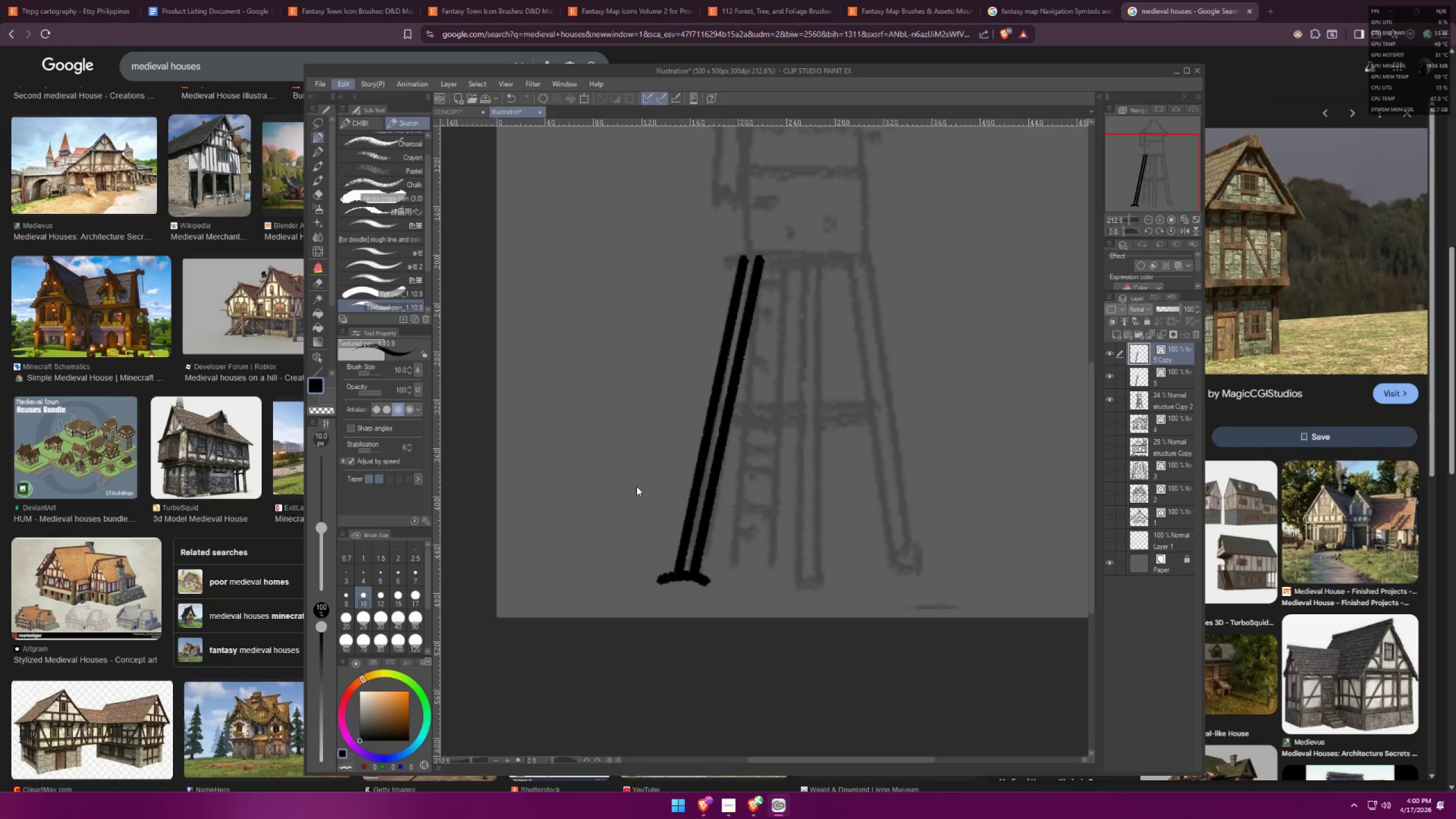 
hold_key(key=ShiftLeft, duration=1.5)
left_click_drag(start_coordinate=[719, 466], to_coordinate=[912, 440])
 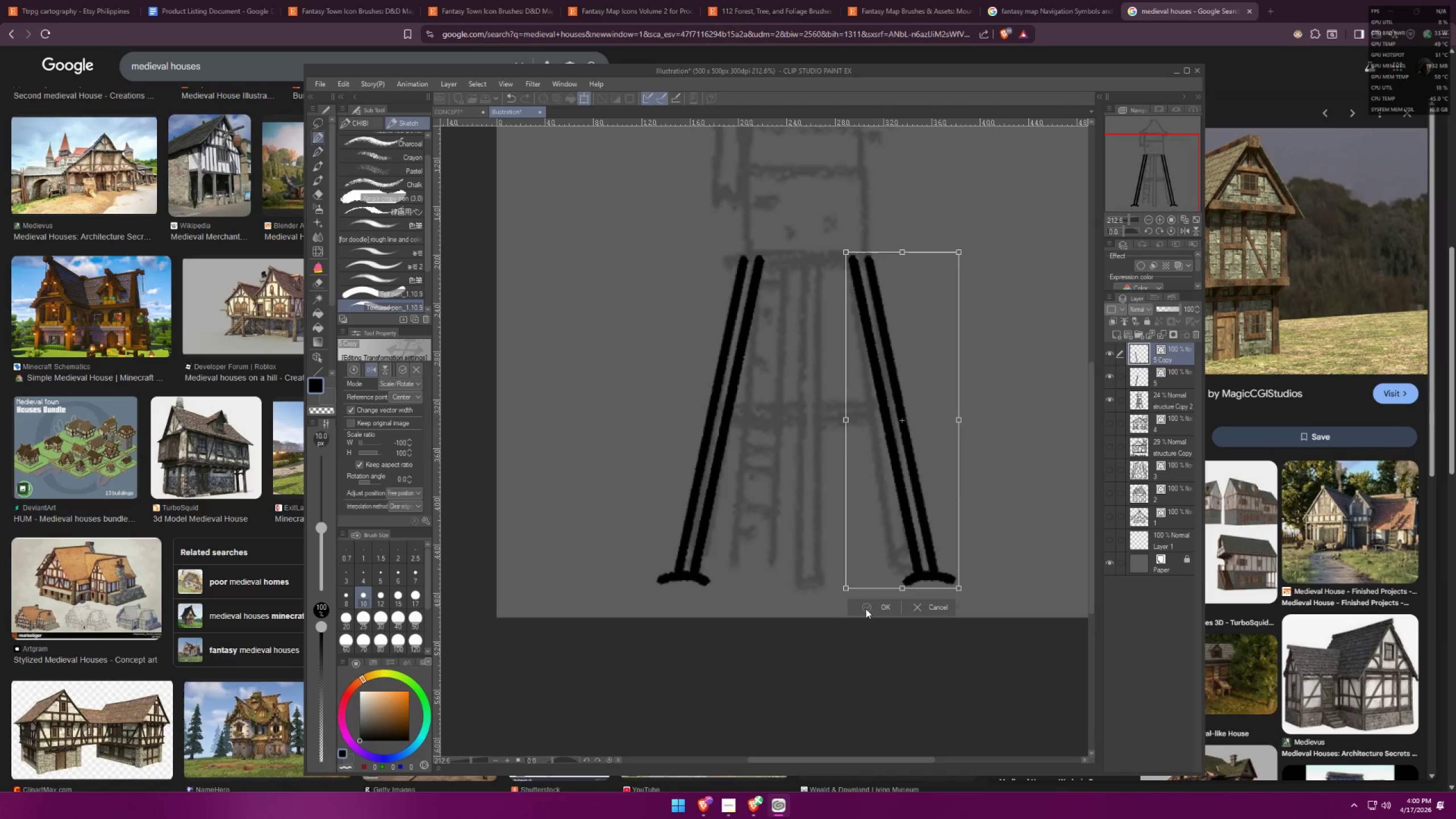 
hold_key(key=ShiftLeft, duration=0.8)
 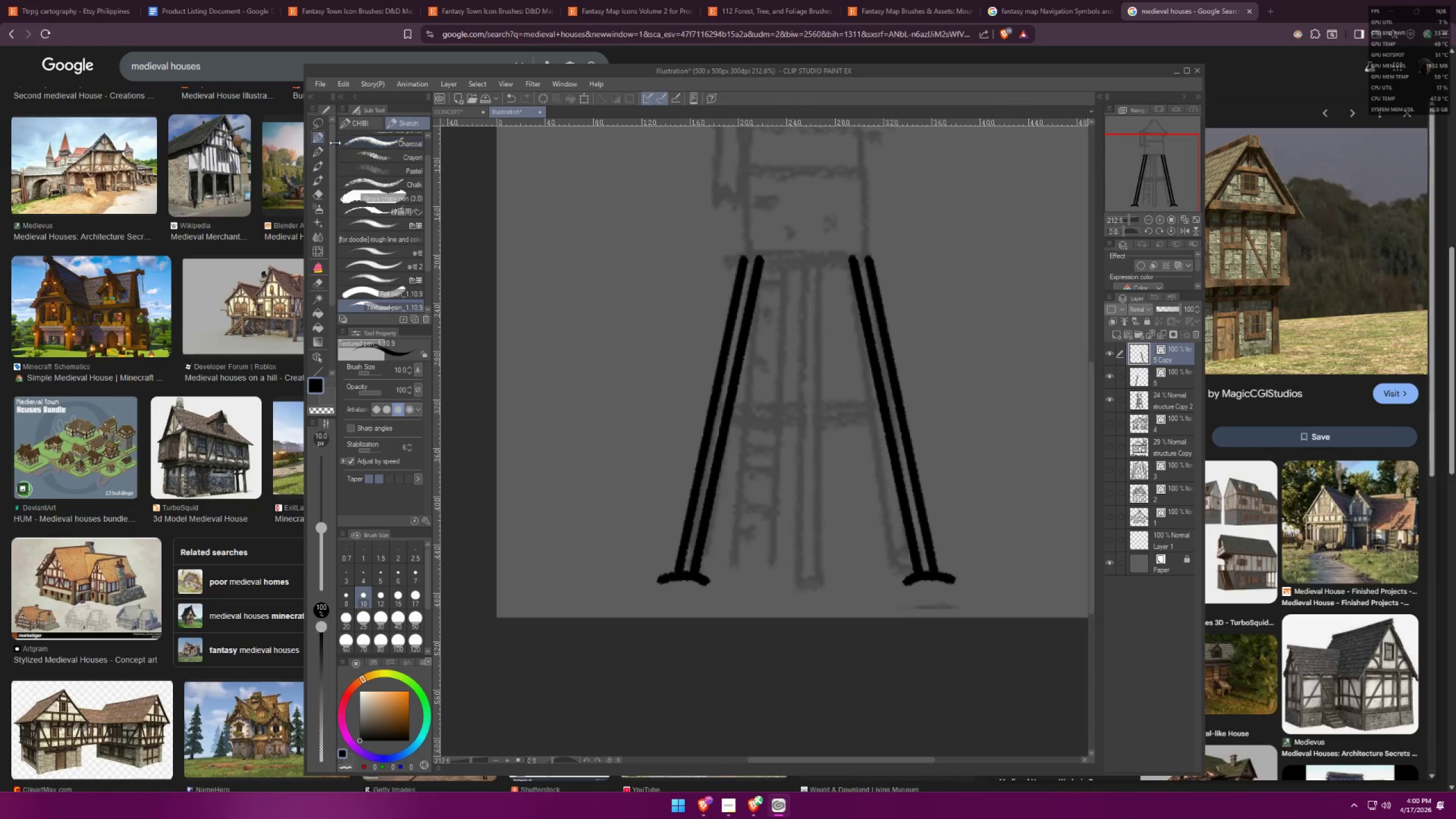 
scroll: coordinate [813, 291], scroll_direction: up, amount: 2.0
 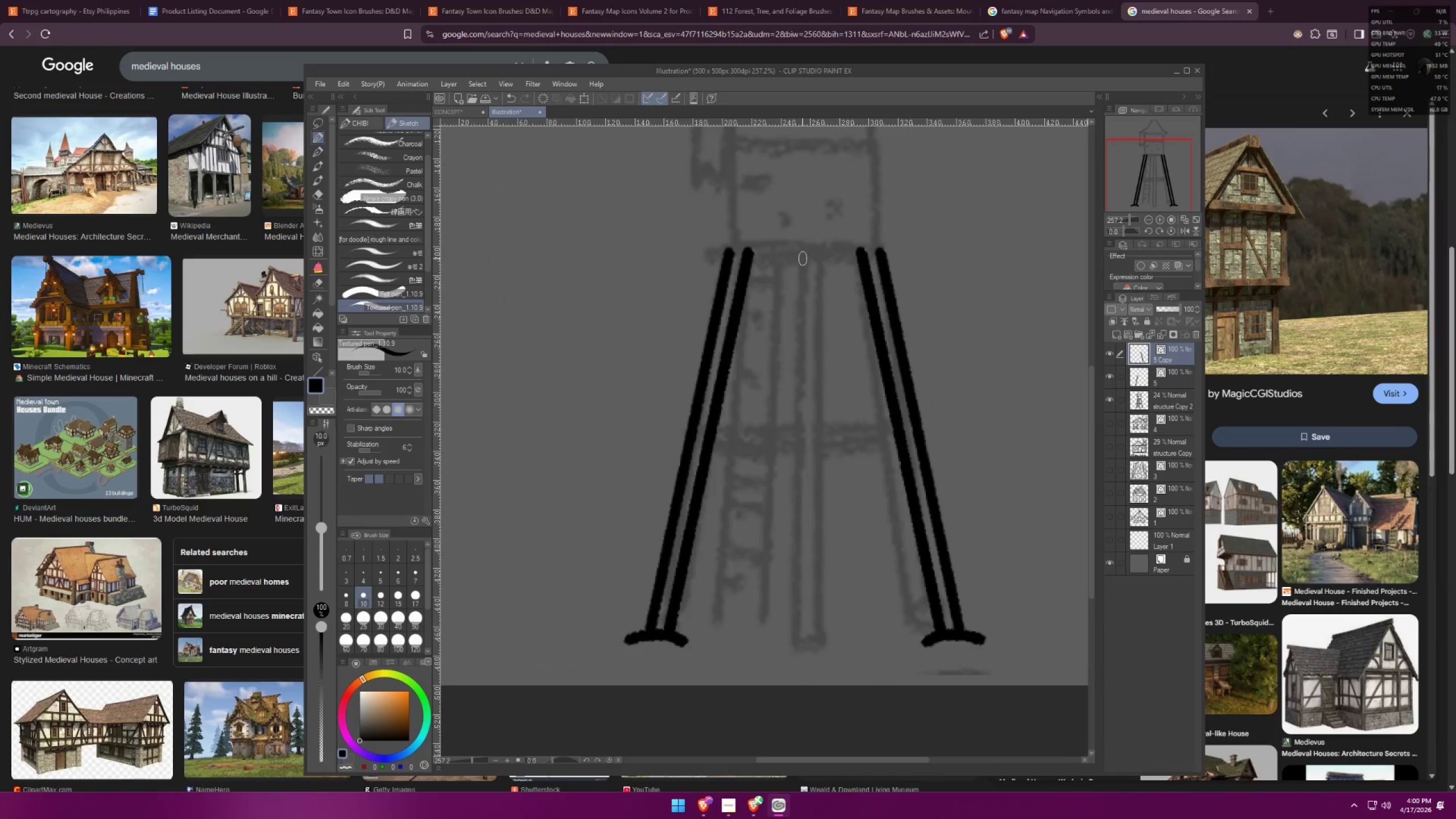 
left_click([798, 256])
 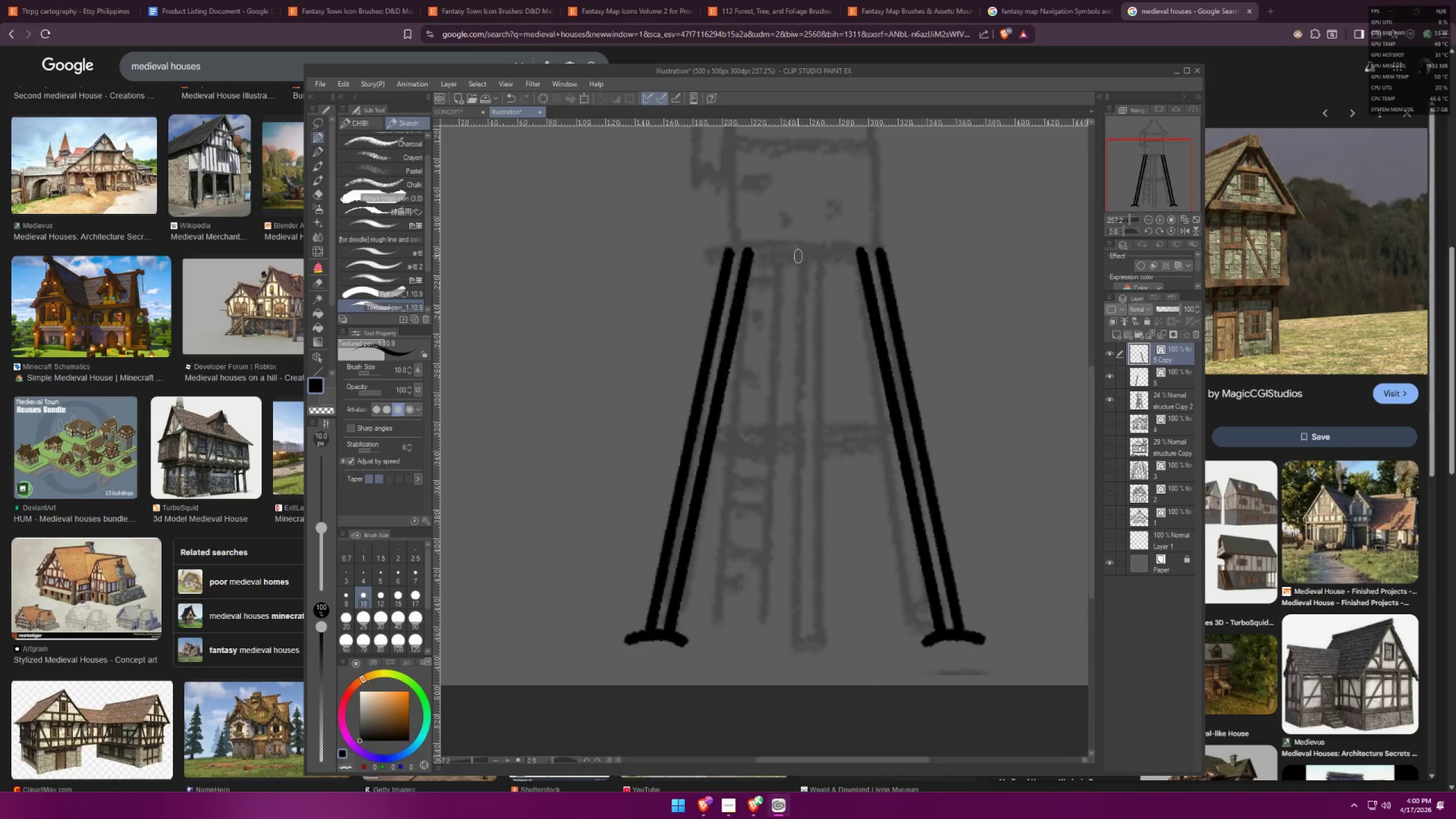 
hold_key(key=ShiftLeft, duration=1.5)
 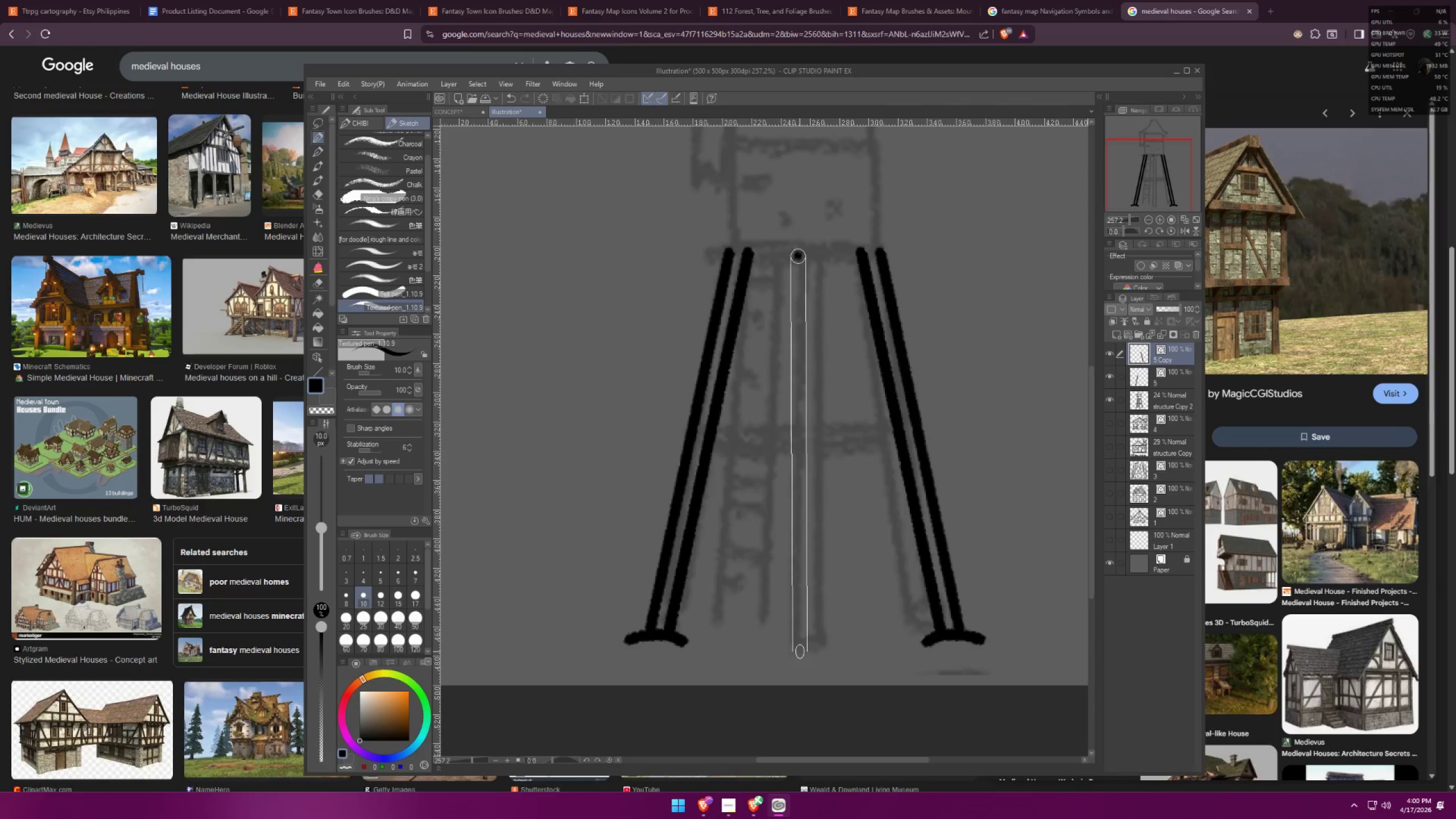 
hold_key(key=ShiftLeft, duration=1.51)
 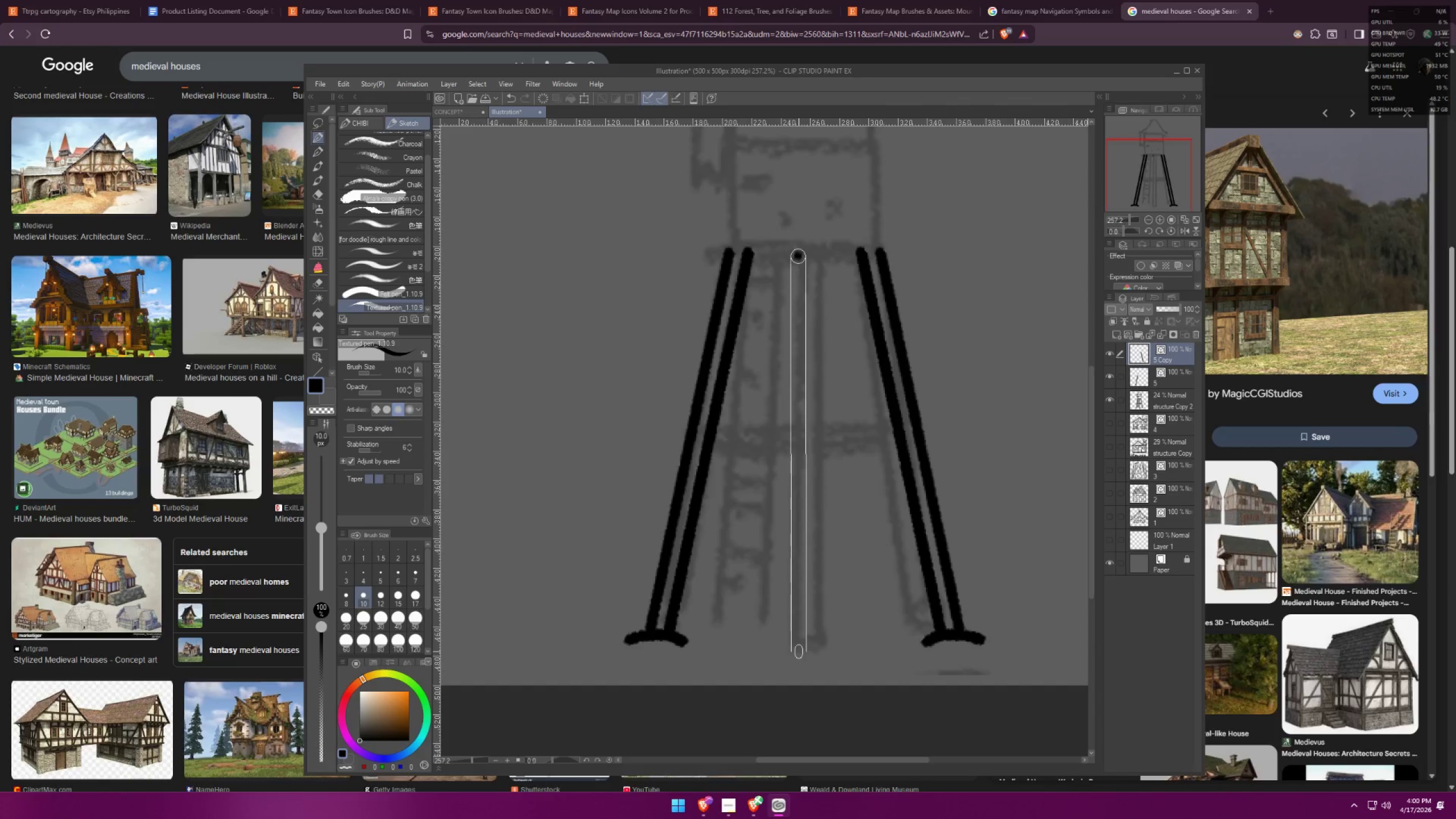 
hold_key(key=ShiftLeft, duration=1.51)
 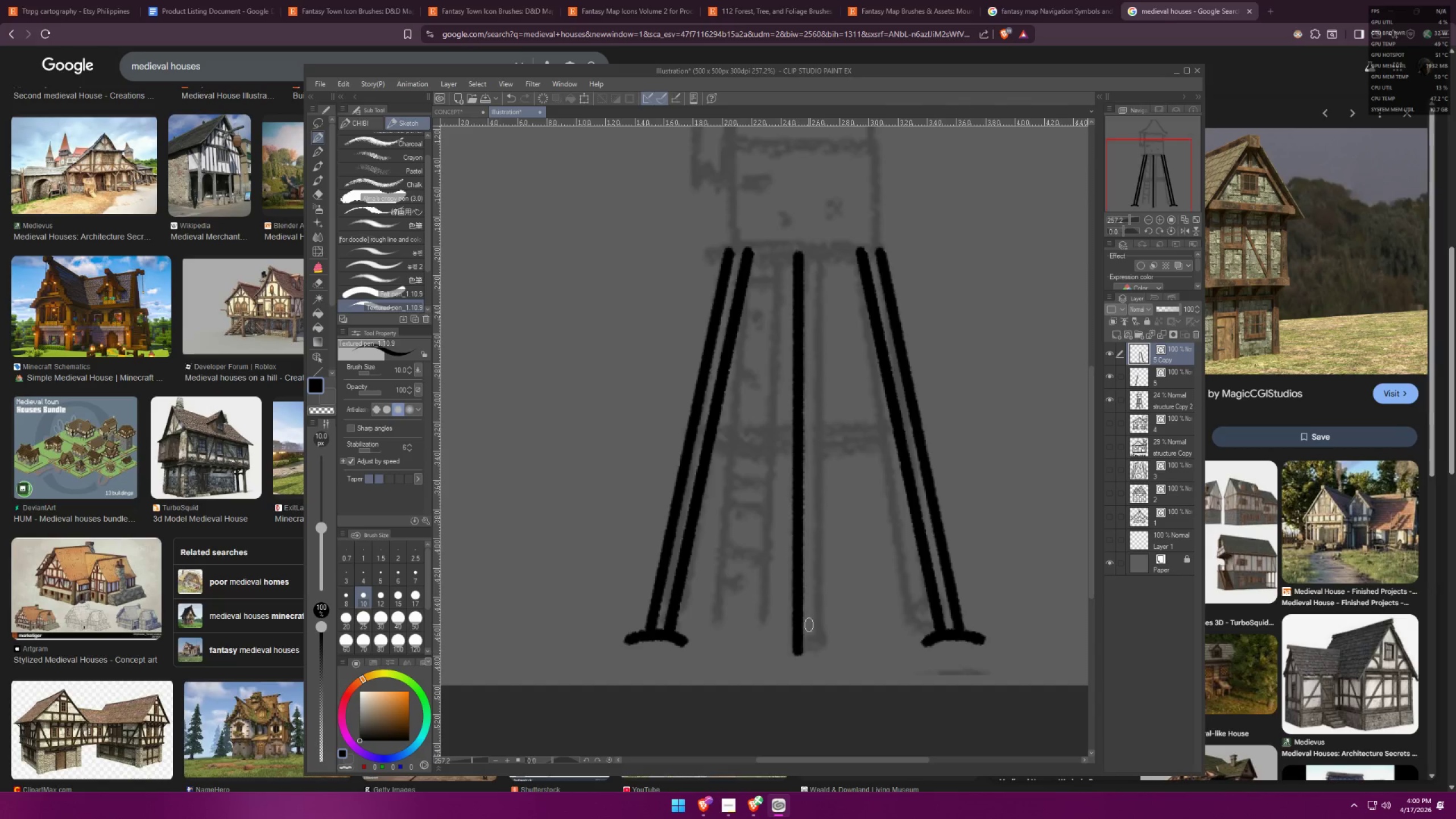 
hold_key(key=ShiftLeft, duration=0.49)
left_click([797, 652])
 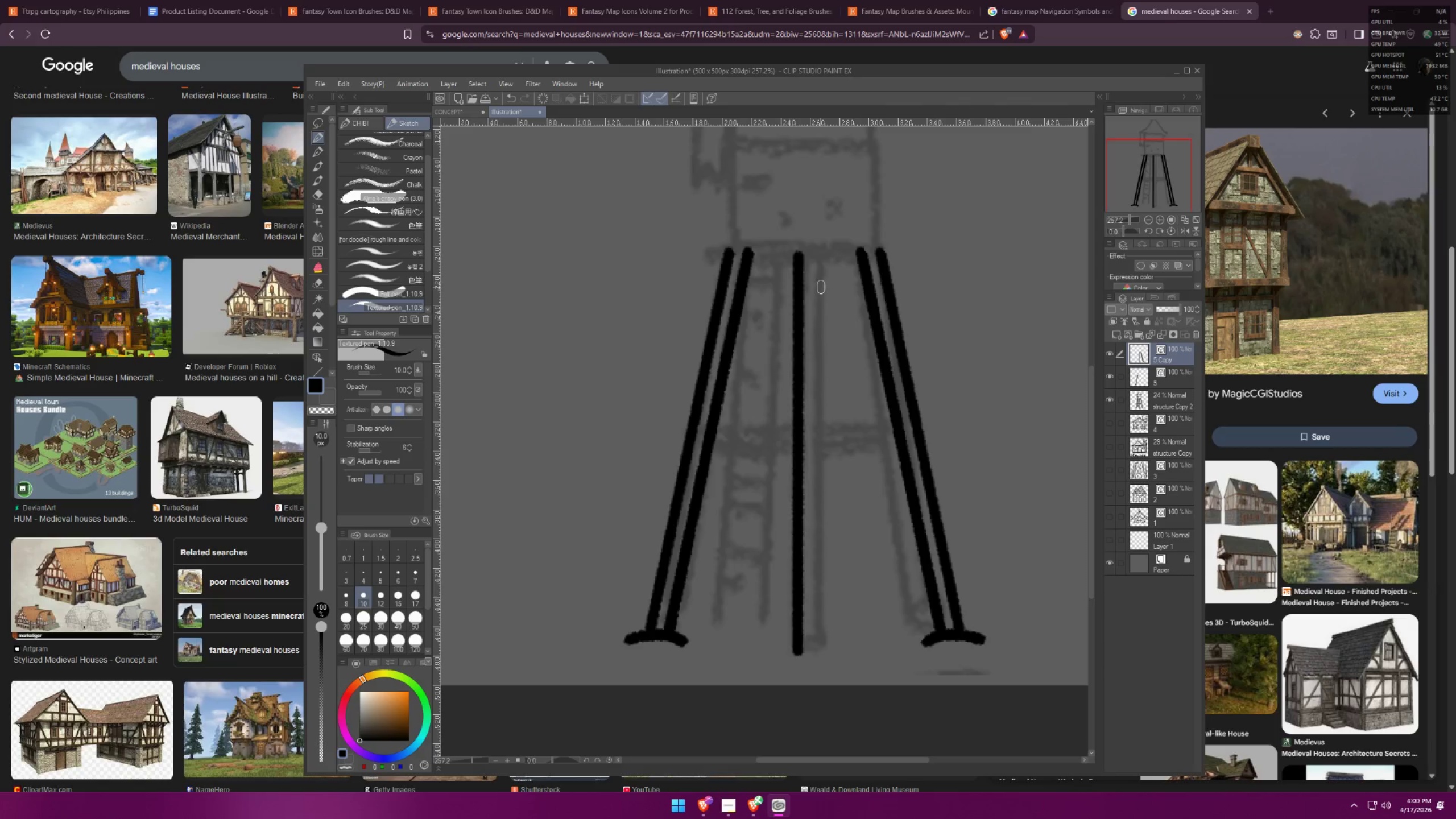 
key(Control+ControlLeft)
 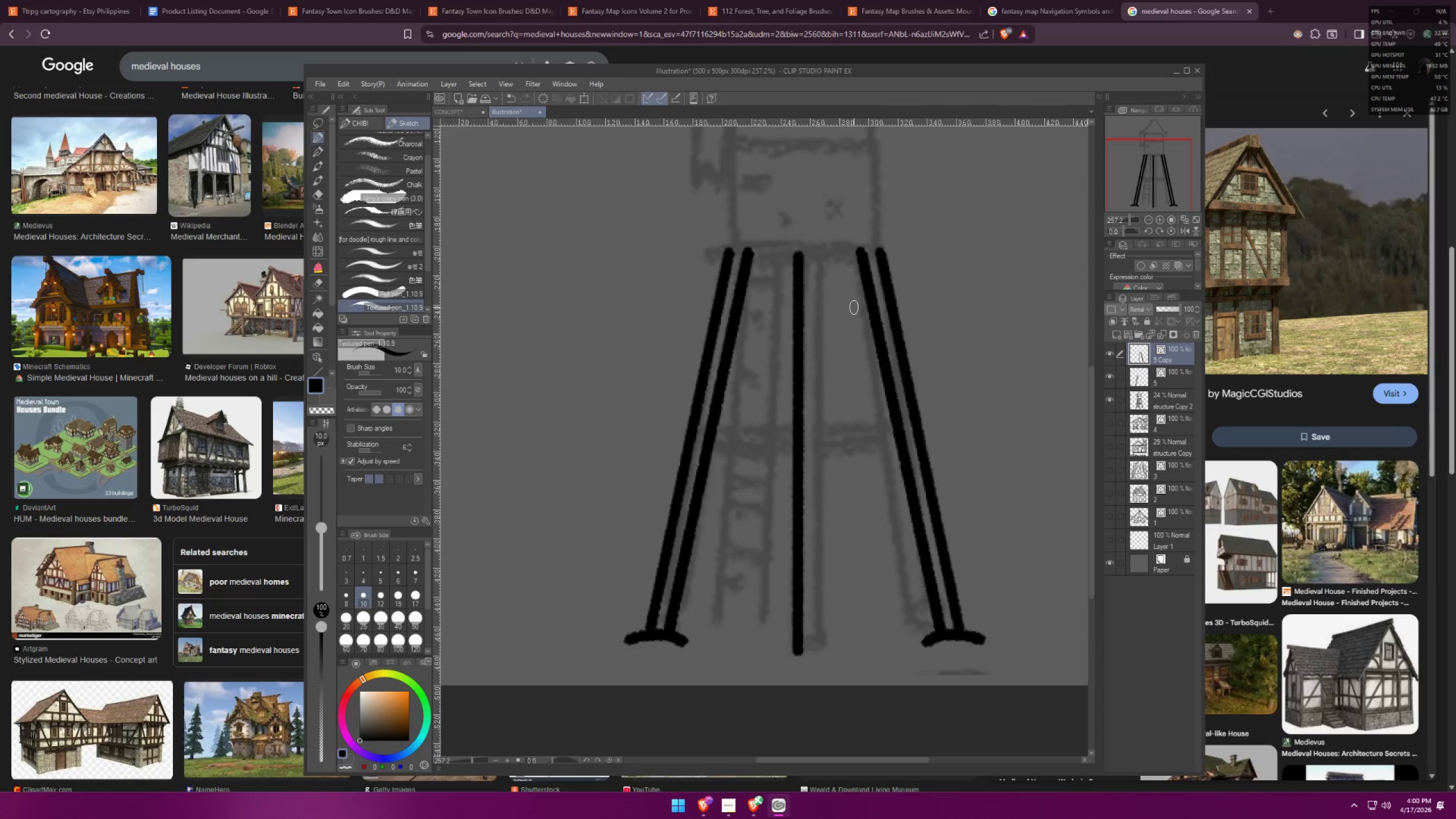 
key(Control+ControlLeft)
 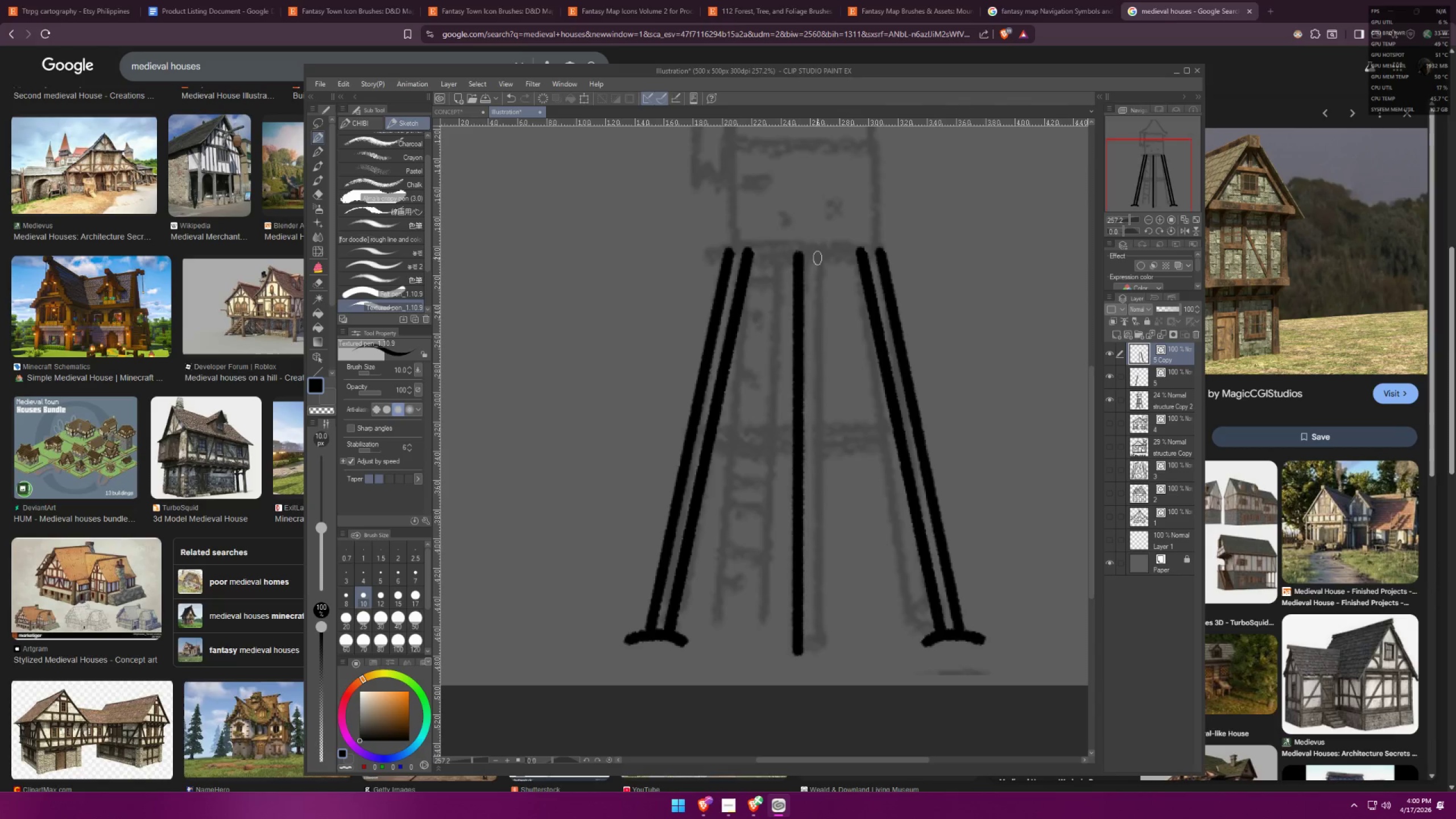 
hold_key(key=ShiftLeft, duration=1.52)
 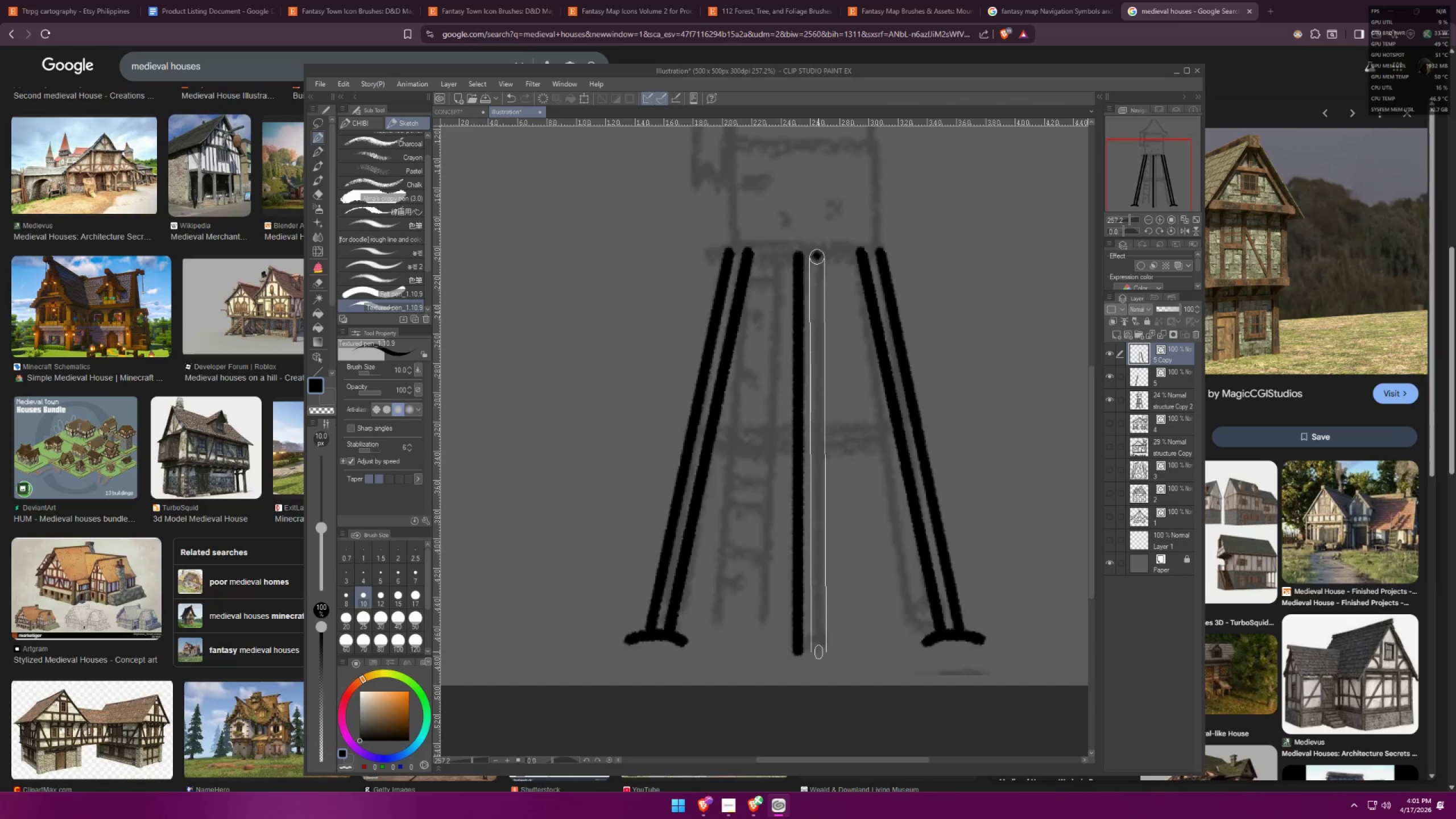 
hold_key(key=ShiftLeft, duration=1.53)
 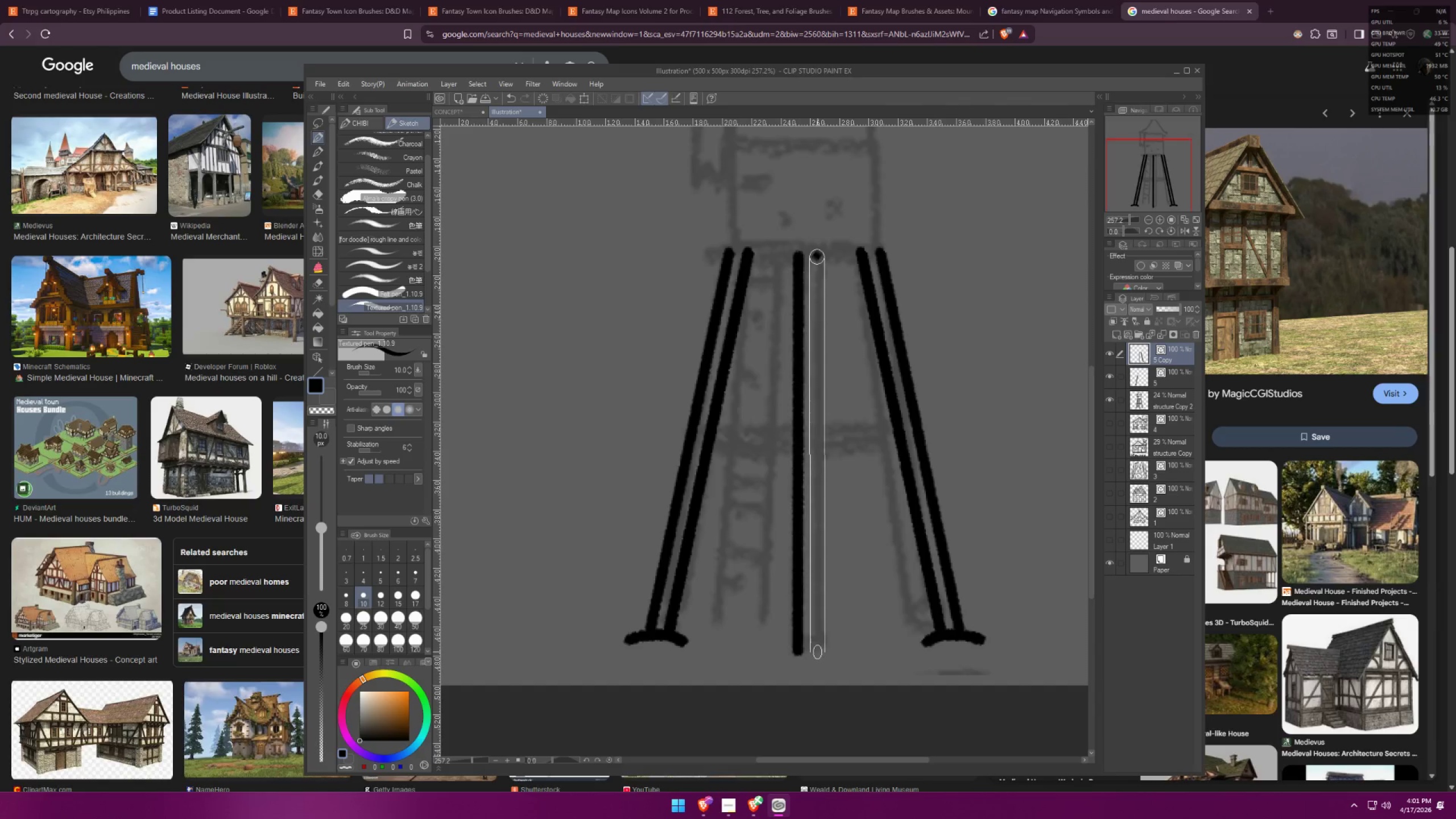 
hold_key(key=ShiftLeft, duration=1.07)
left_click([817, 652])
 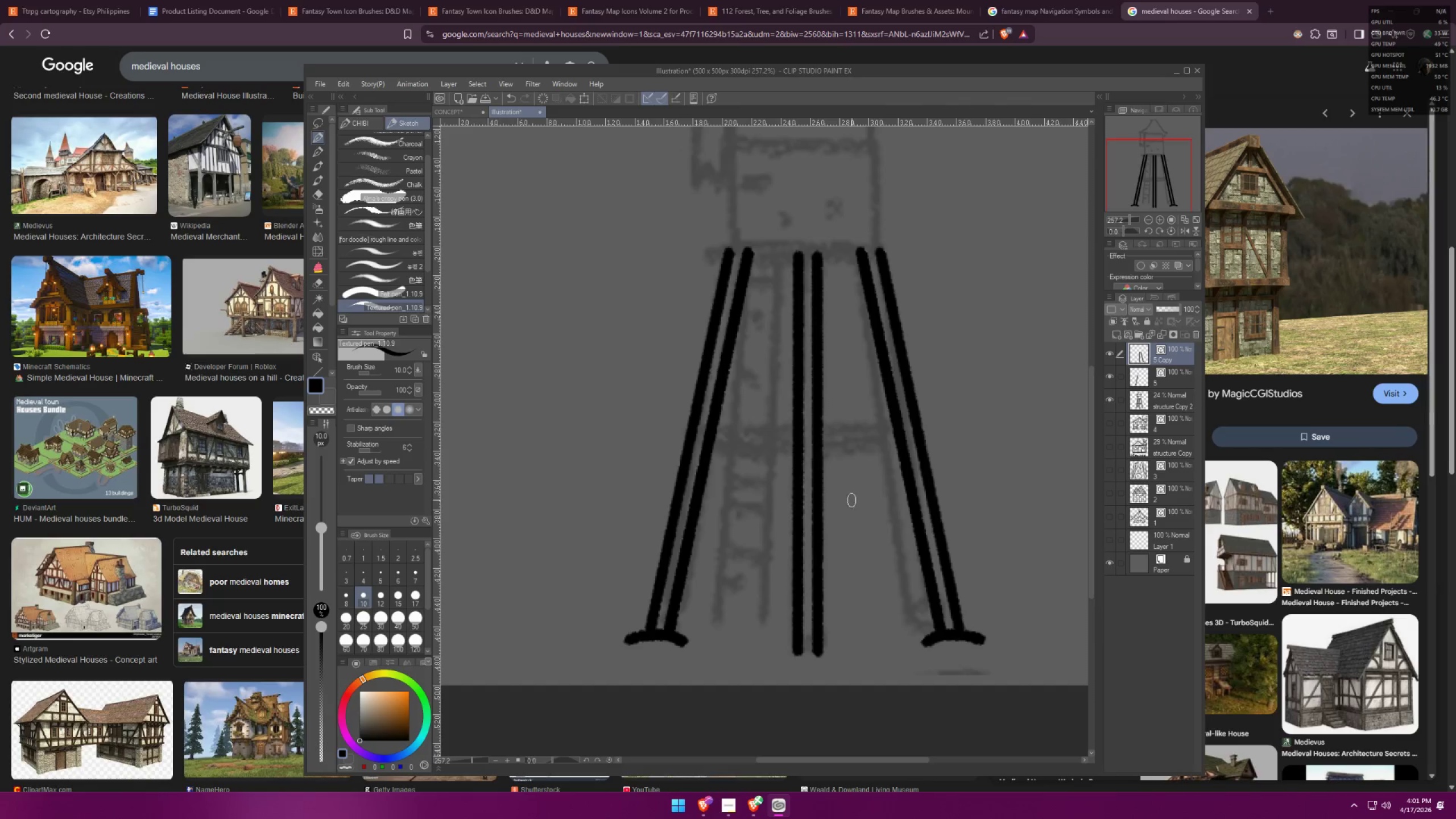 
left_click_drag(start_coordinate=[761, 657], to_coordinate=[838, 663])
 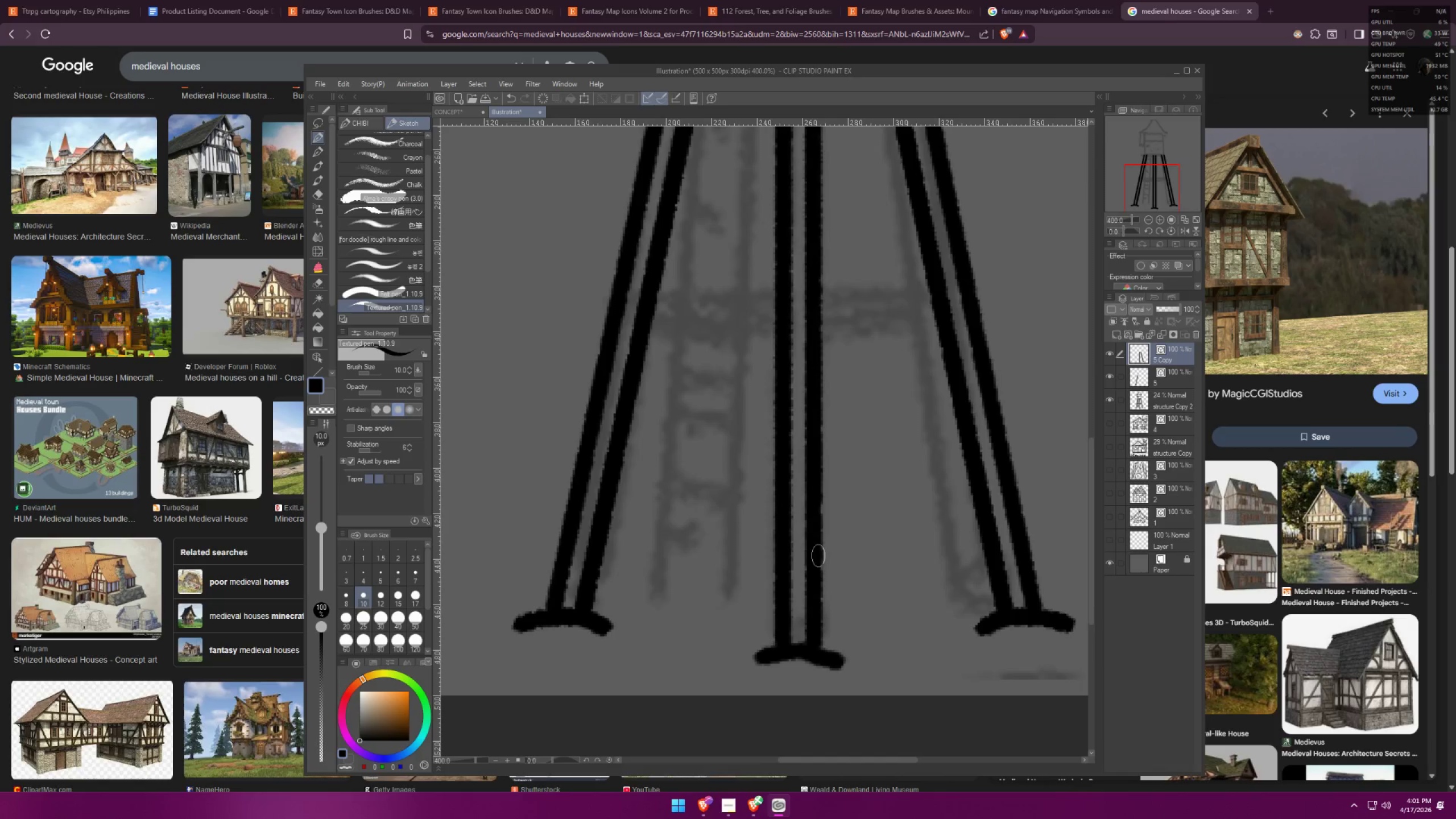 
scroll: coordinate [824, 671], scroll_direction: up, amount: 5.0
 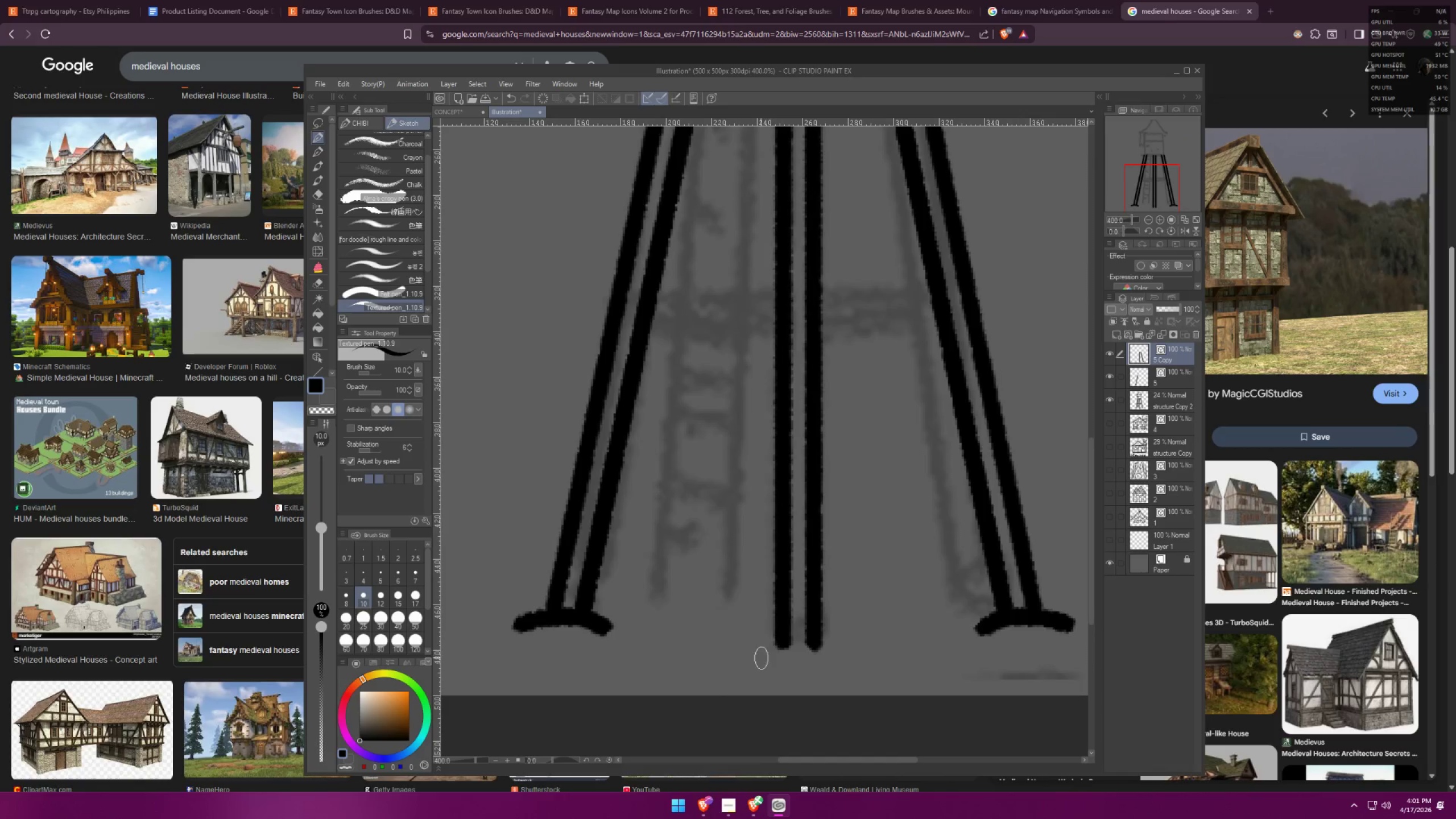 
scroll: coordinate [853, 428], scroll_direction: down, amount: 4.0
 